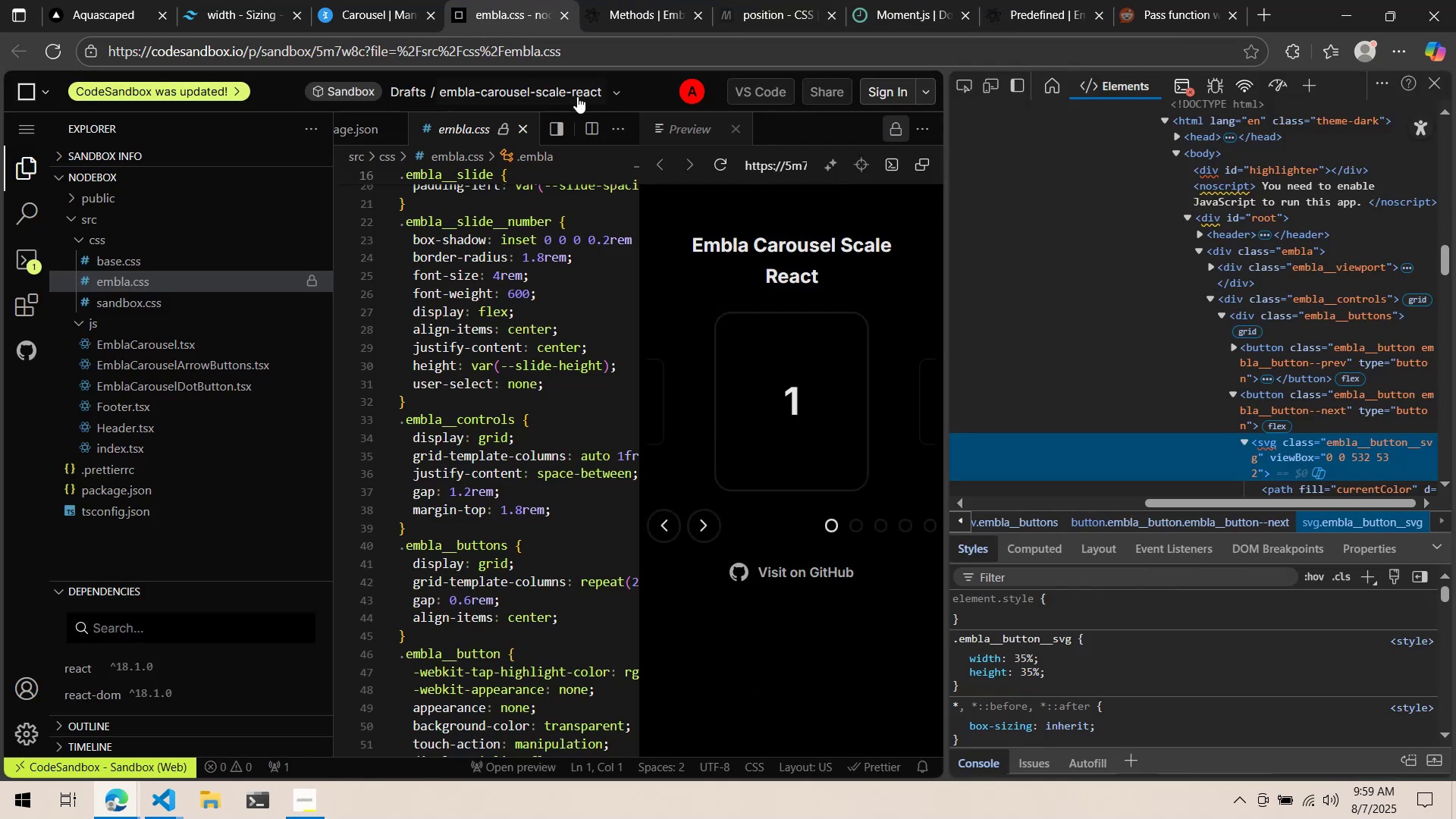 
scroll: coordinate [492, 312], scroll_direction: down, amount: 25.0
 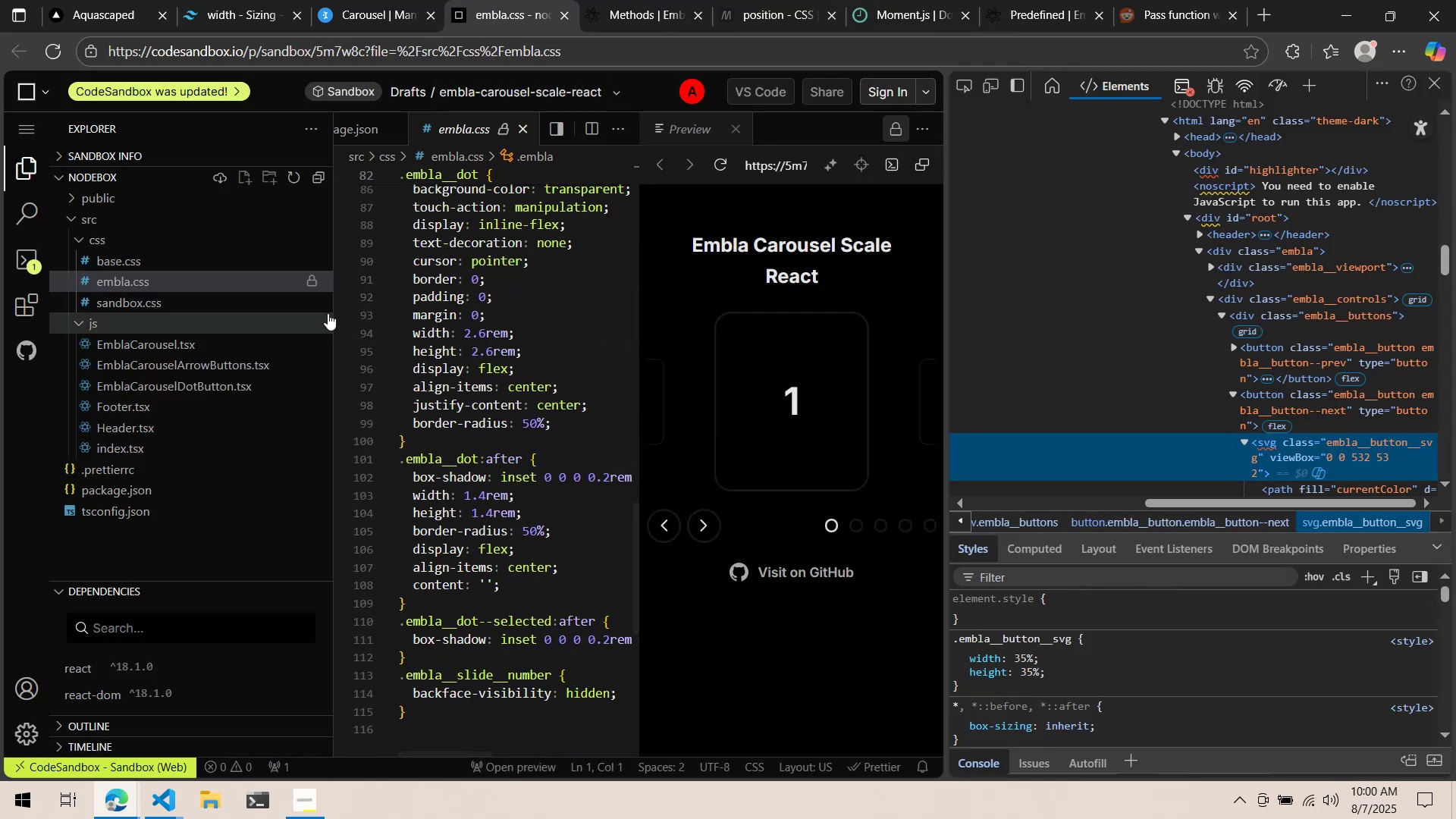 
mouse_move([376, 23])
 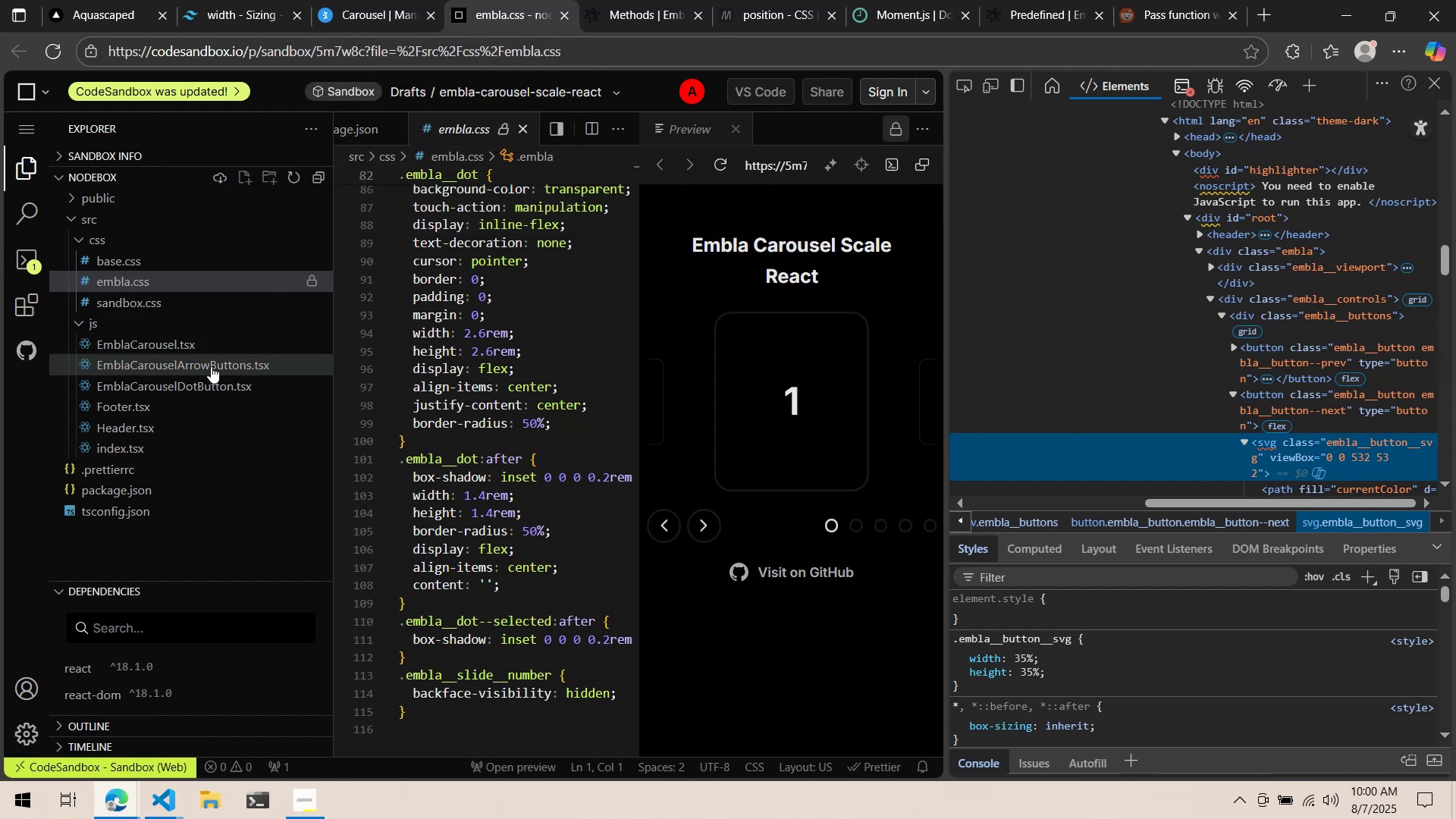 
left_click([191, 372])
 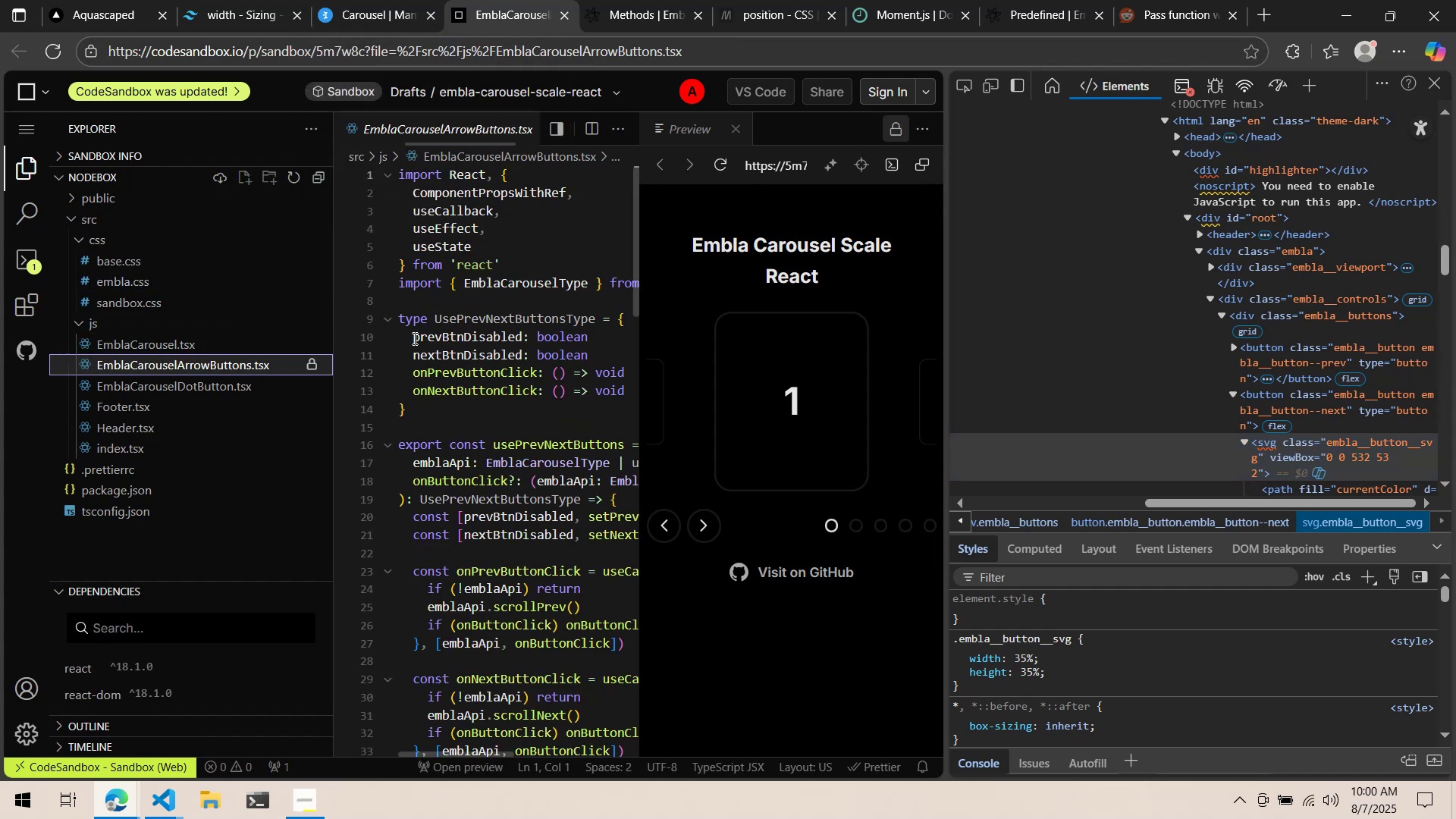 
scroll: coordinate [535, 406], scroll_direction: down, amount: 21.0
 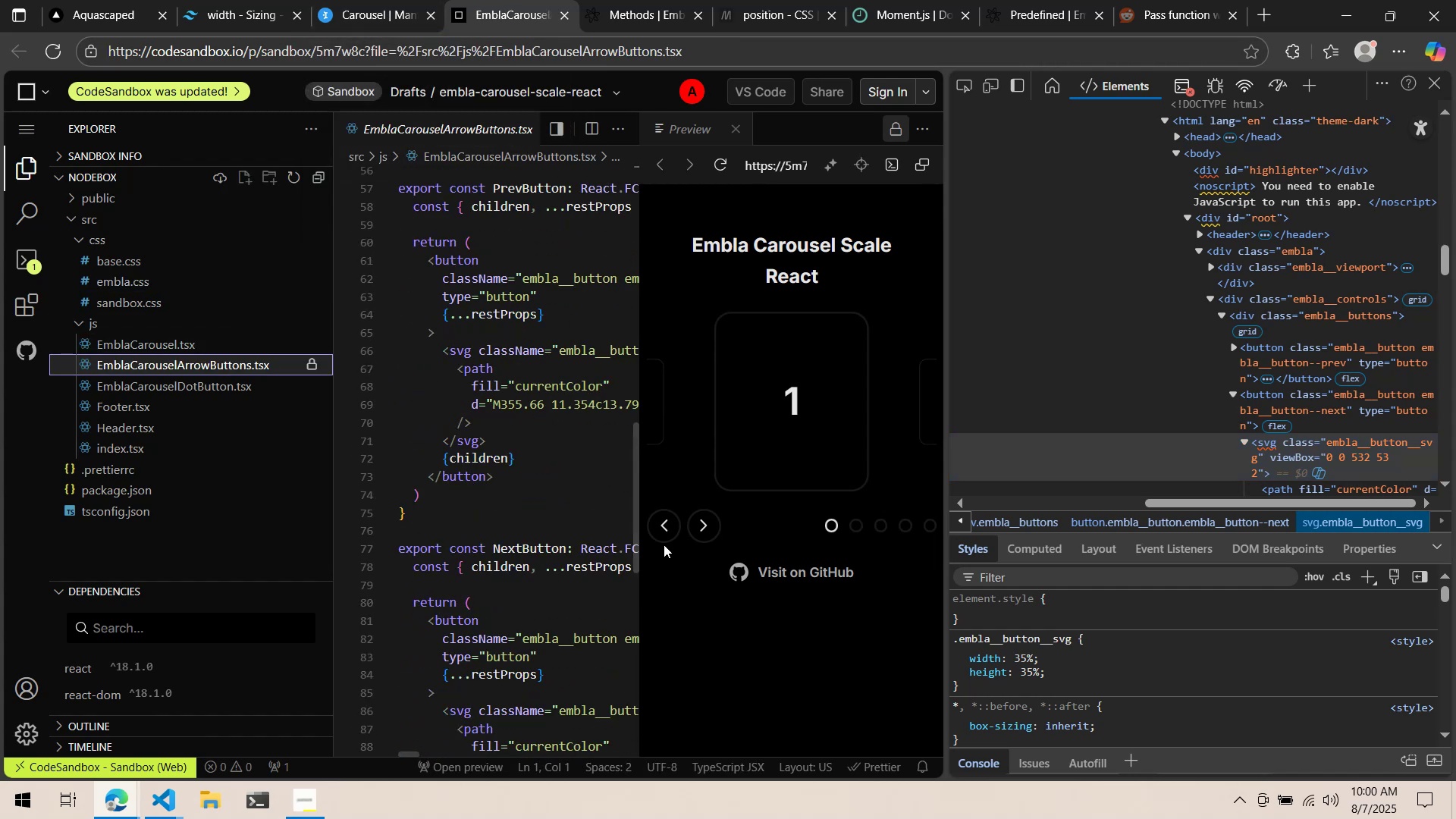 
left_click([705, 529])
 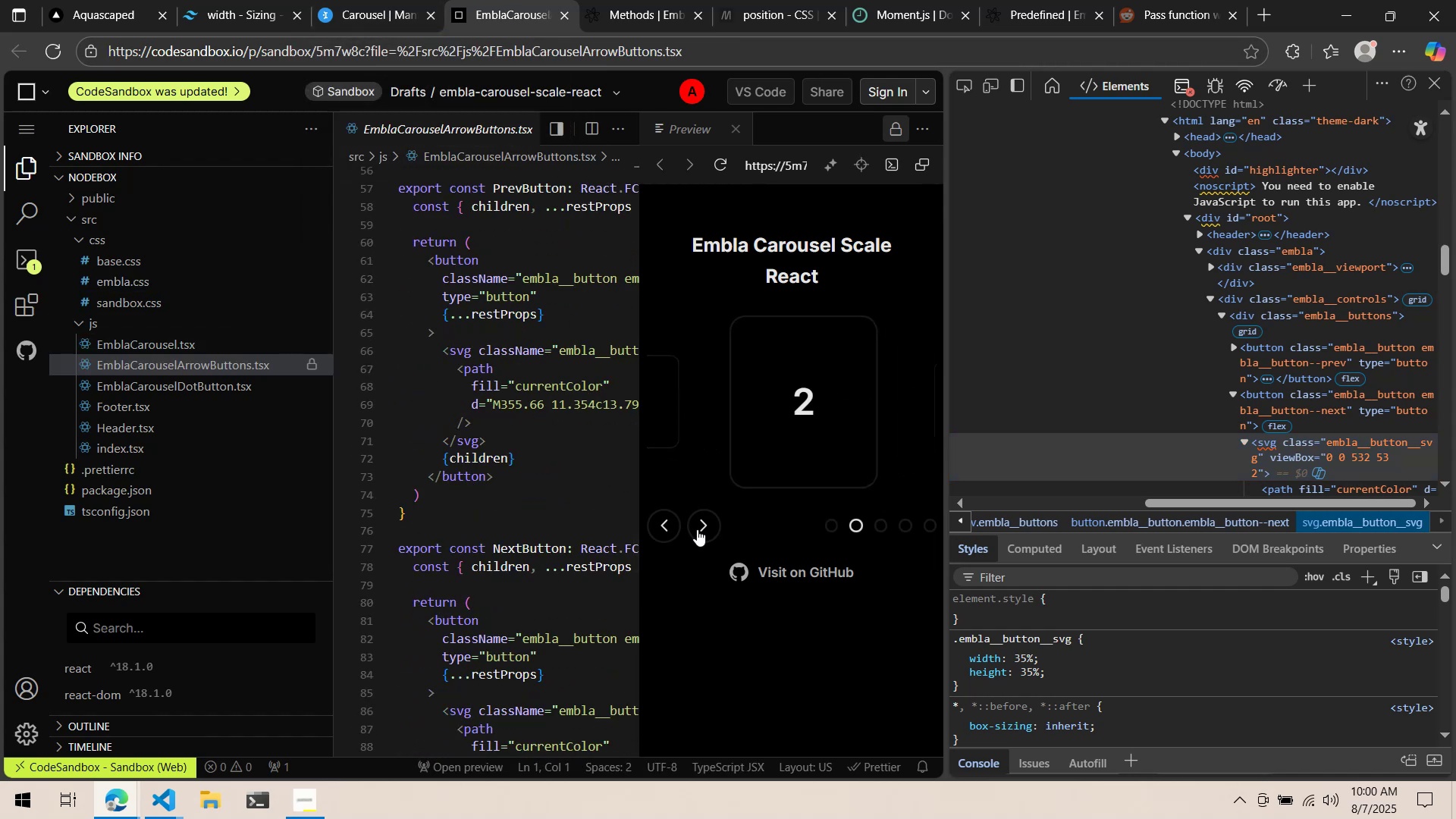 
left_click([697, 529])
 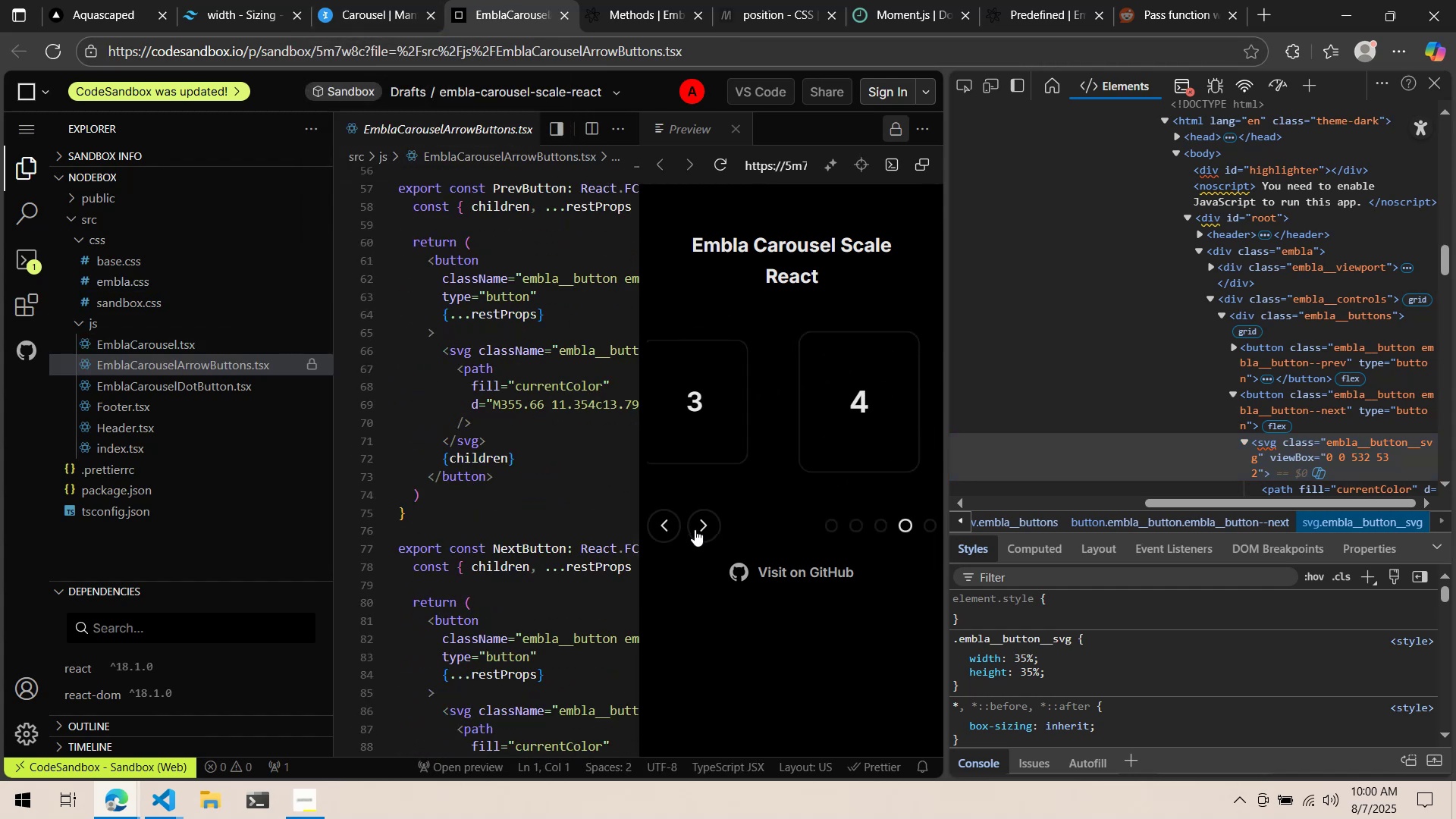 
double_click([694, 529])
 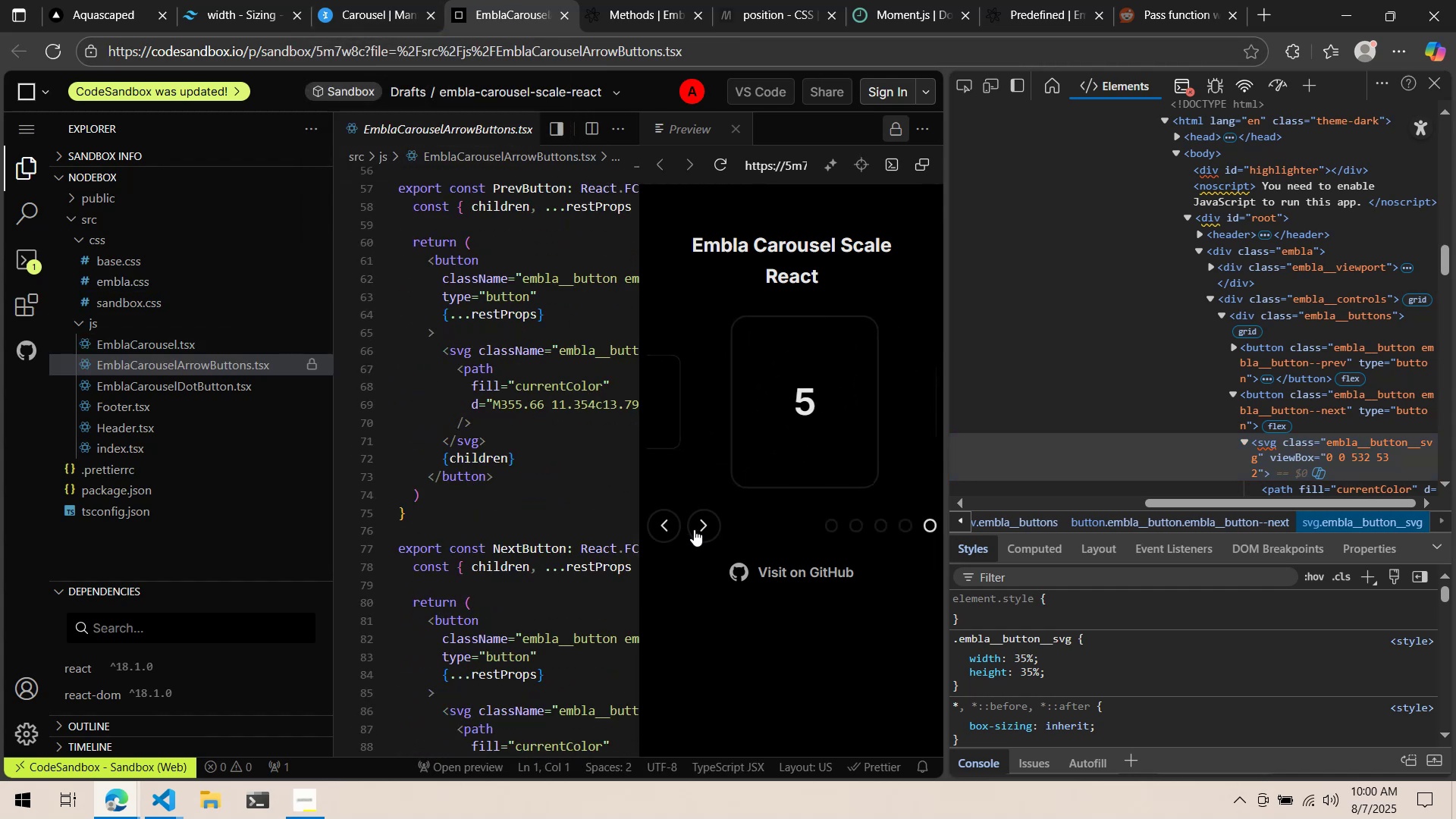 
left_click([694, 529])
 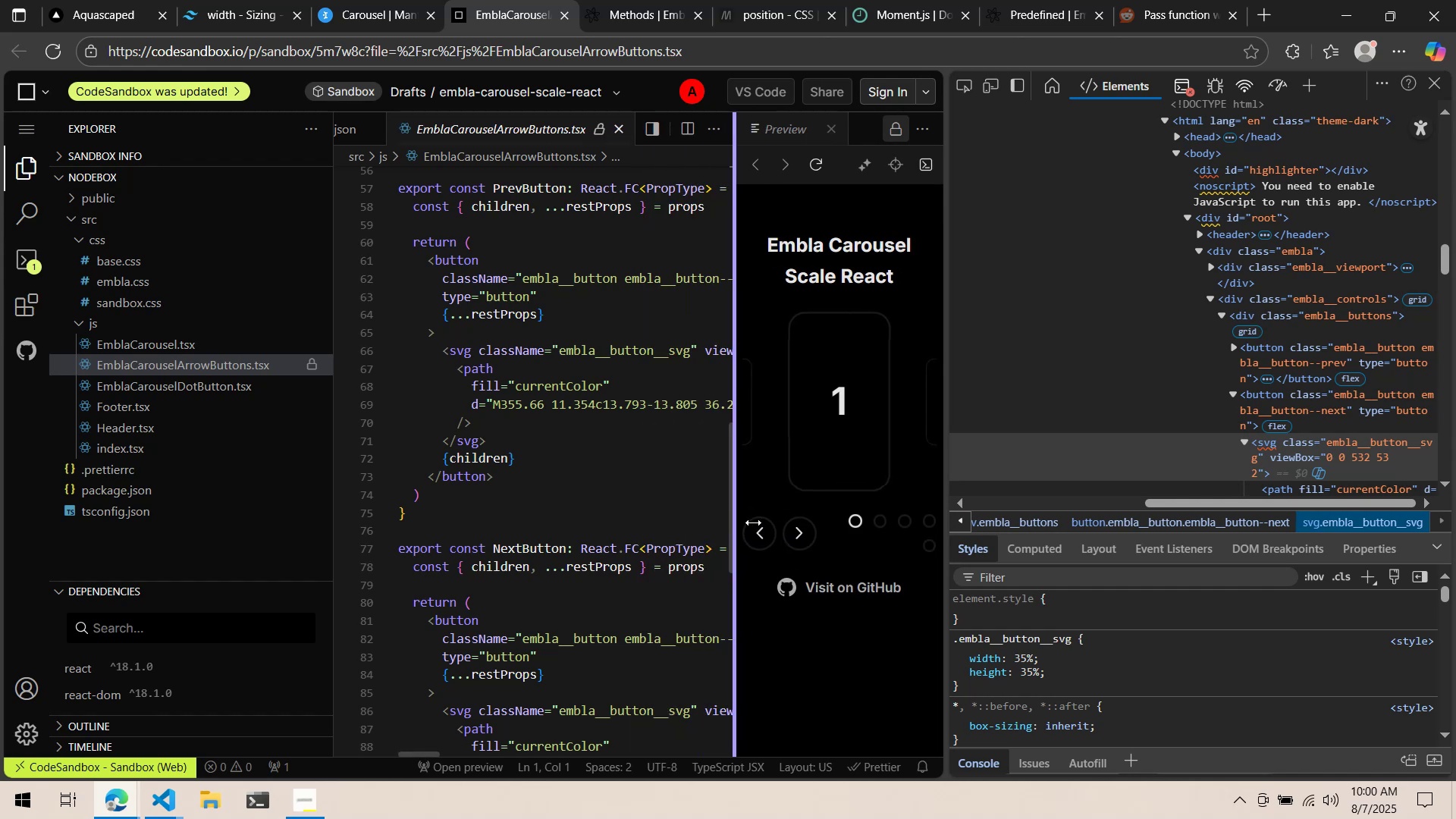 
scroll: coordinate [651, 505], scroll_direction: down, amount: 4.0
 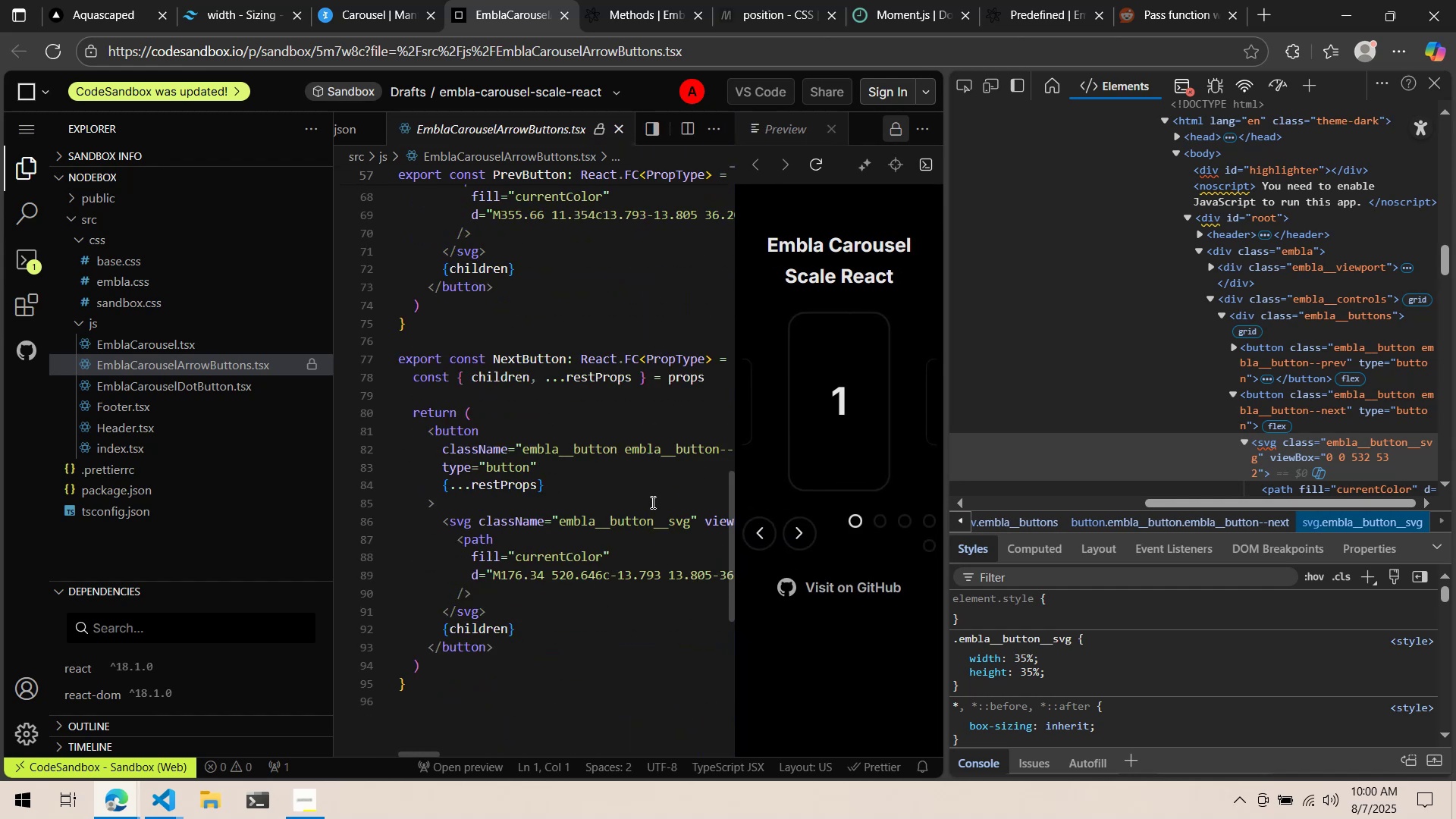 
scroll: coordinate [628, 416], scroll_direction: up, amount: 14.0
 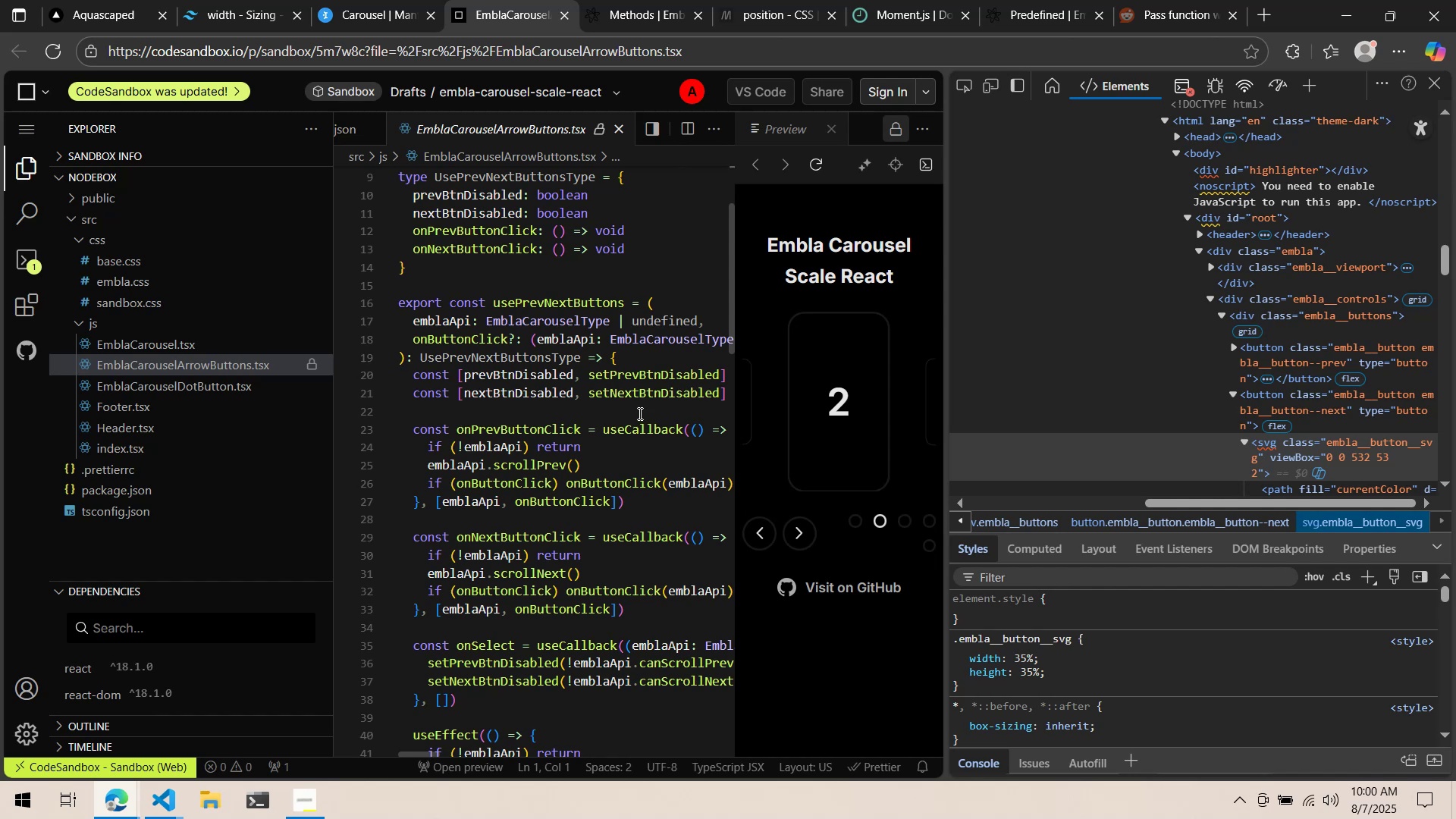 
wait(14.33)
 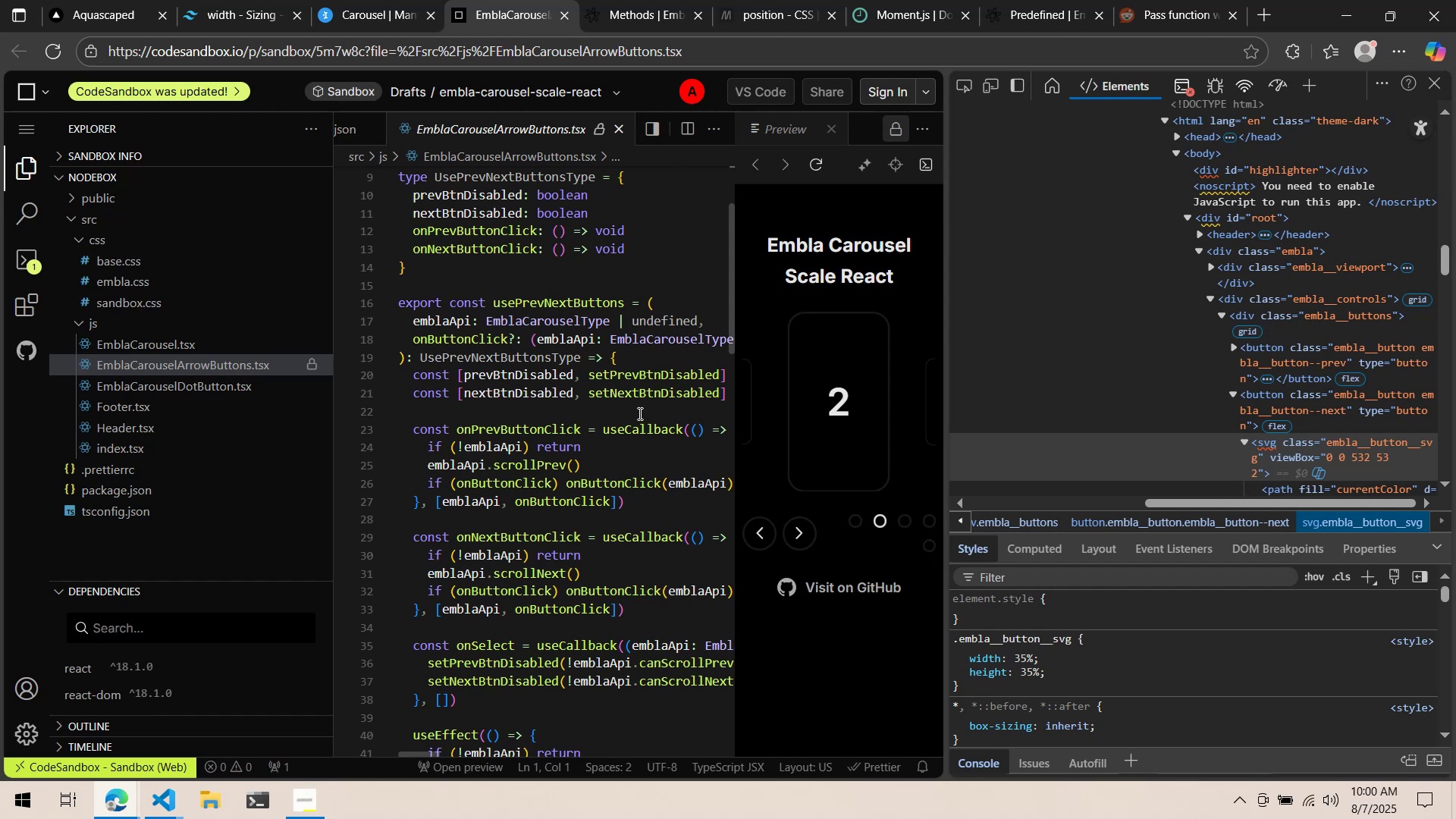 
scroll: coordinate [647, 413], scroll_direction: down, amount: 6.0
 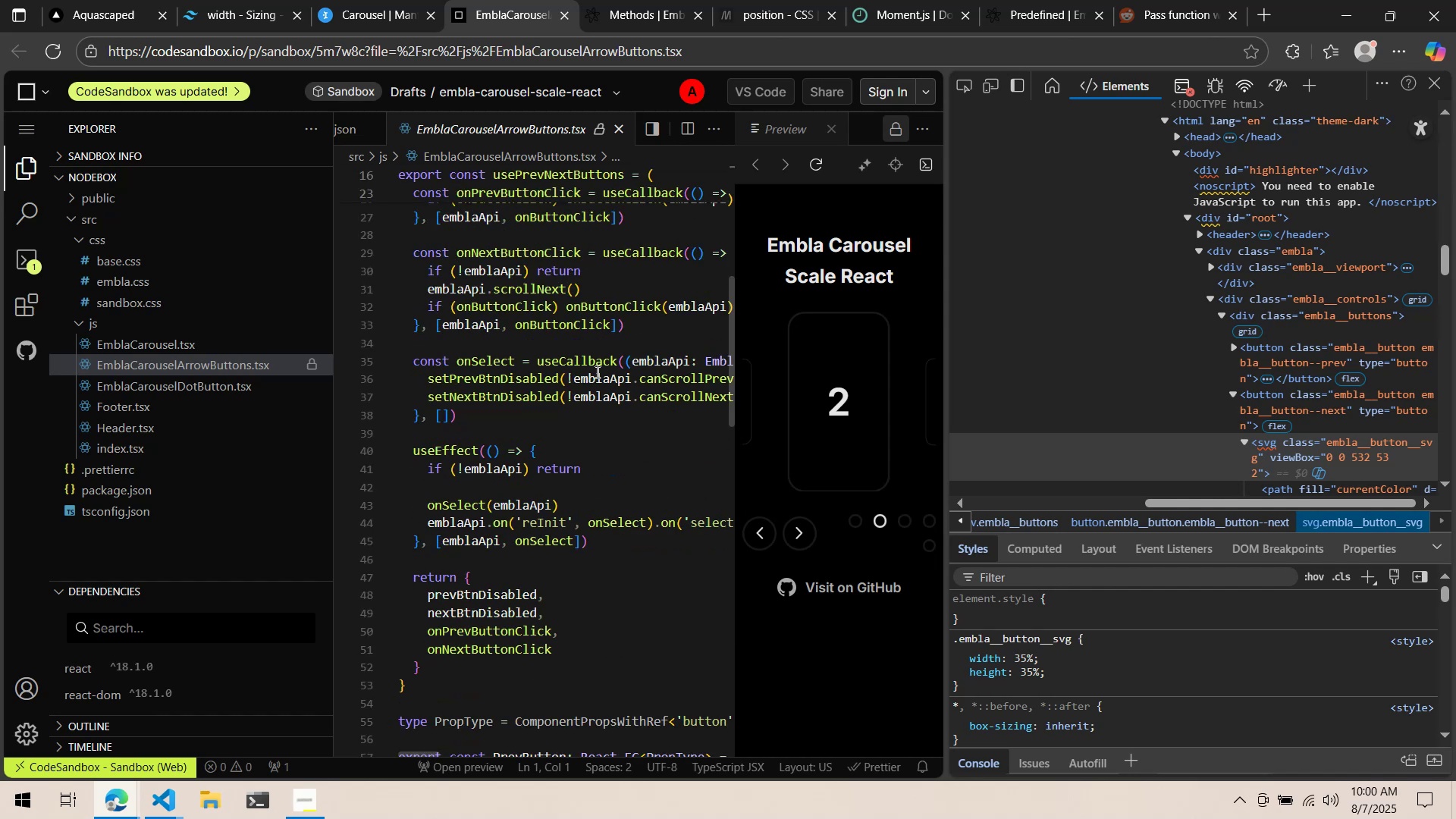 
mouse_move([536, 355])
 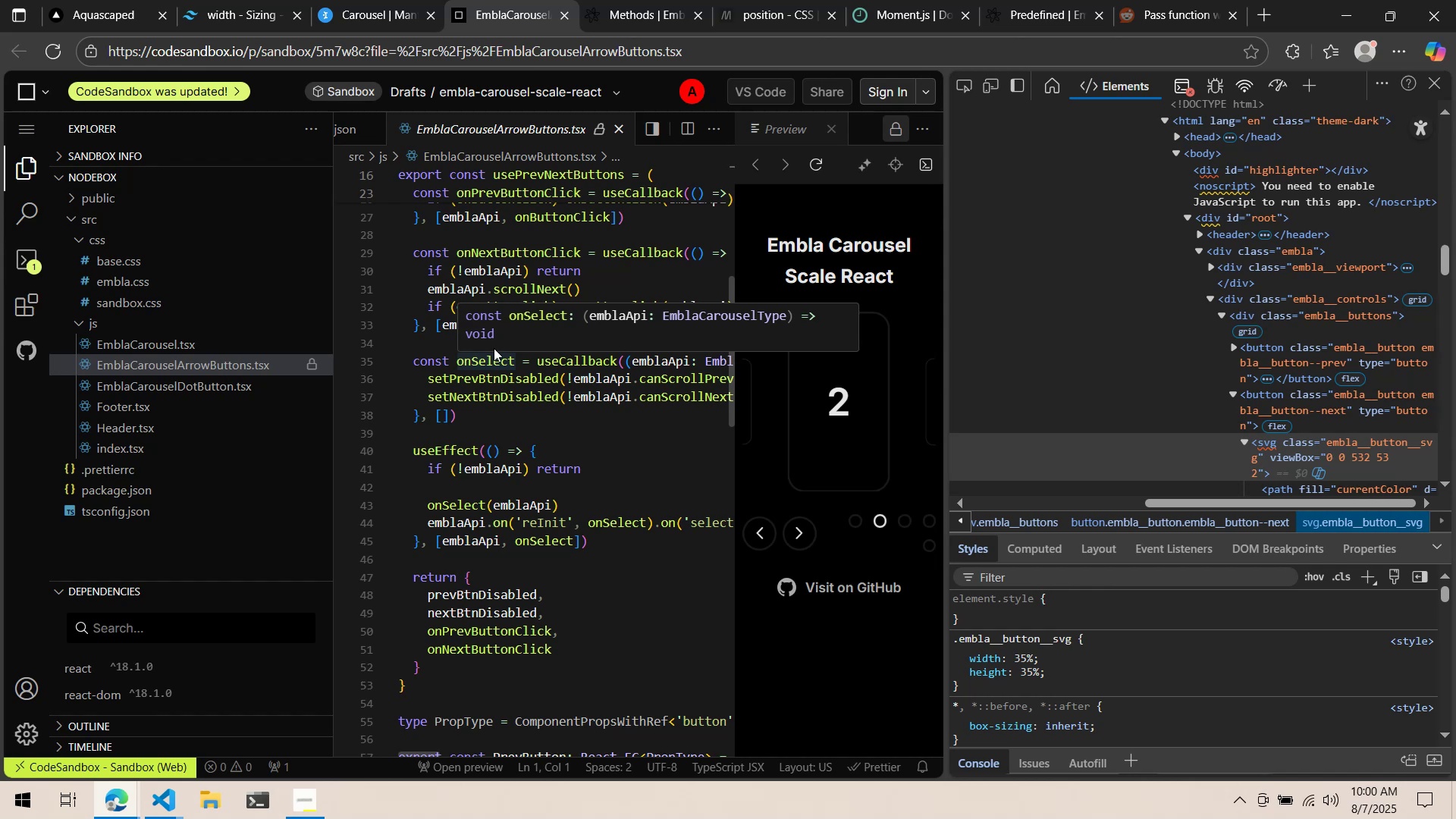 
wait(16.99)
 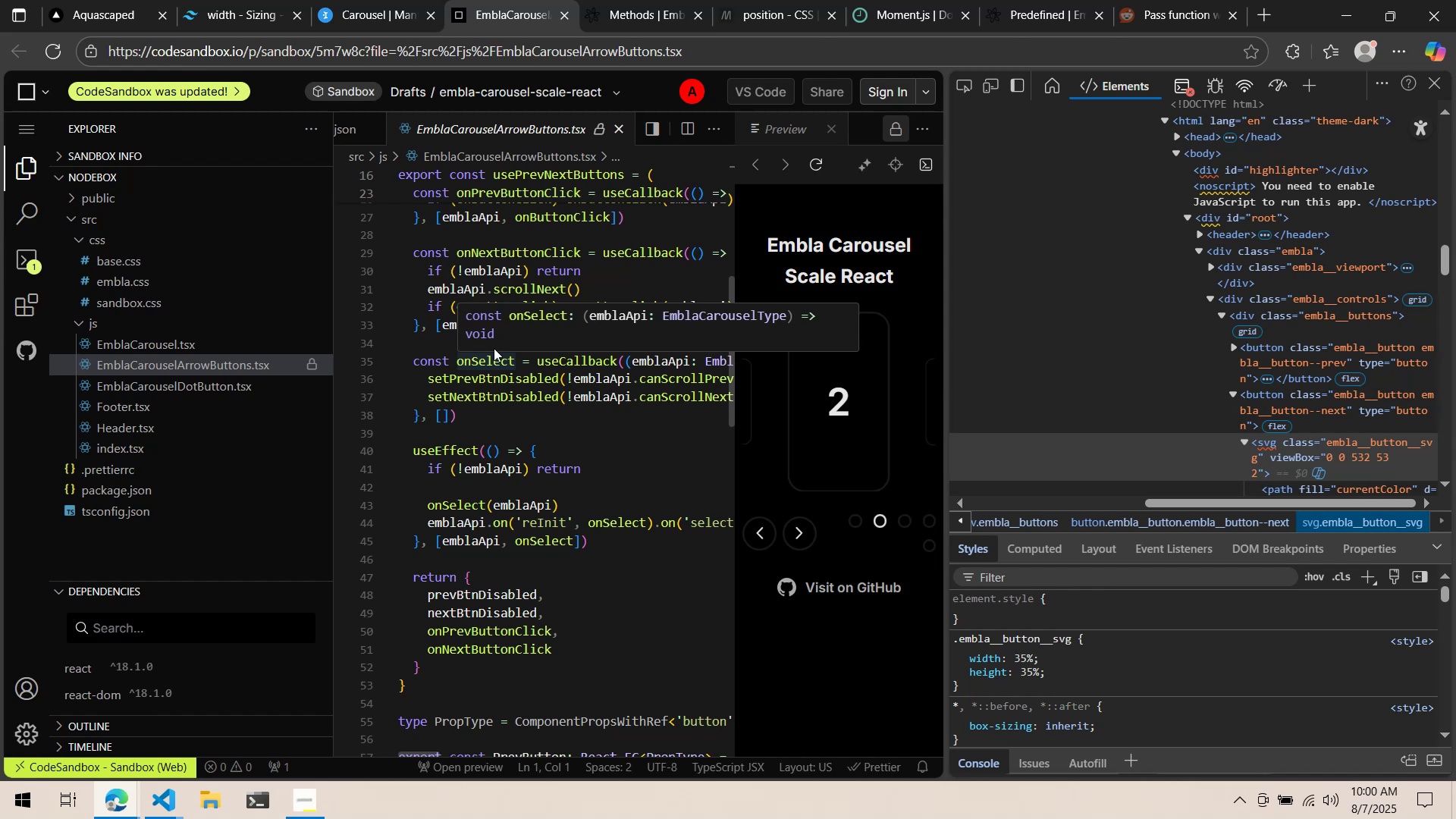 
double_click([753, 534])
 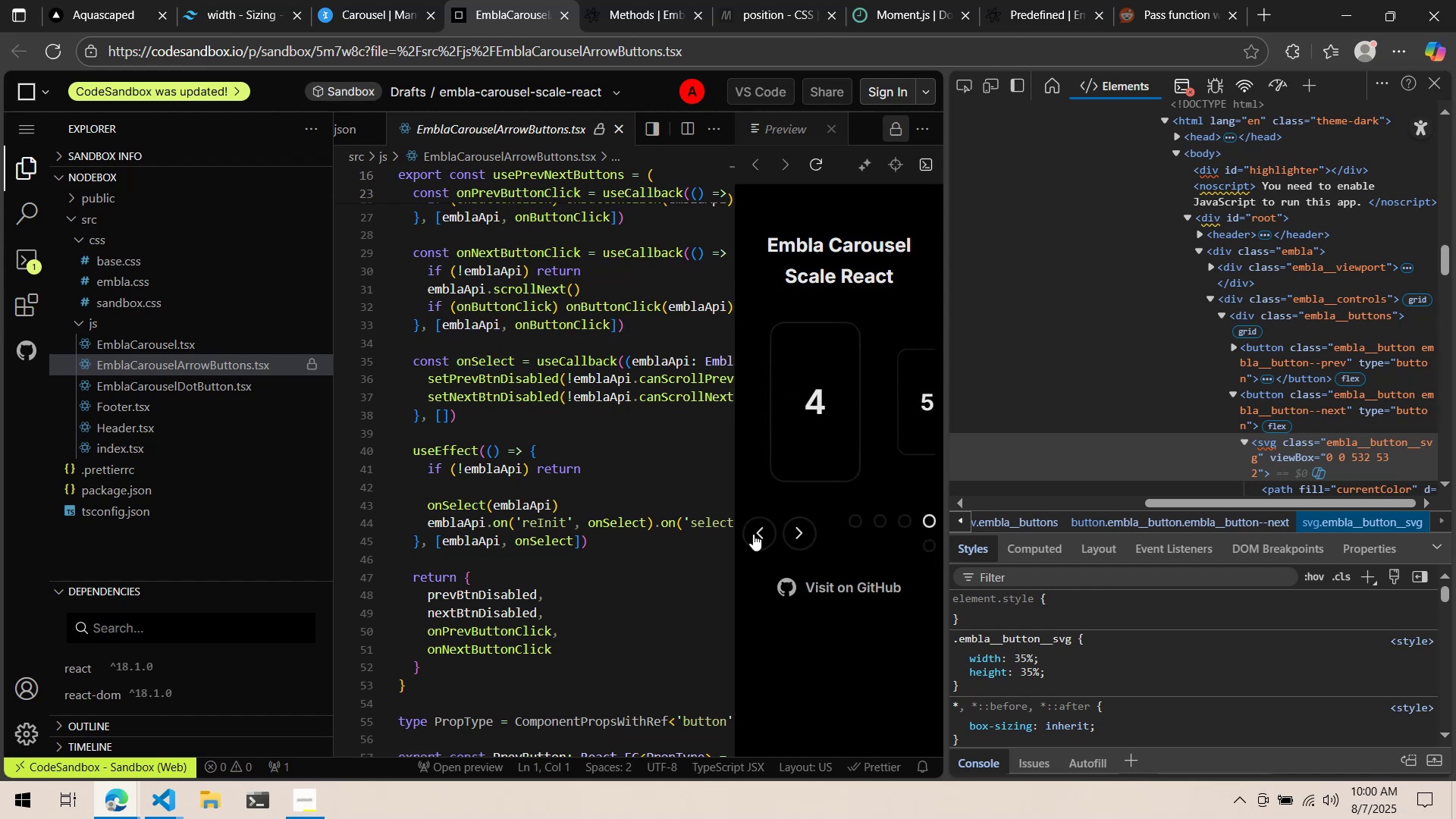 
triple_click([753, 534])
 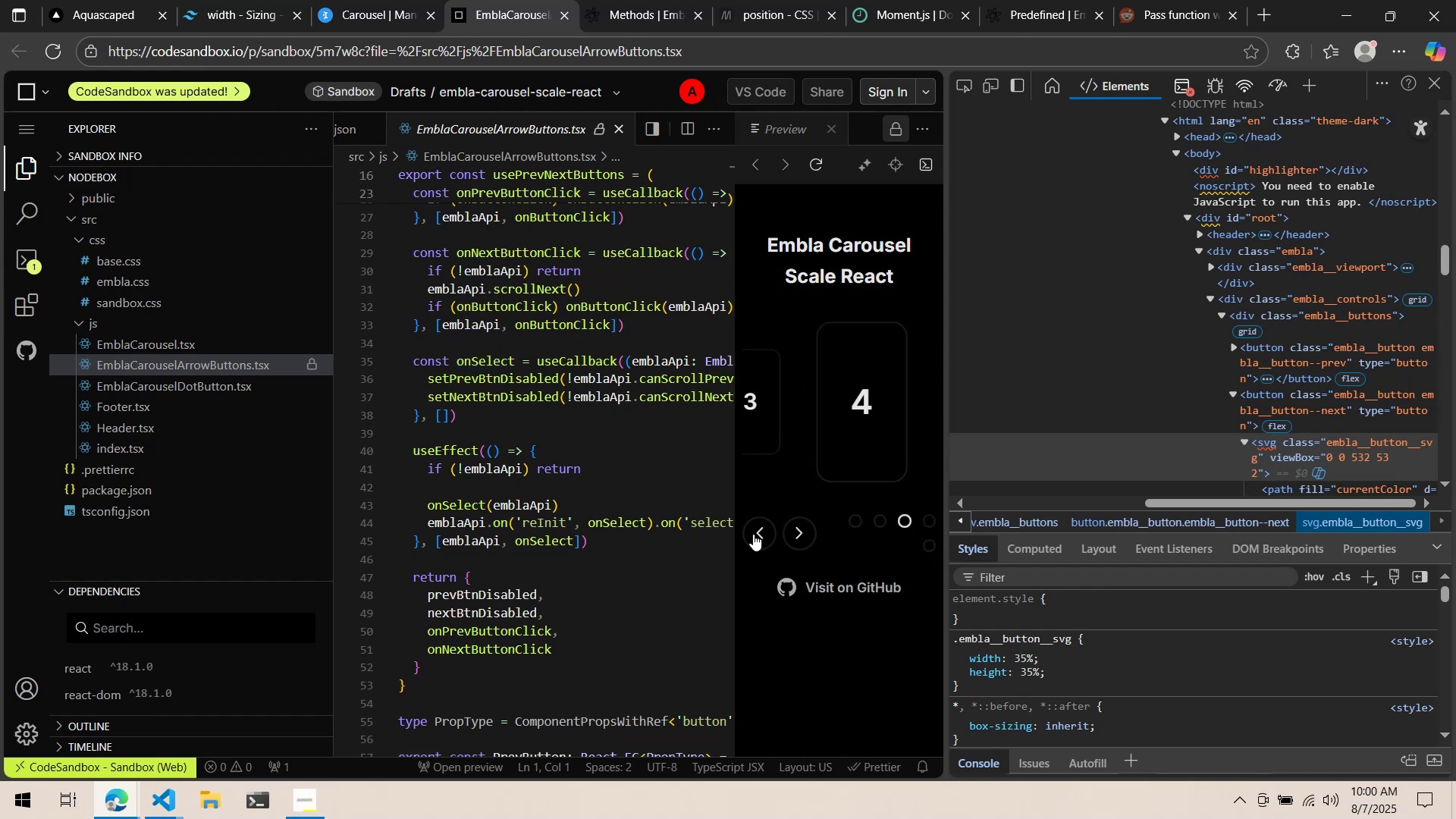 
triple_click([753, 534])
 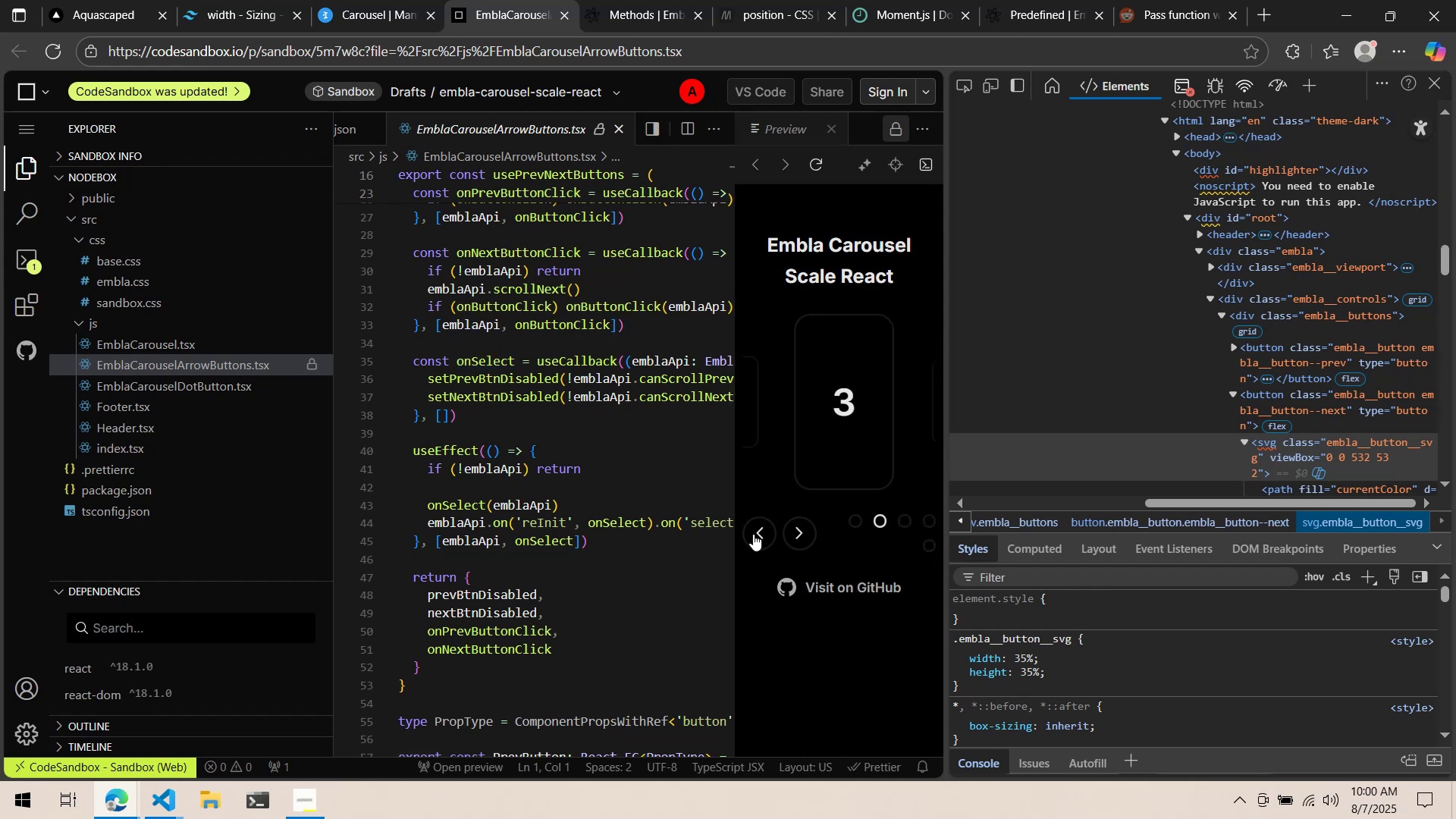 
triple_click([753, 534])
 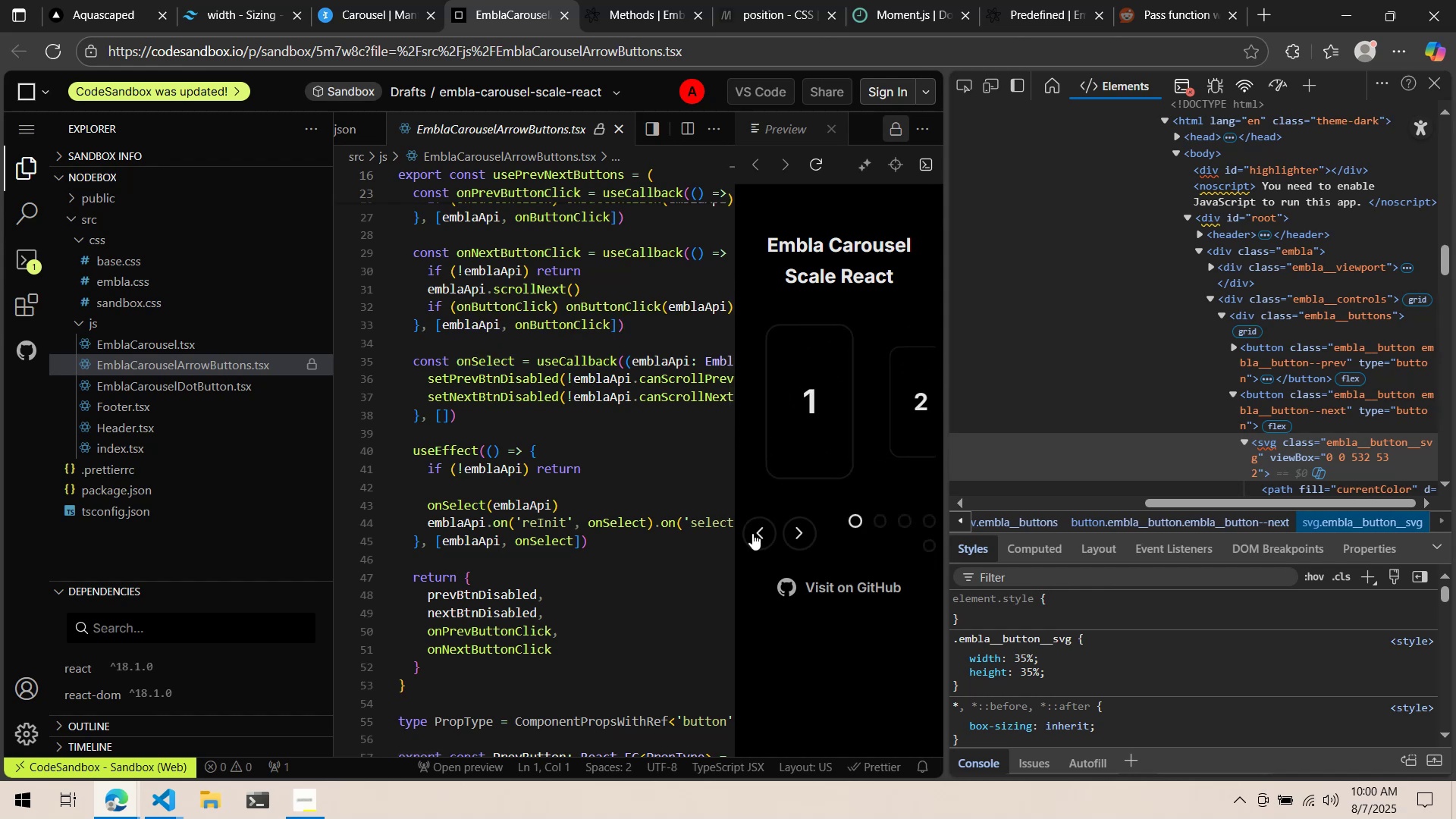 
triple_click([752, 533])
 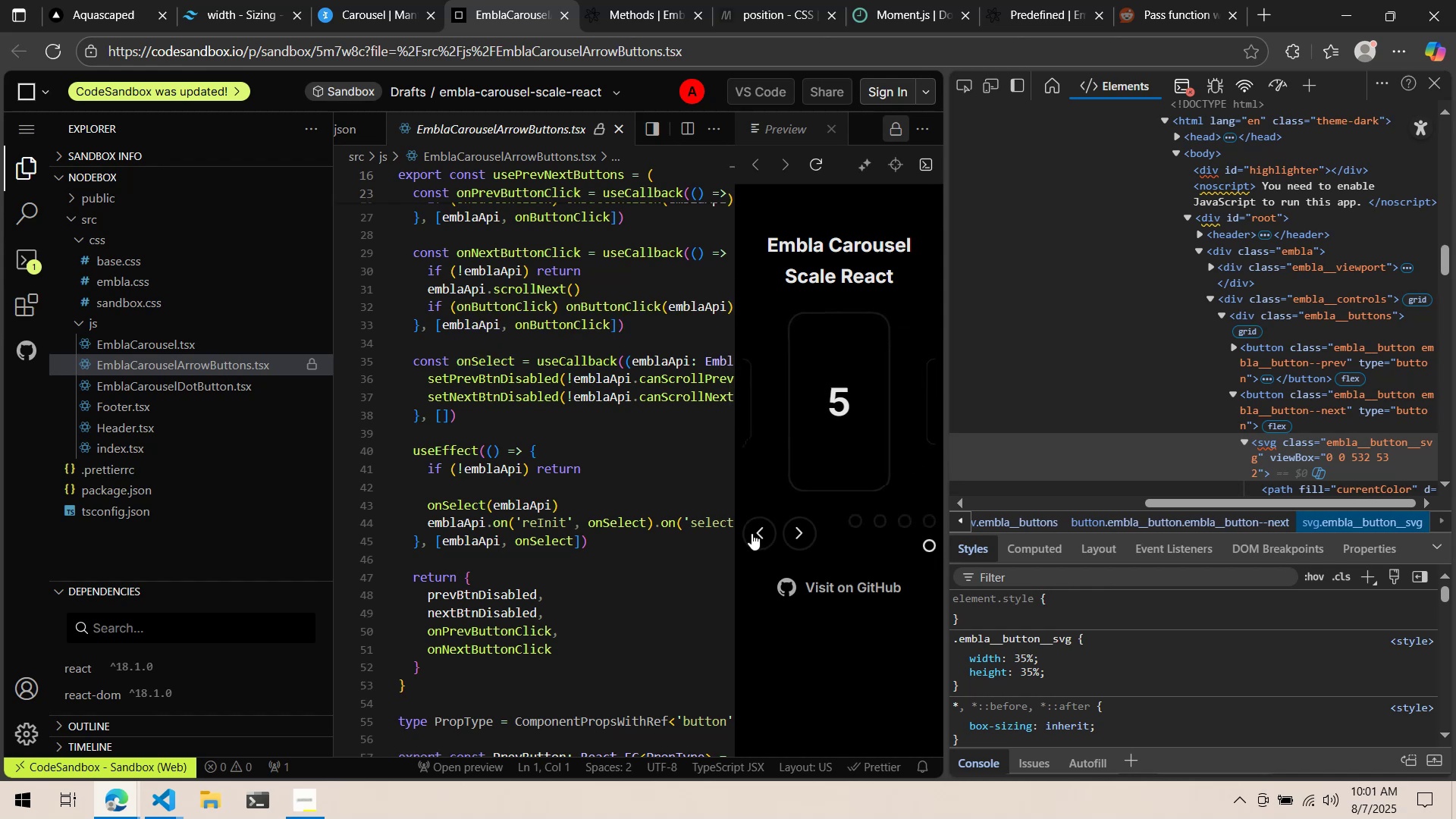 
scroll: coordinate [566, 372], scroll_direction: up, amount: 5.0
 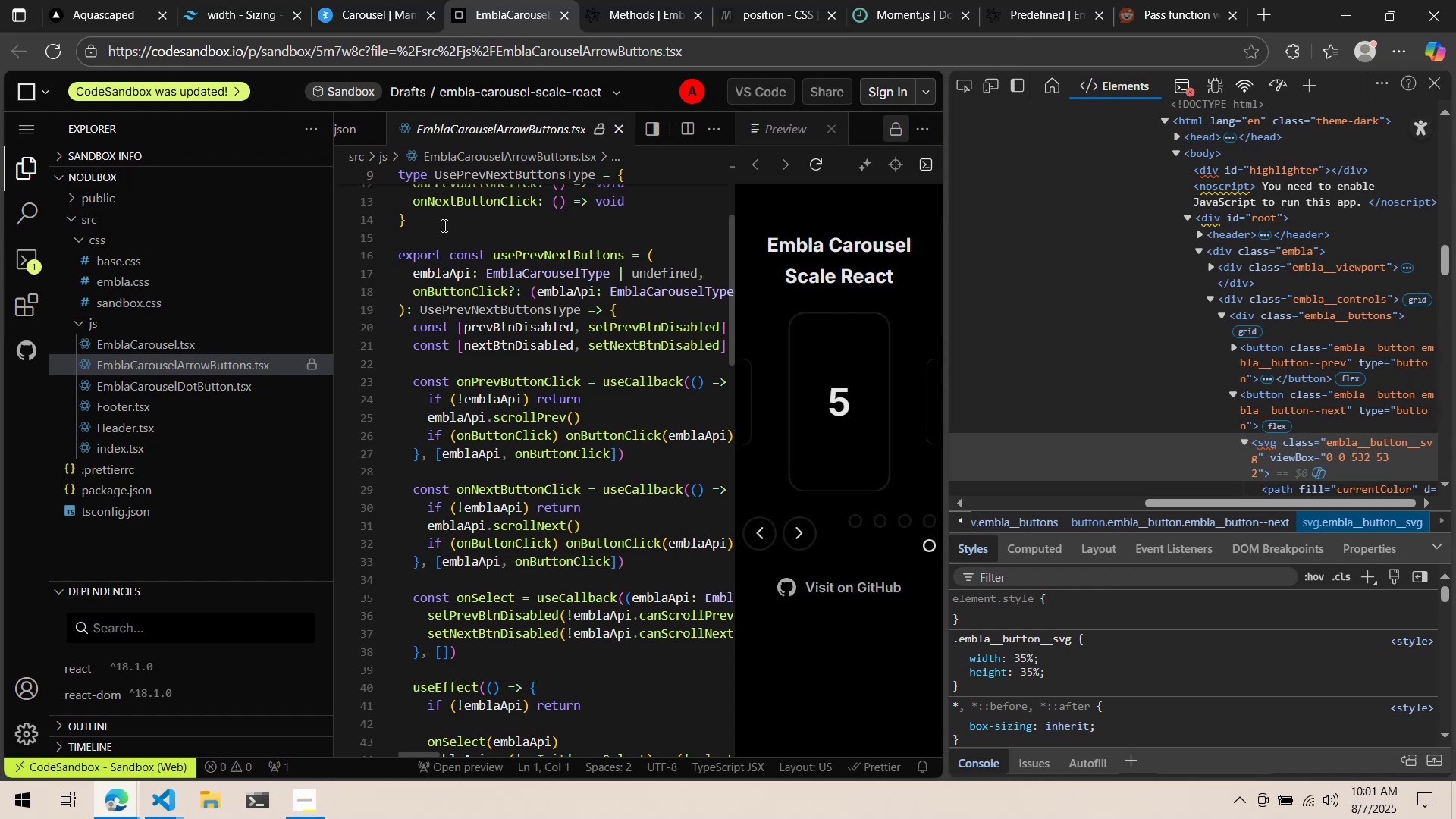 
left_click([86, 0])
 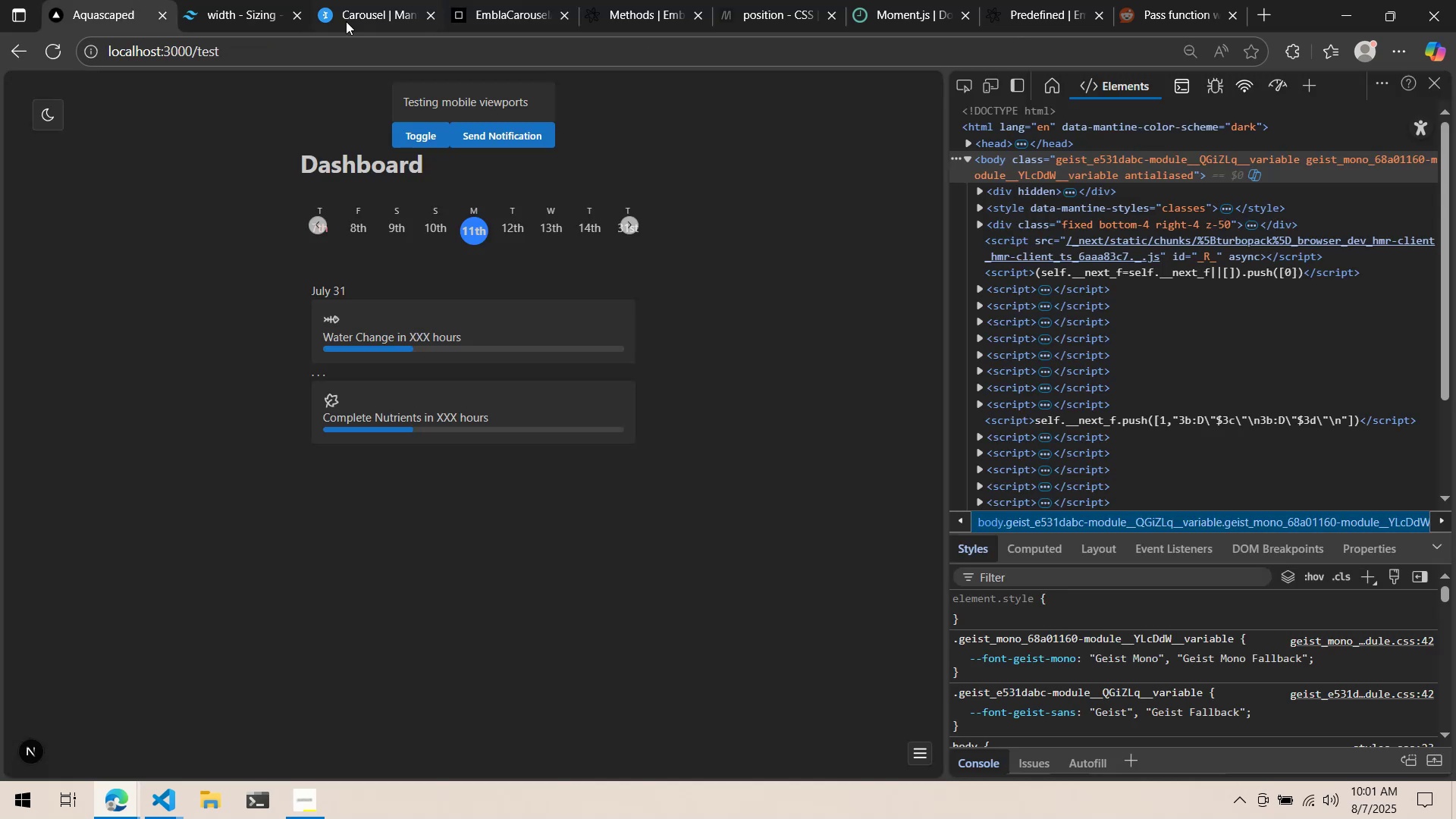 
left_click([252, 0])
 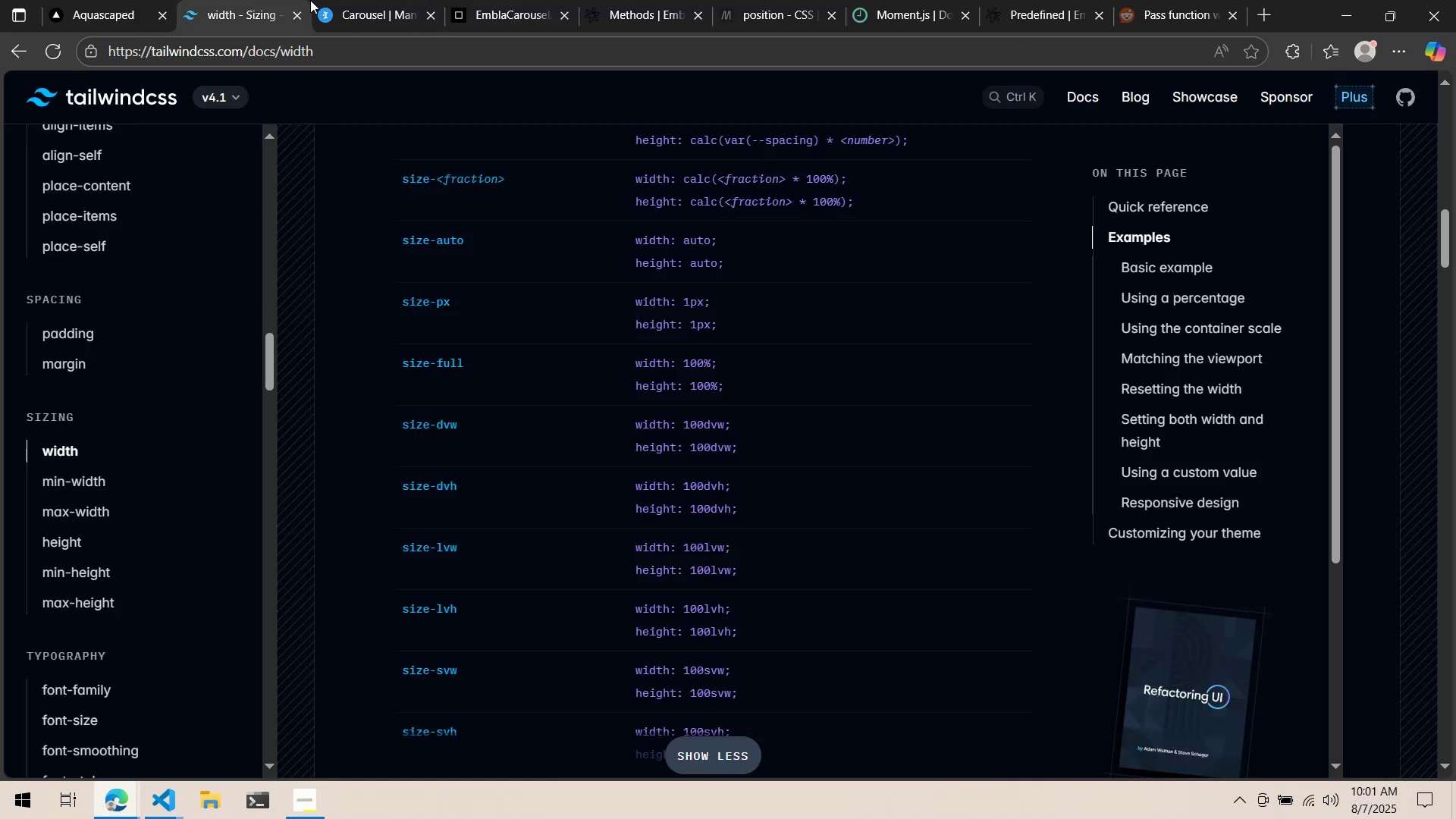 
left_click([351, 0])
 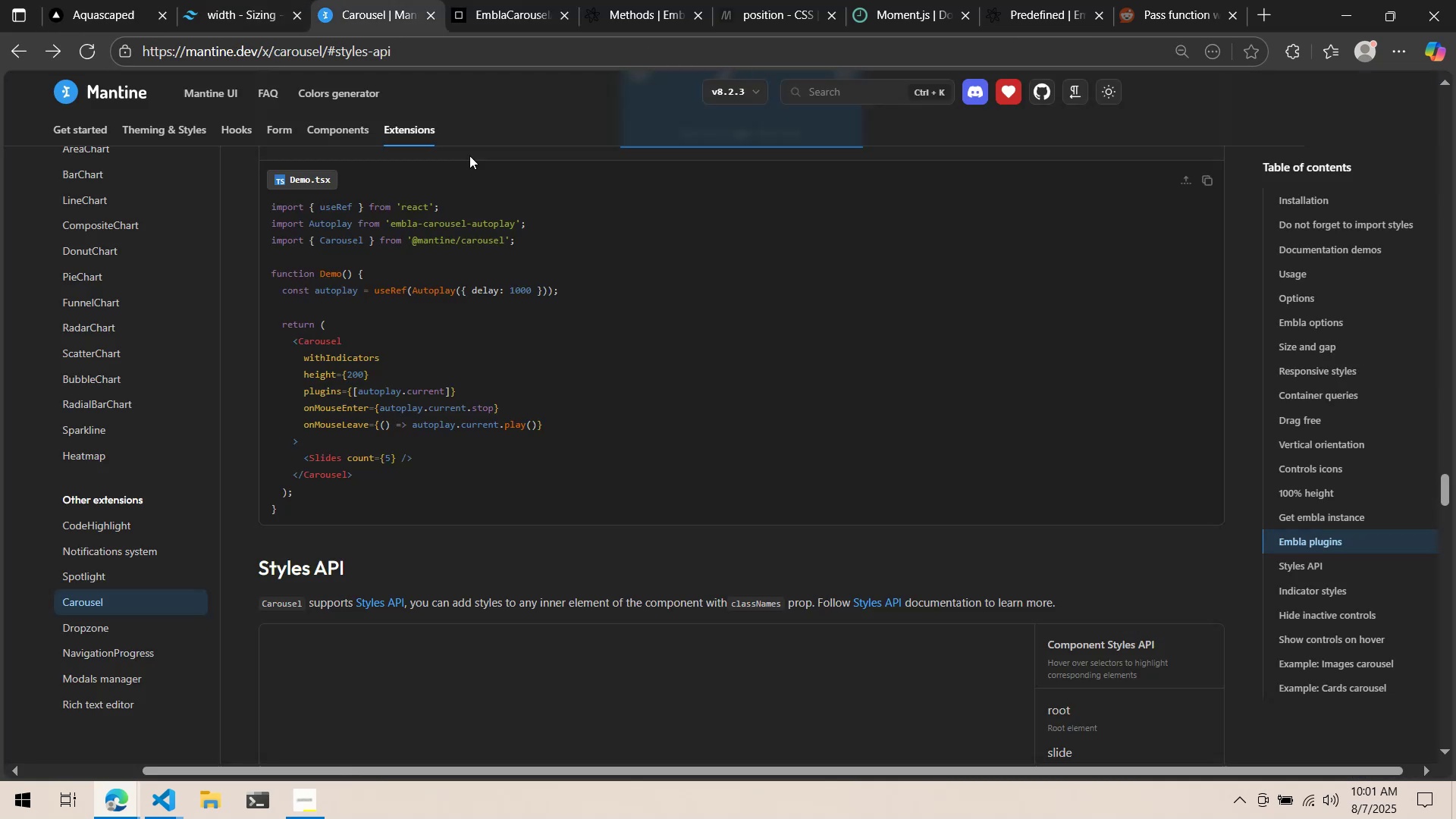 
scroll: coordinate [1142, 461], scroll_direction: down, amount: 5.0
 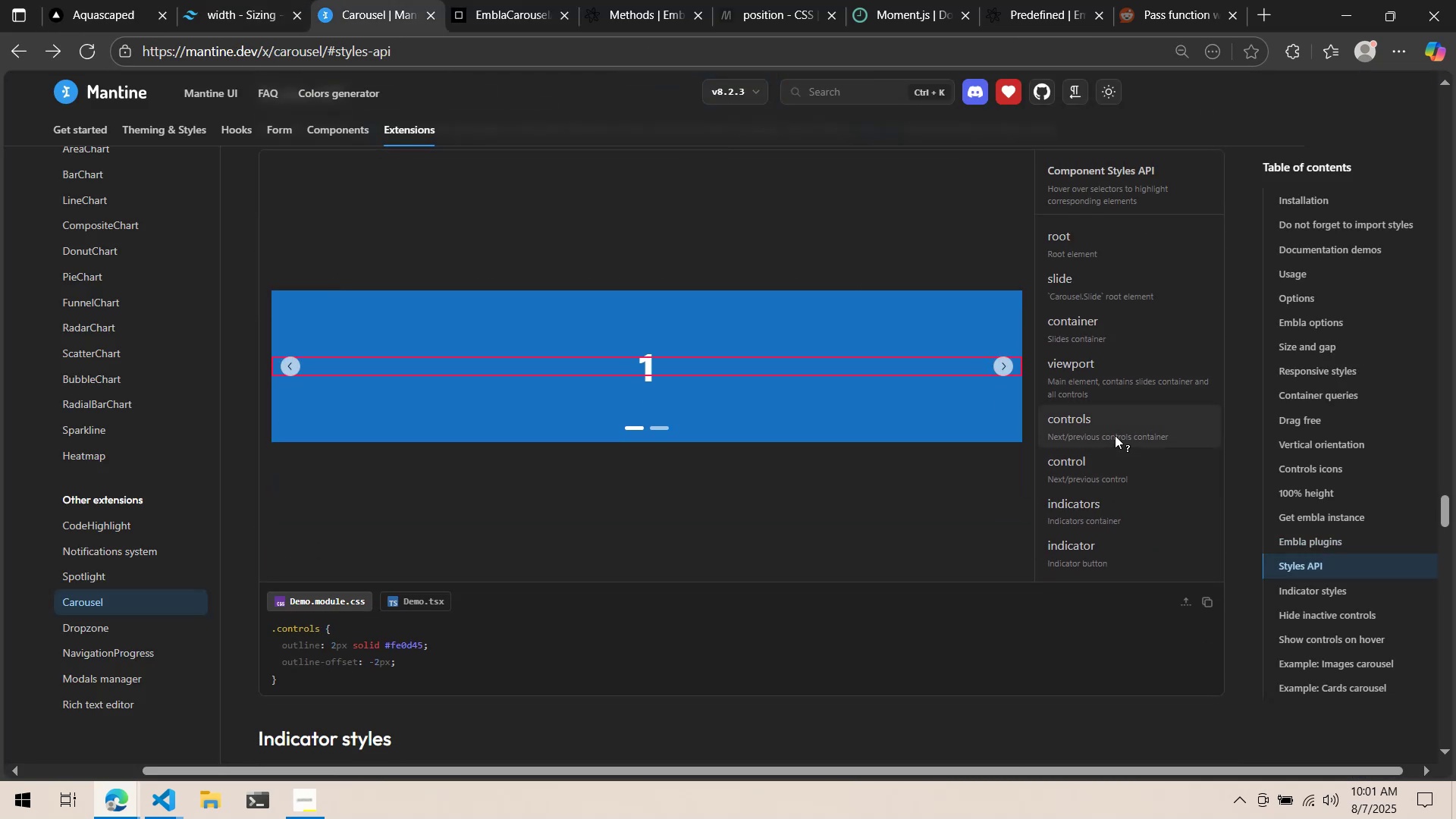 
key(Alt+AltLeft)
 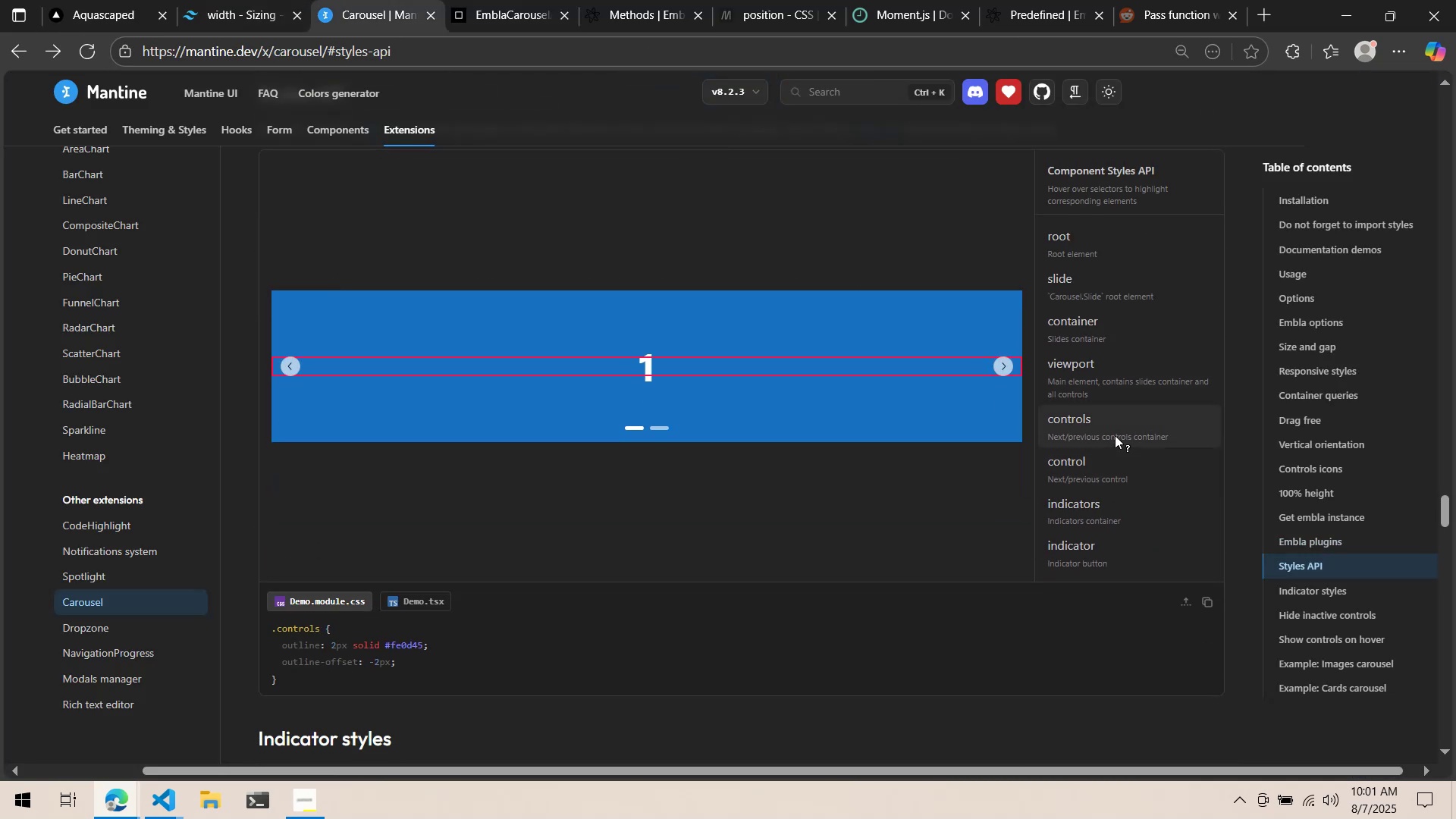 
key(Alt+Tab)
 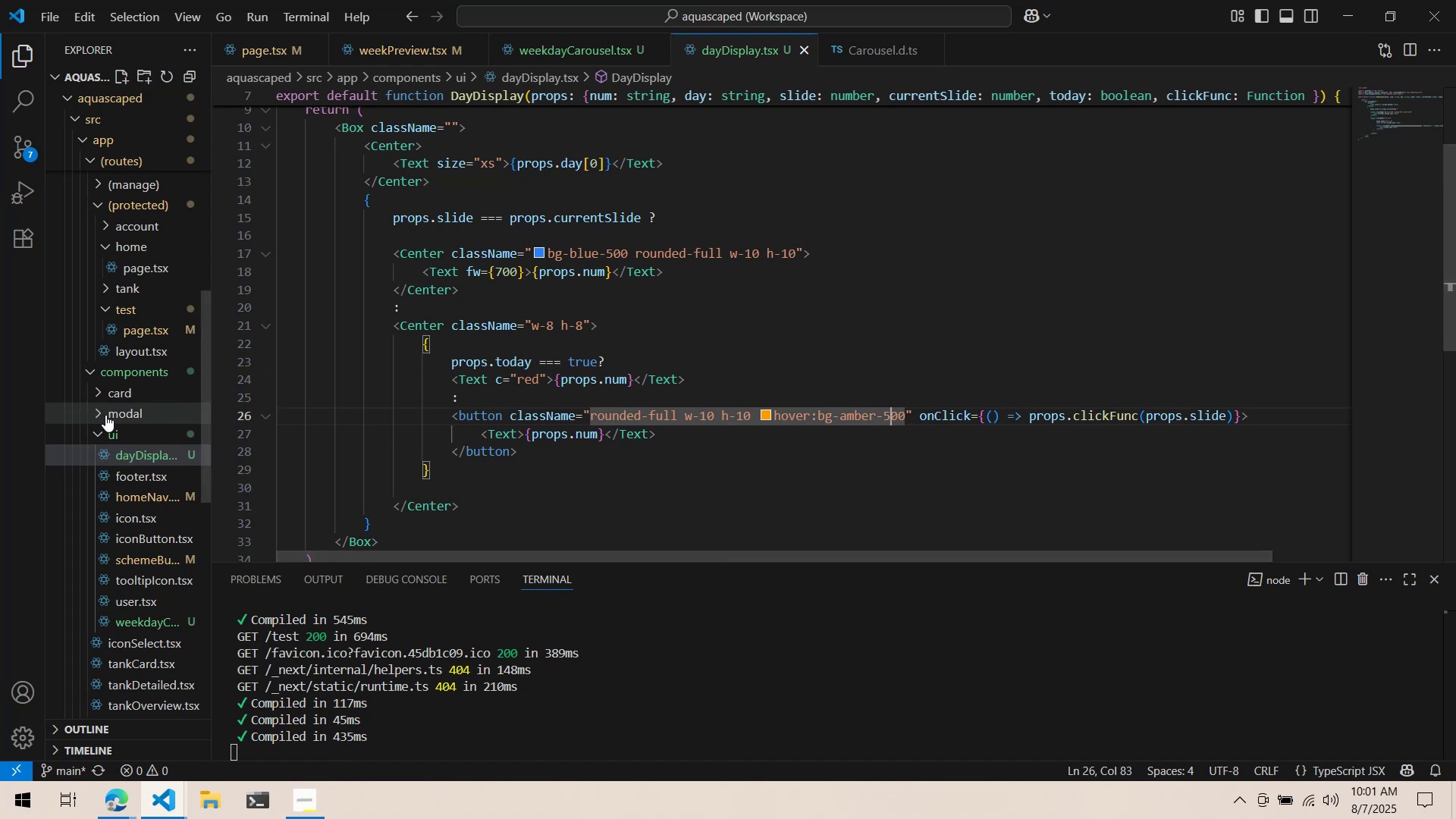 
scroll: coordinate [125, 325], scroll_direction: up, amount: 6.0
 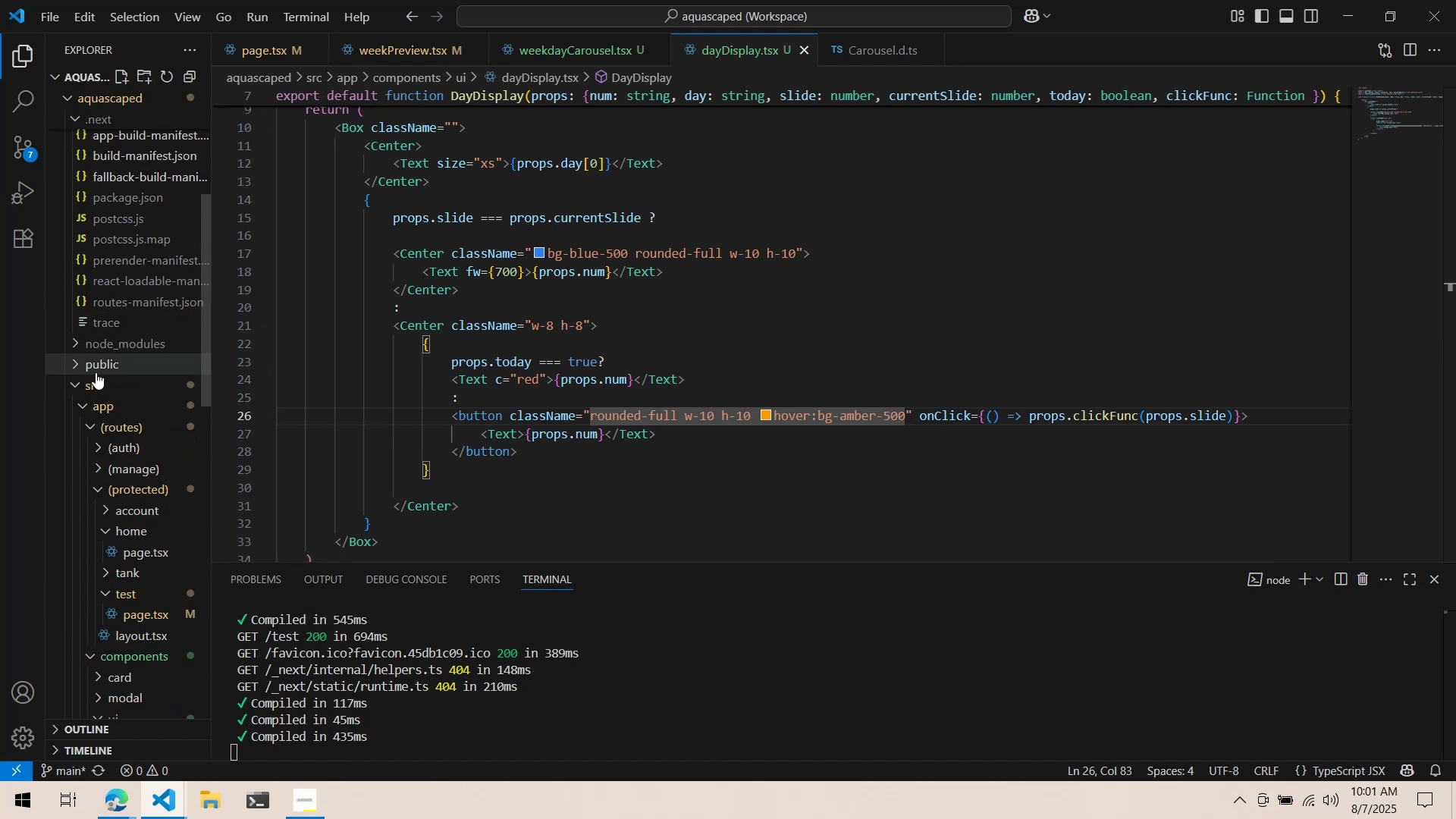 
left_click([93, 379])
 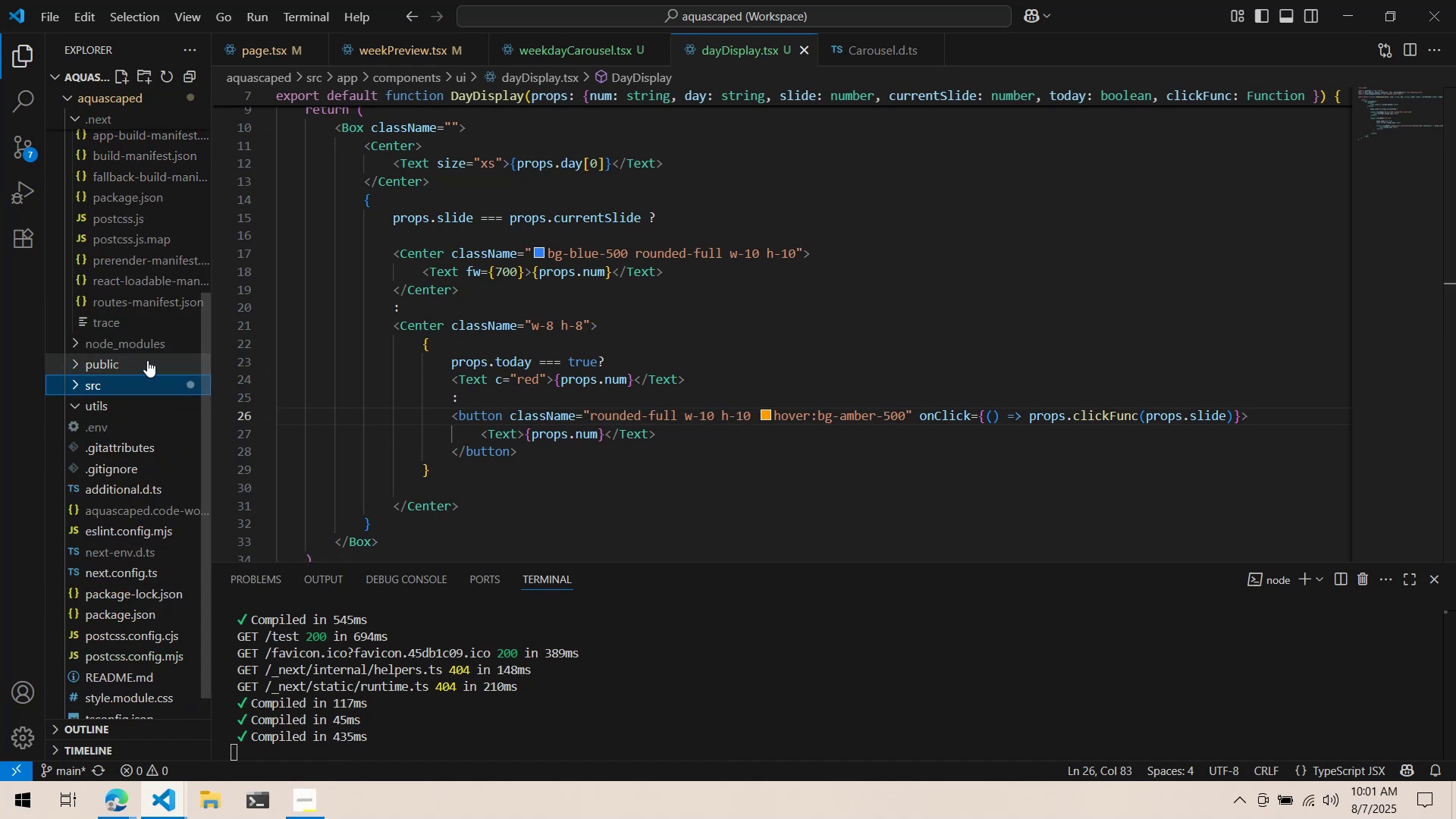 
scroll: coordinate [147, 359], scroll_direction: up, amount: 8.0
 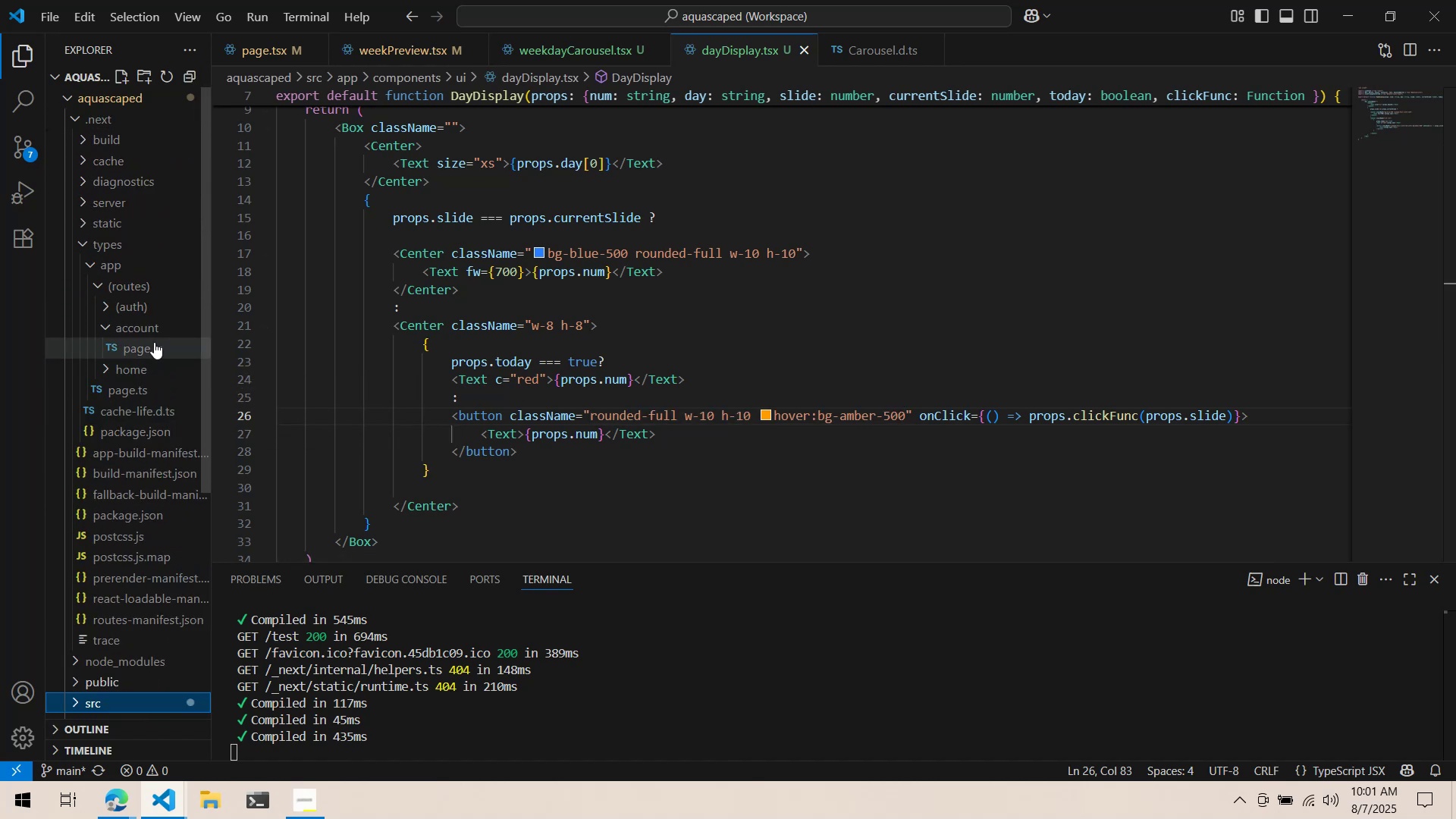 
scroll: coordinate [156, 340], scroll_direction: down, amount: 7.0
 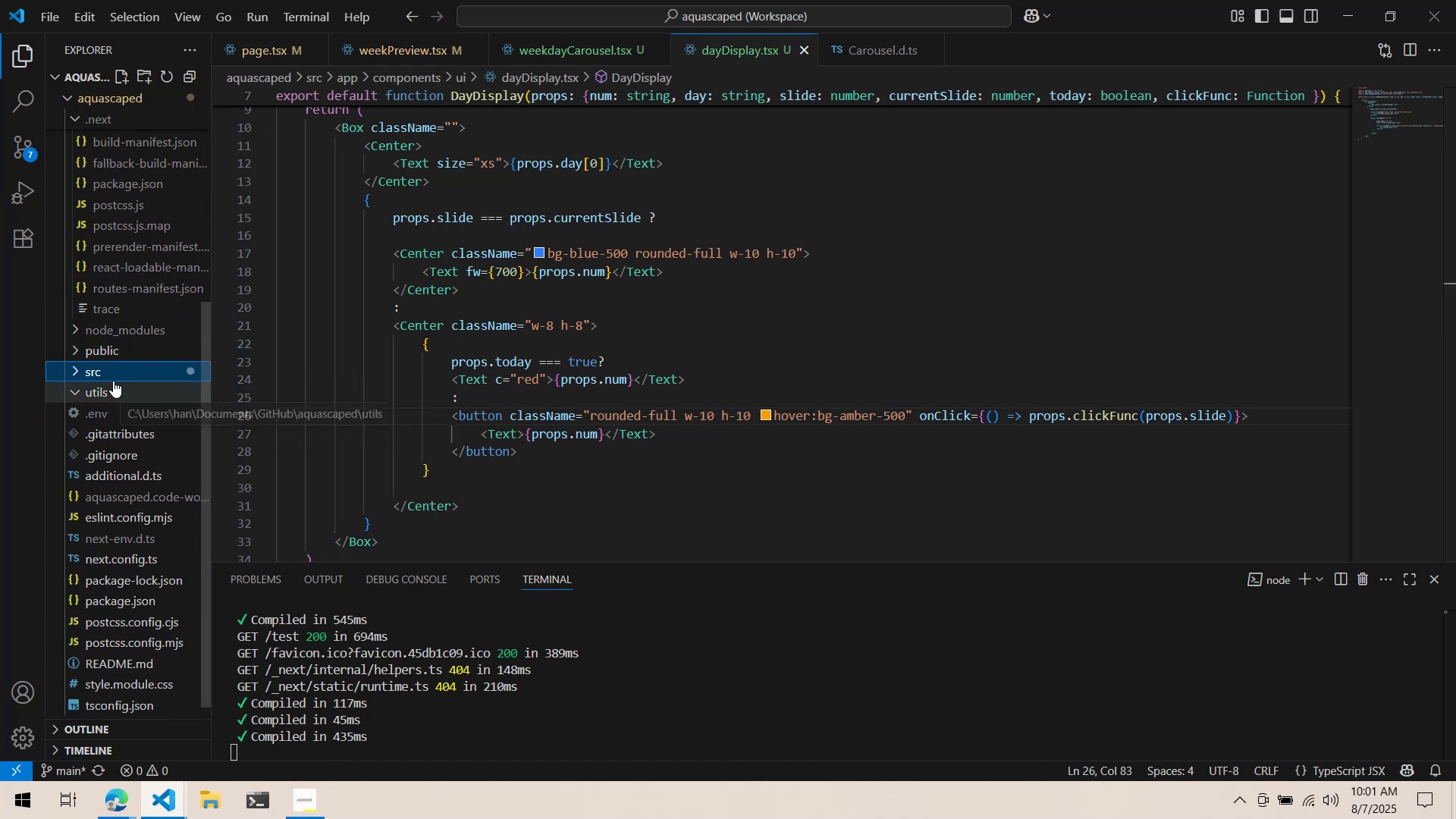 
left_click([115, 377])
 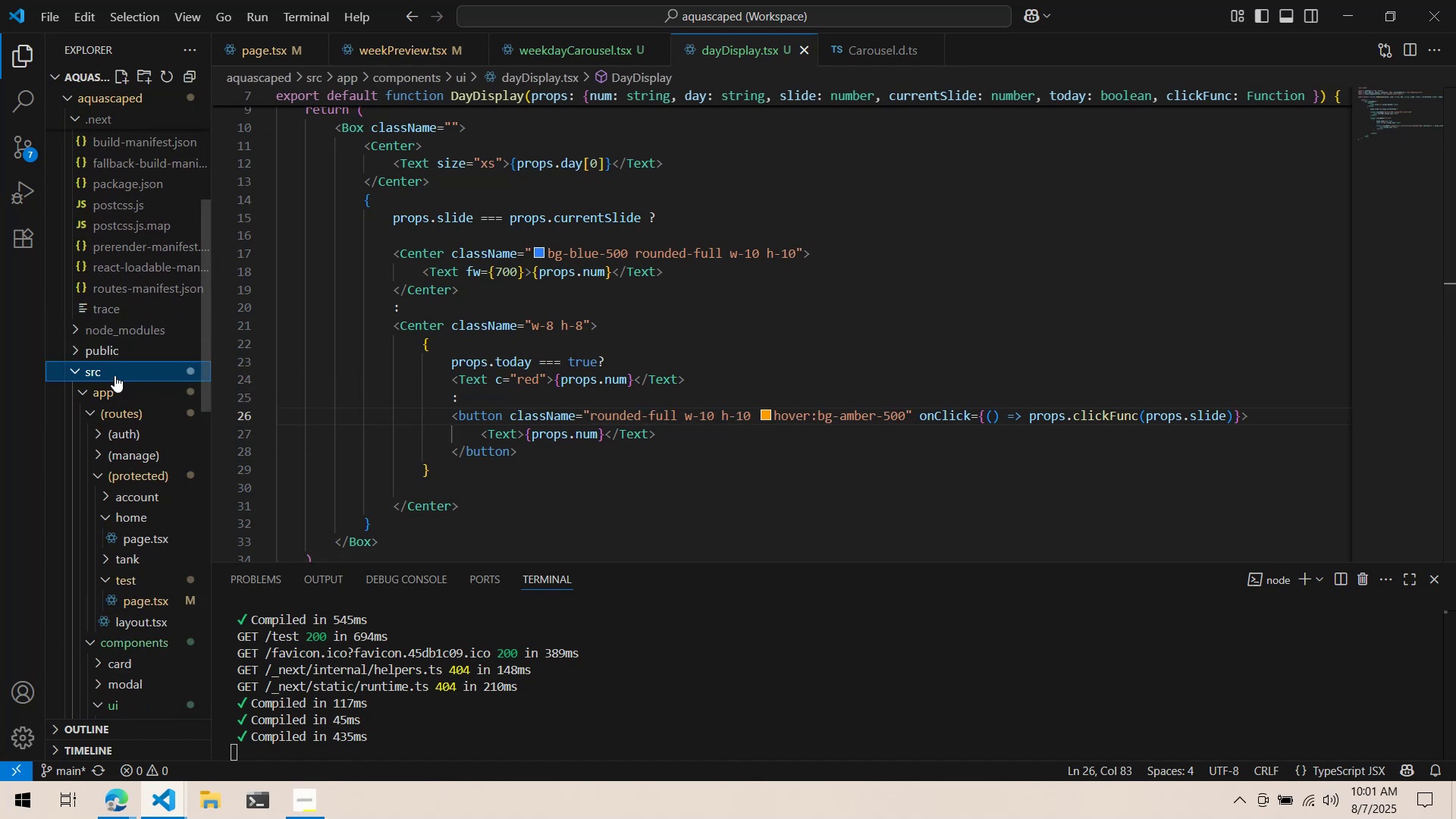 
left_click([116, 373])
 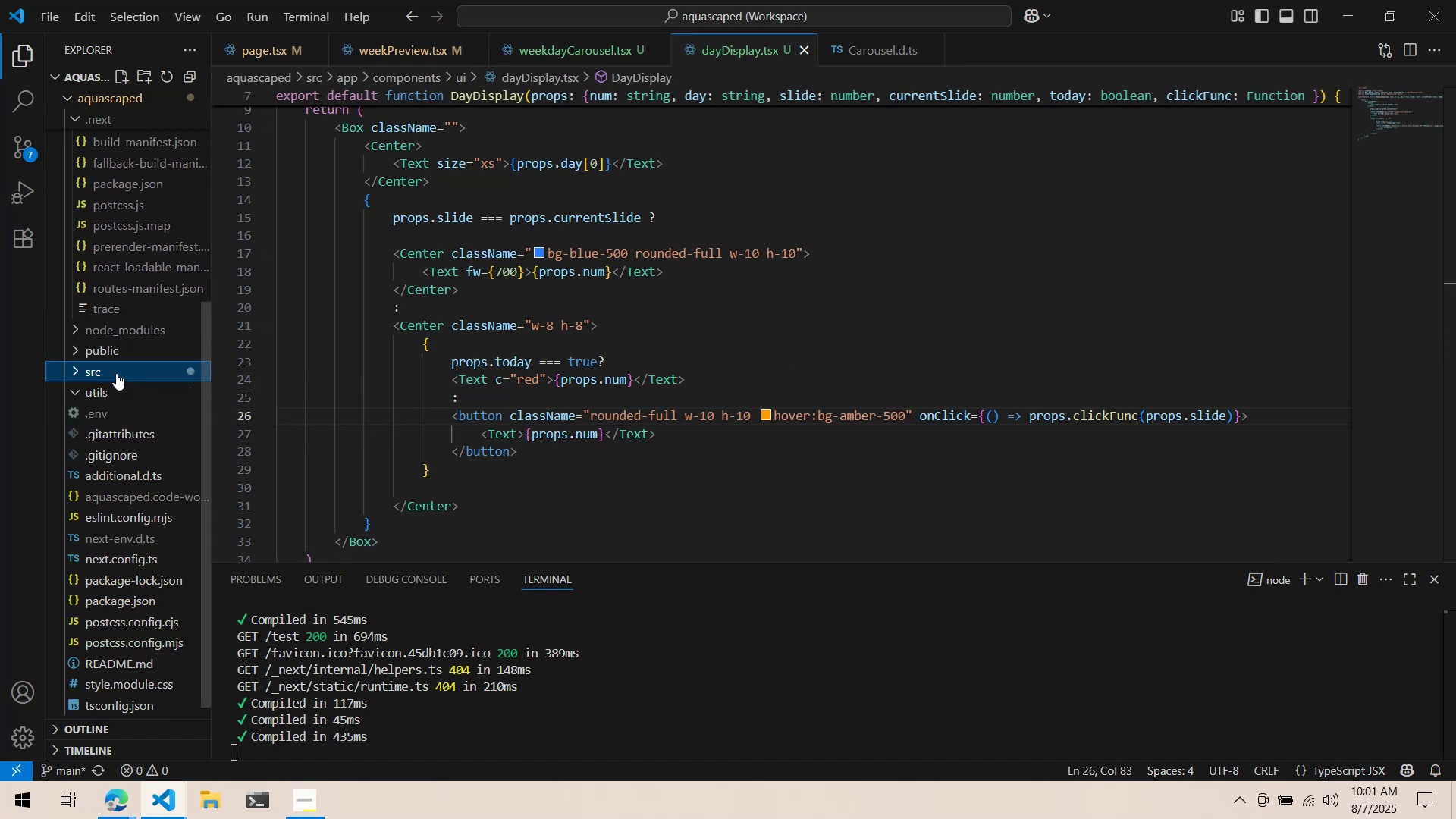 
left_click([116, 373])
 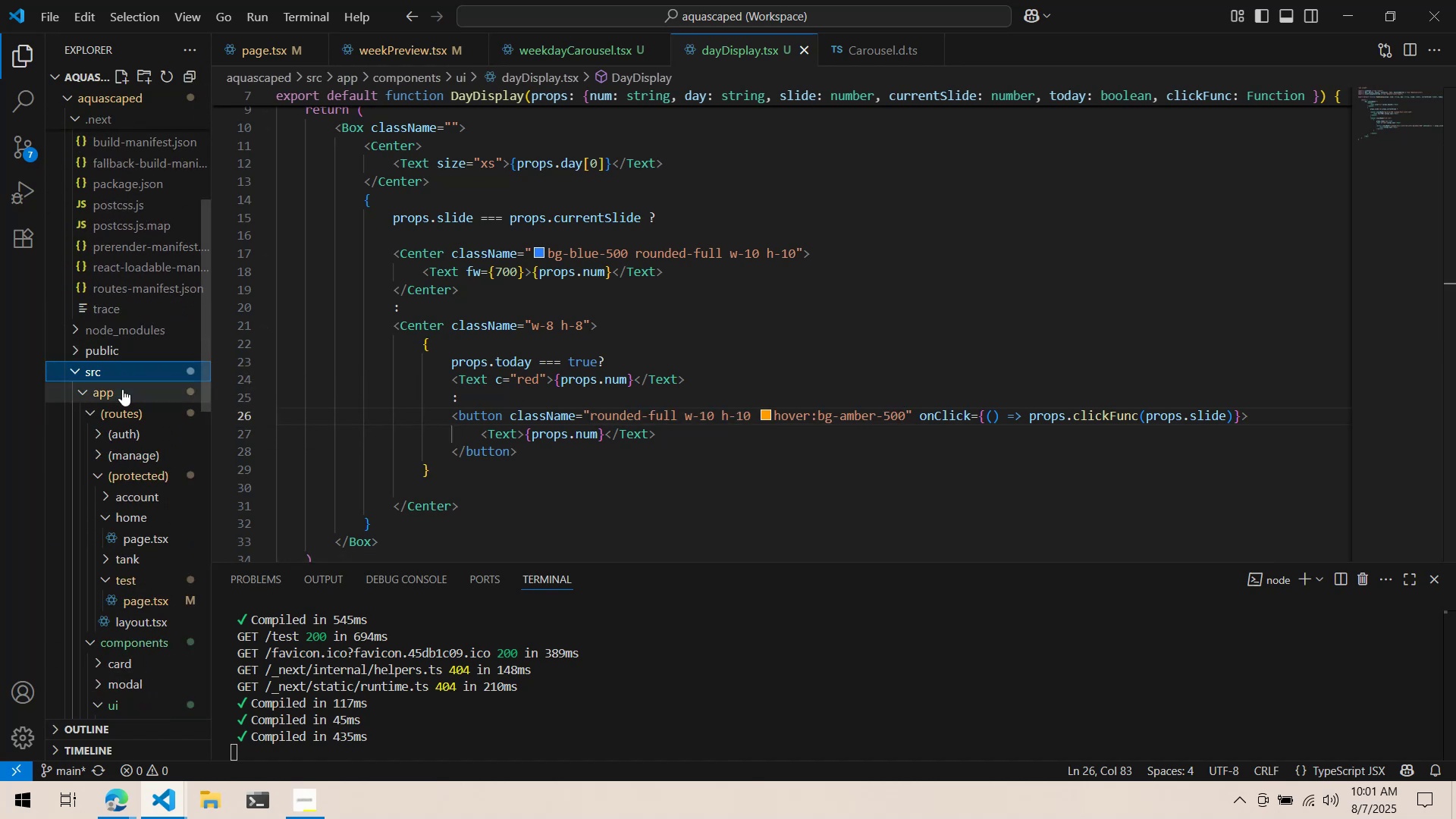 
scroll: coordinate [142, 403], scroll_direction: down, amount: 19.0
 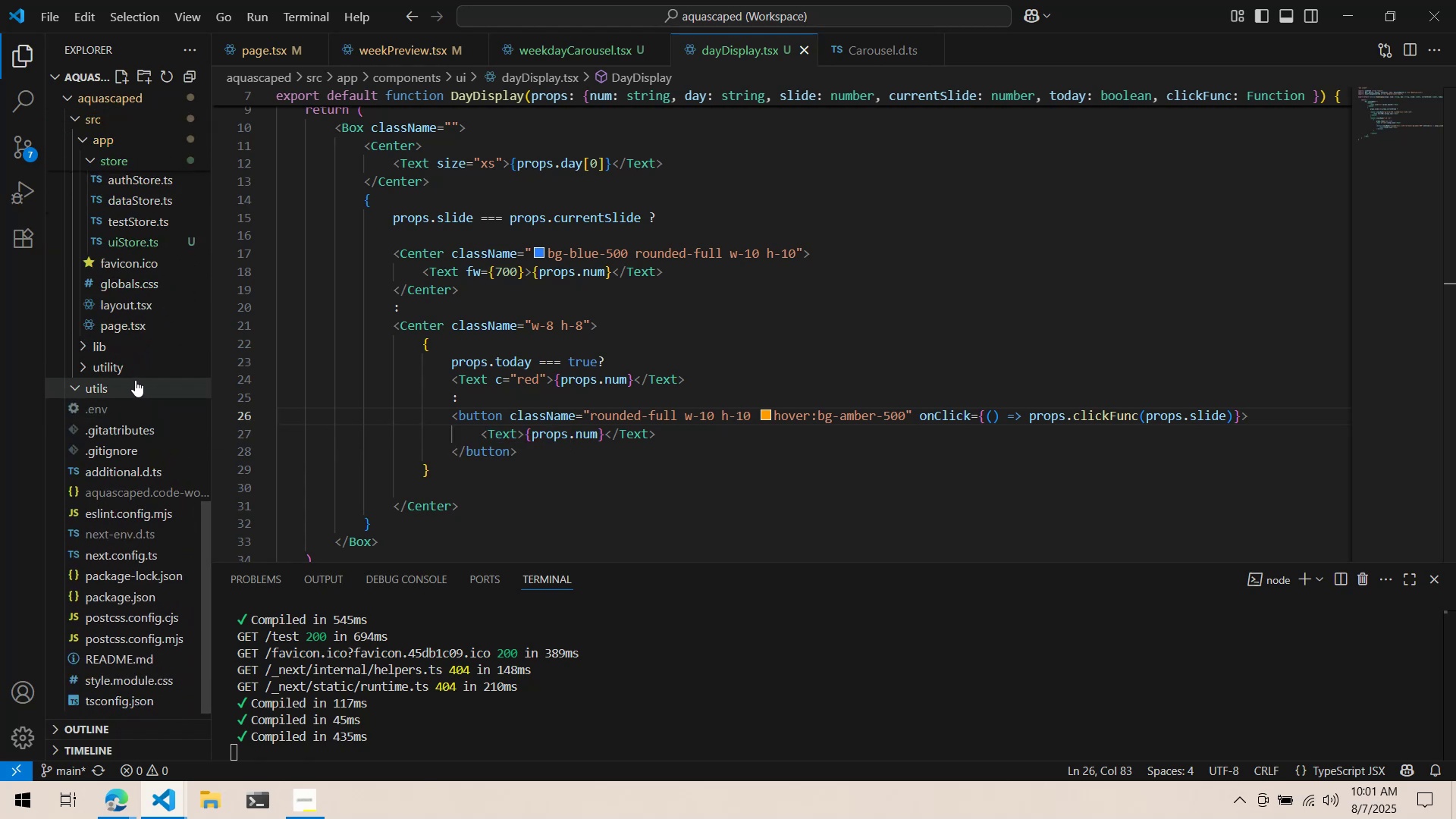 
left_click([133, 380])
 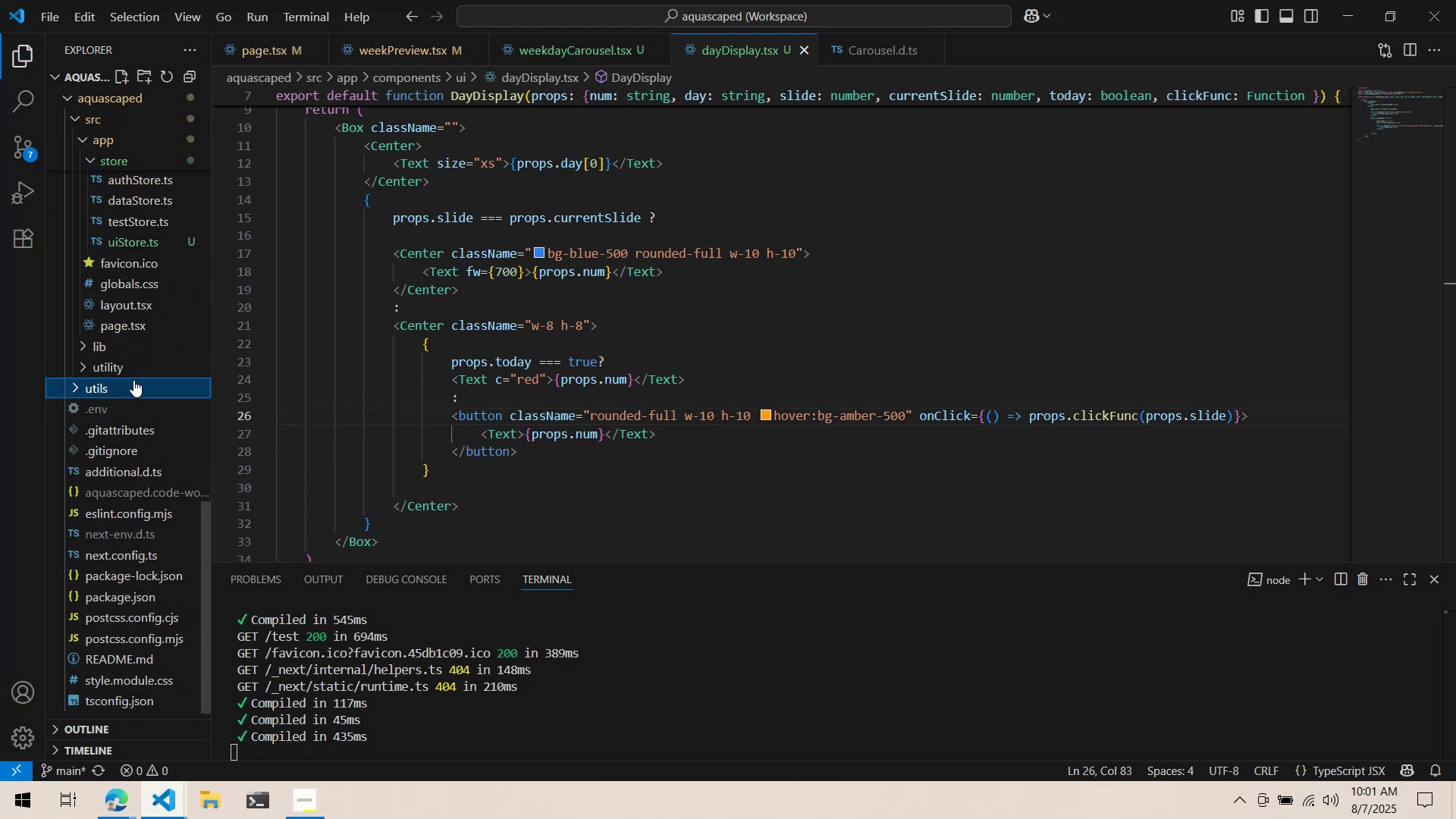 
right_click([133, 380])
 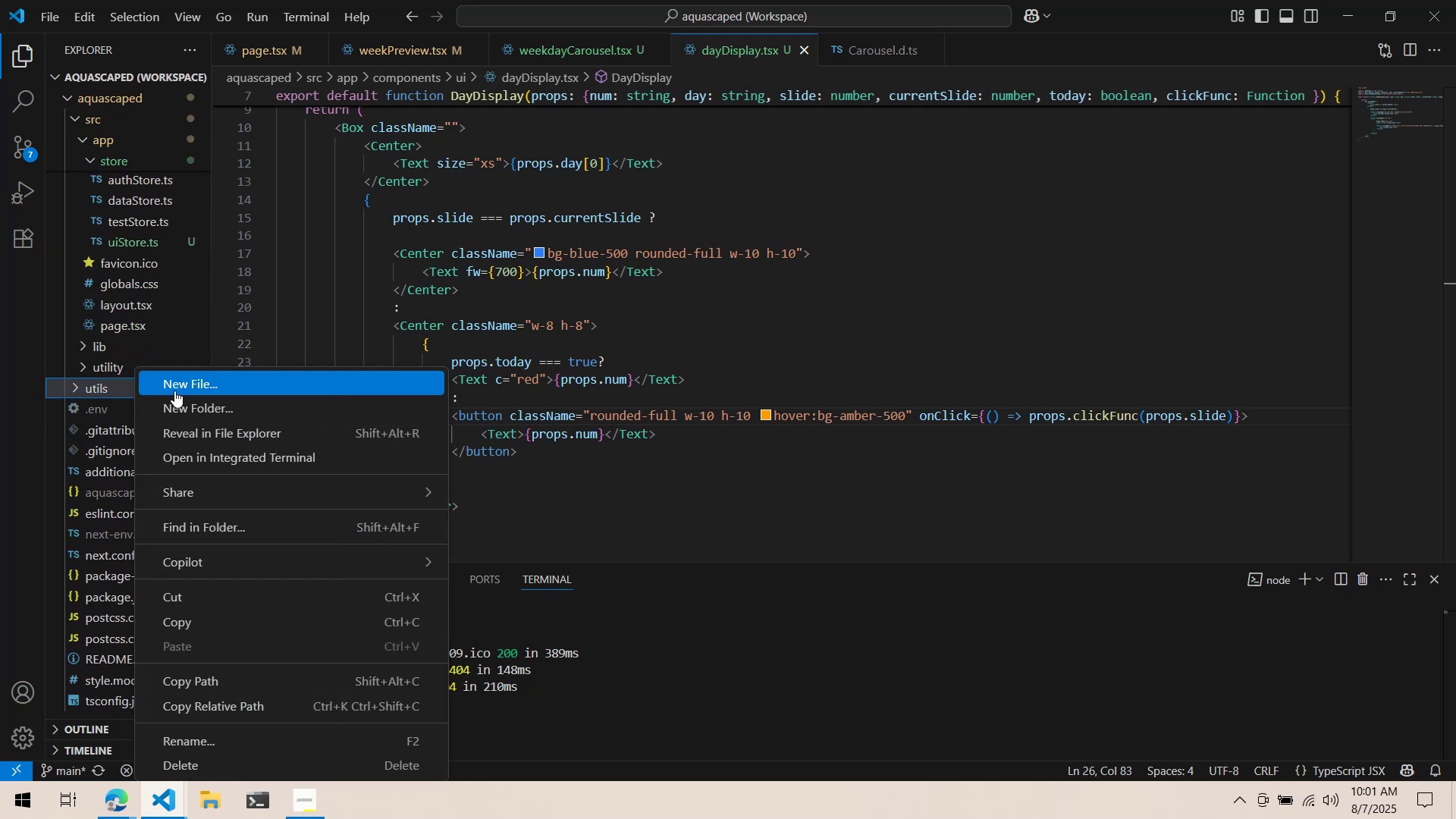 
left_click([178, 384])
 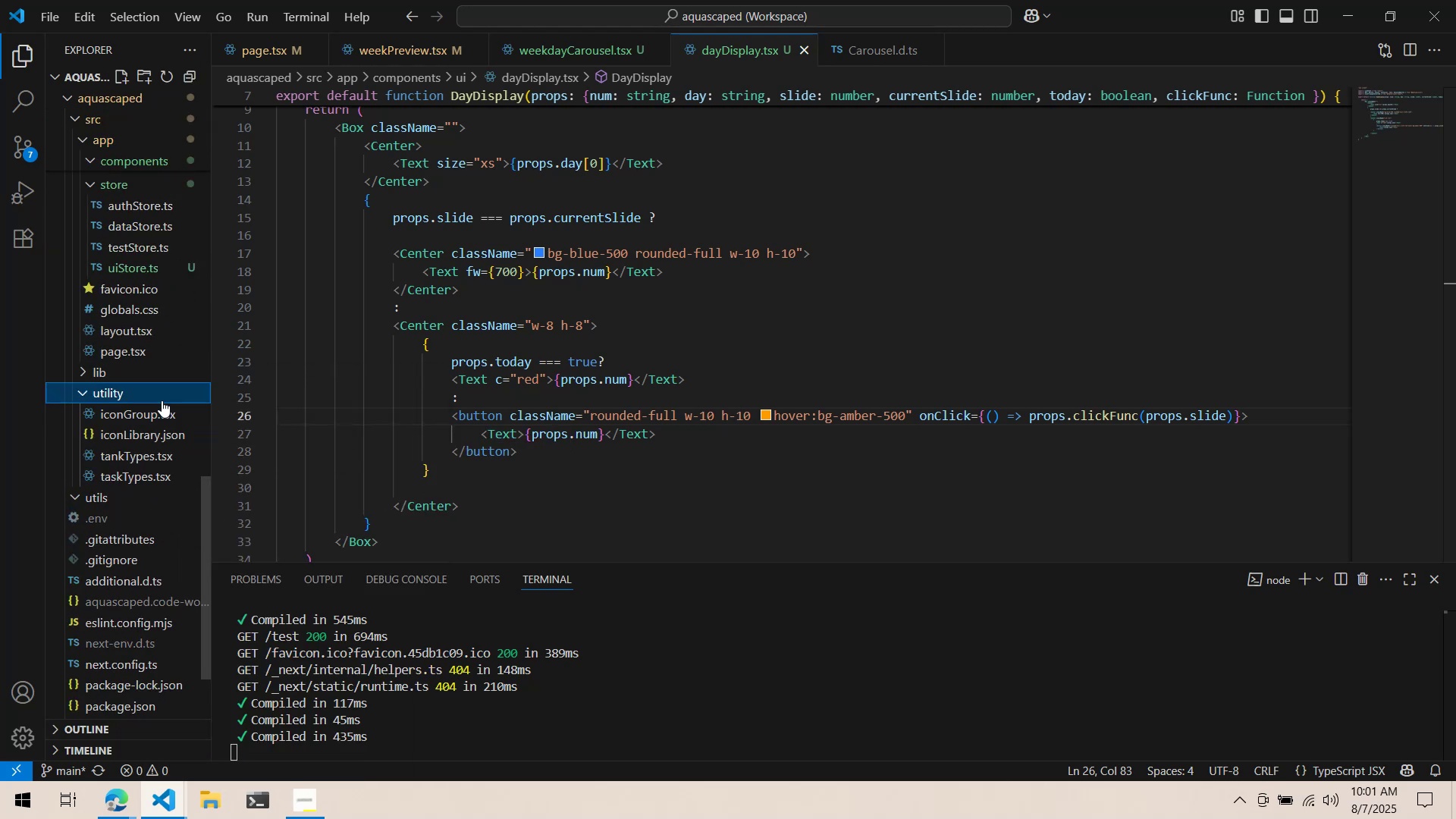 
double_click([160, 400])
 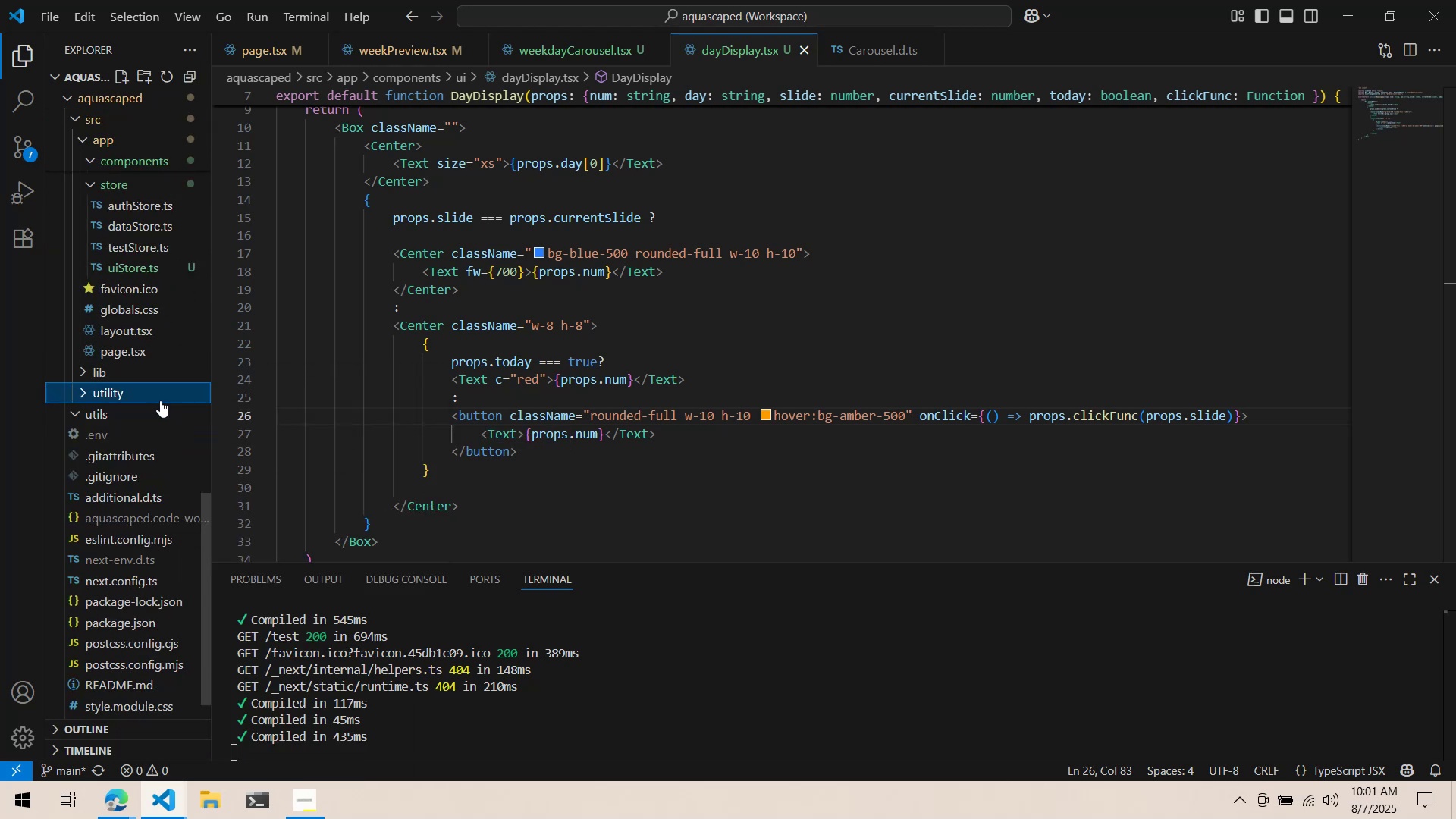 
triple_click([160, 400])
 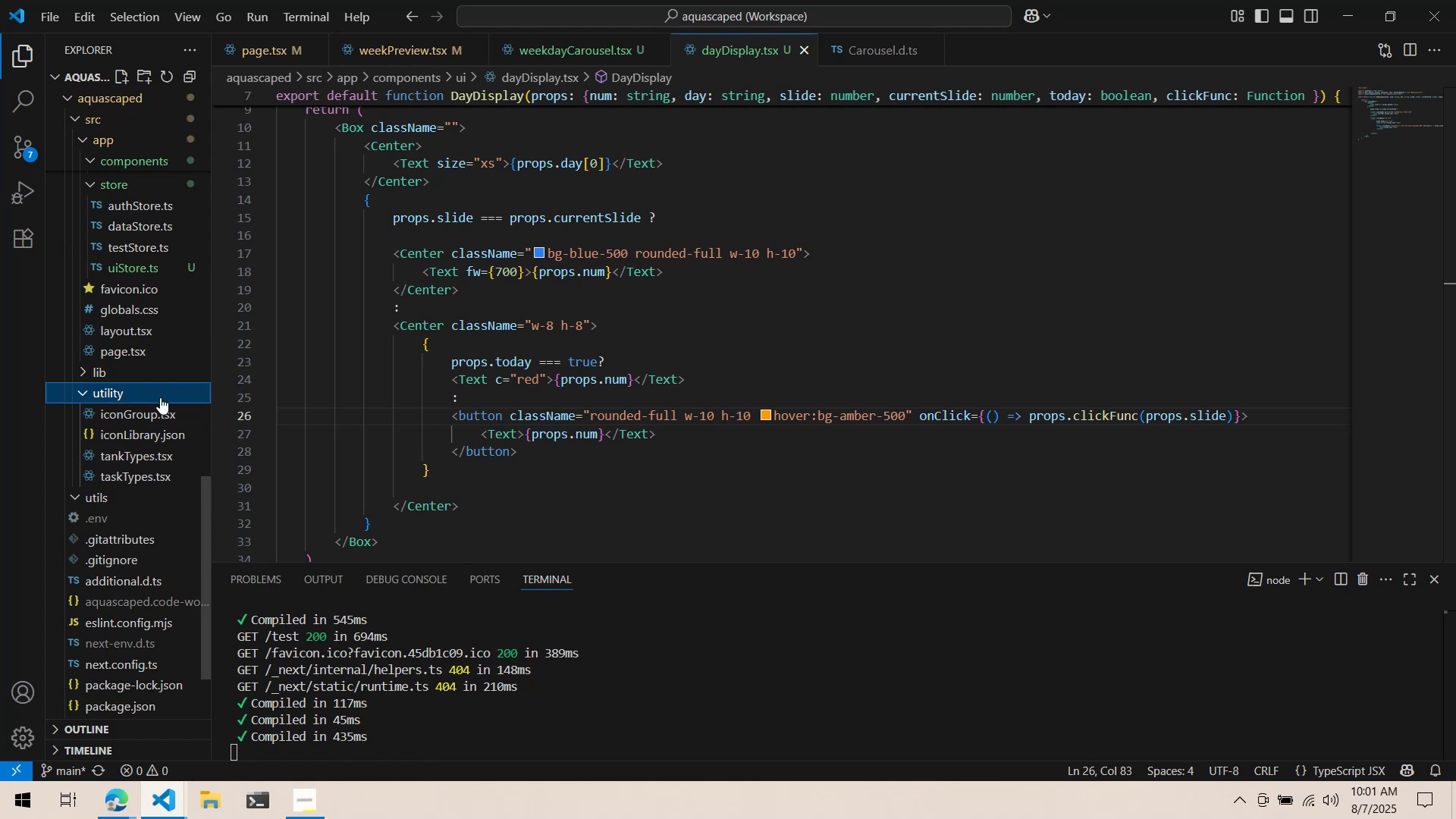 
double_click([160, 374])
 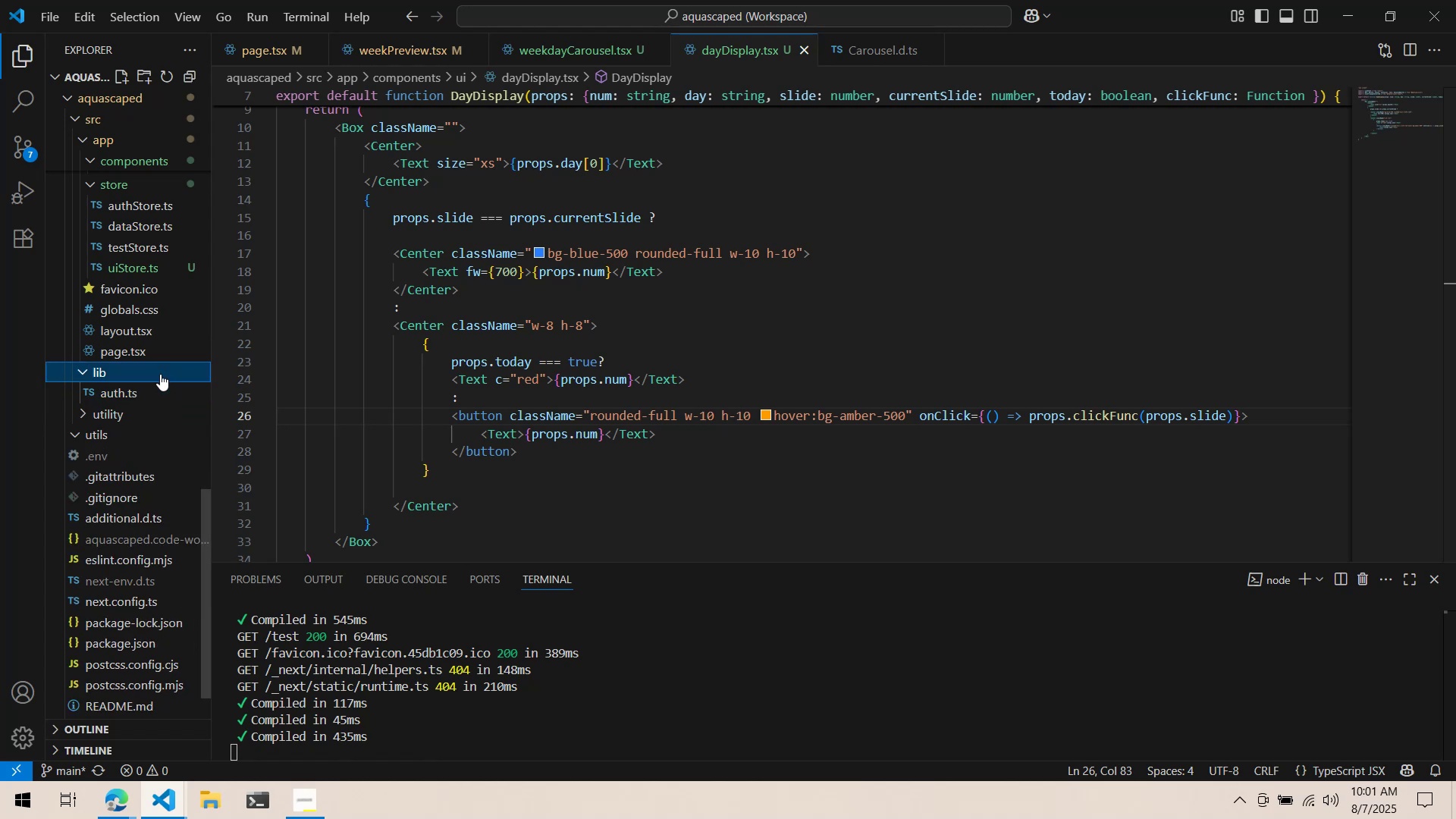 
left_click([160, 374])
 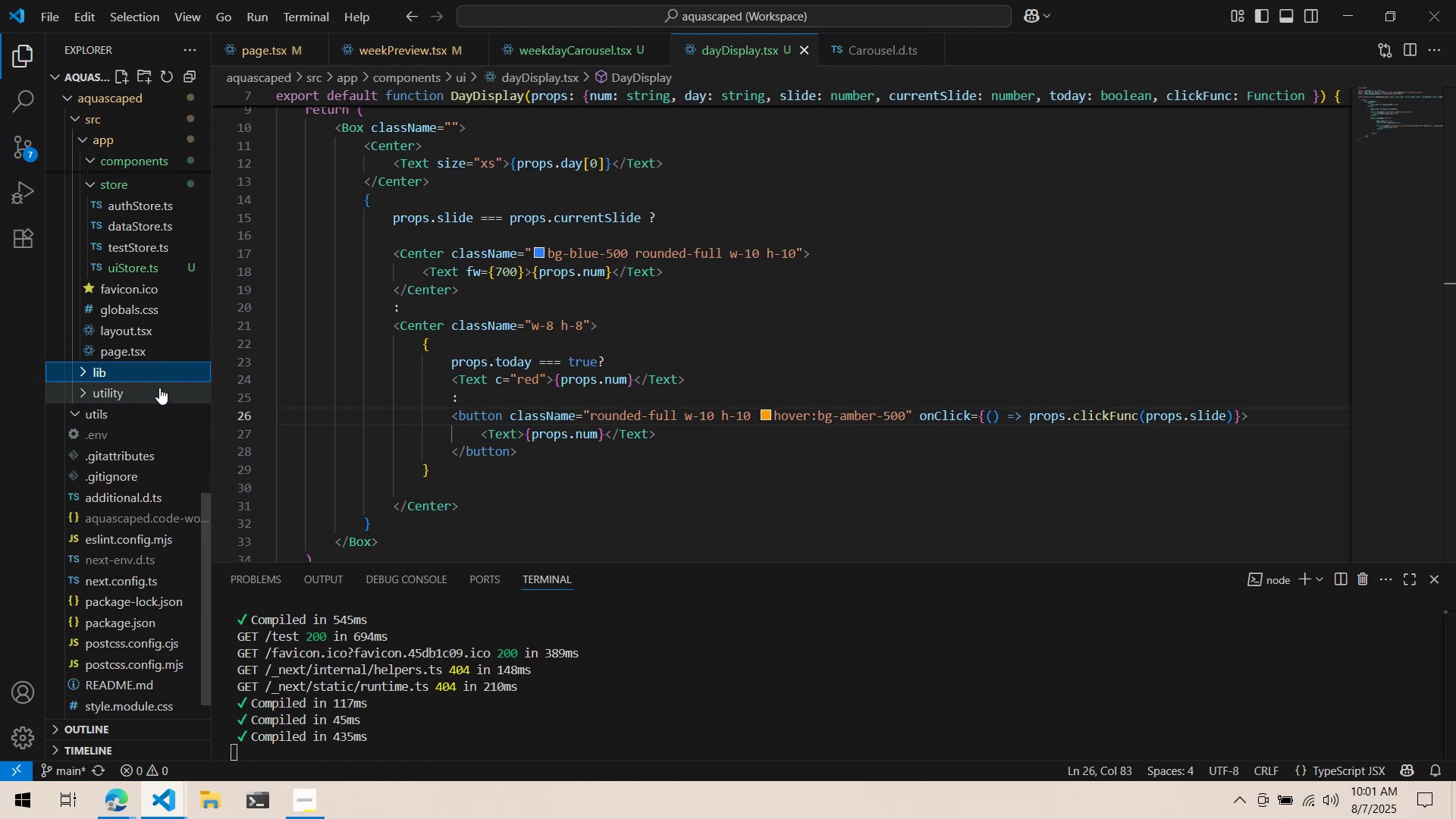 
left_click([158, 374])
 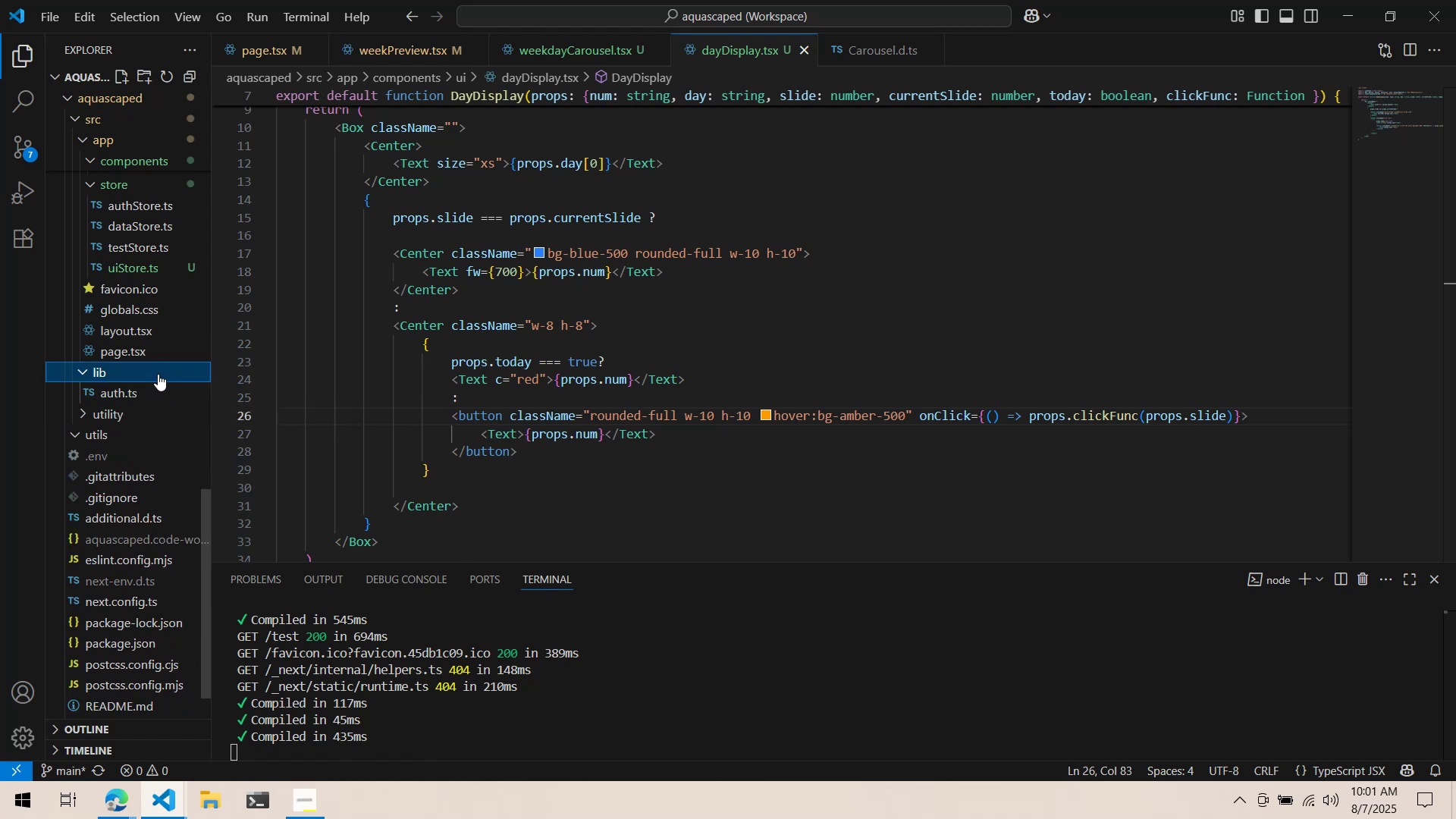 
right_click([158, 374])
 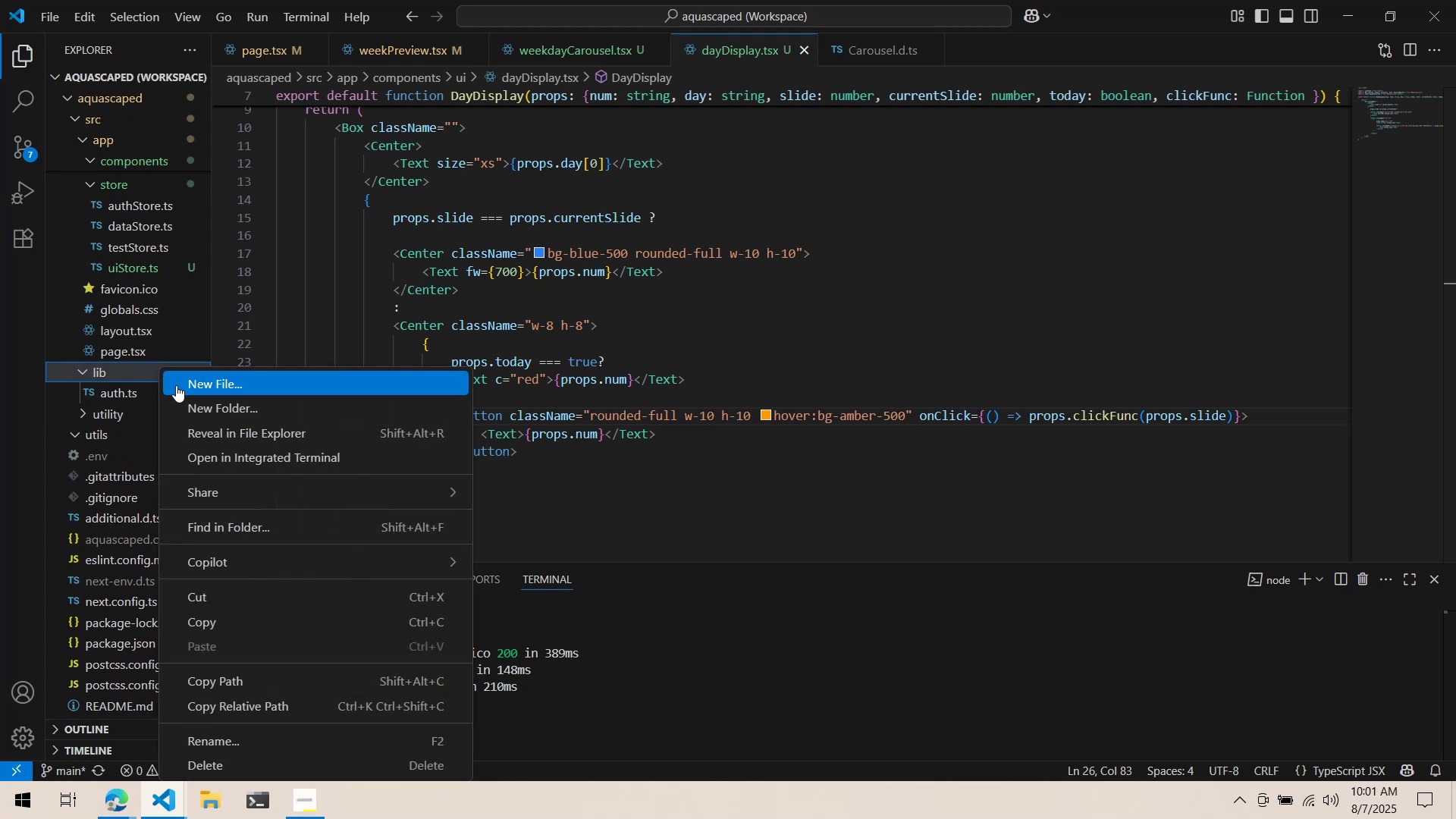 
left_click([189, 388])
 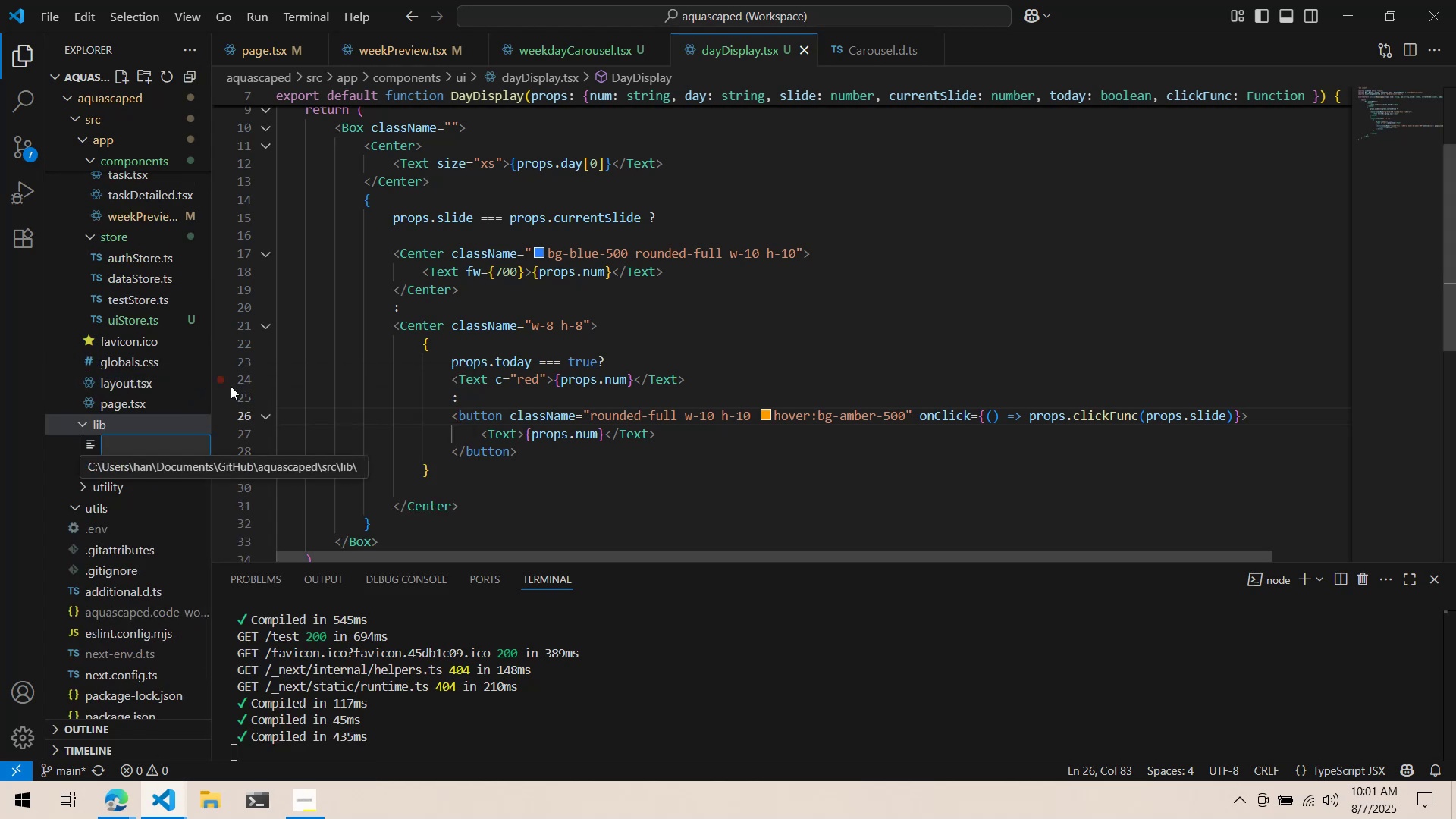 
type(weekdayCarousel.module.css)
 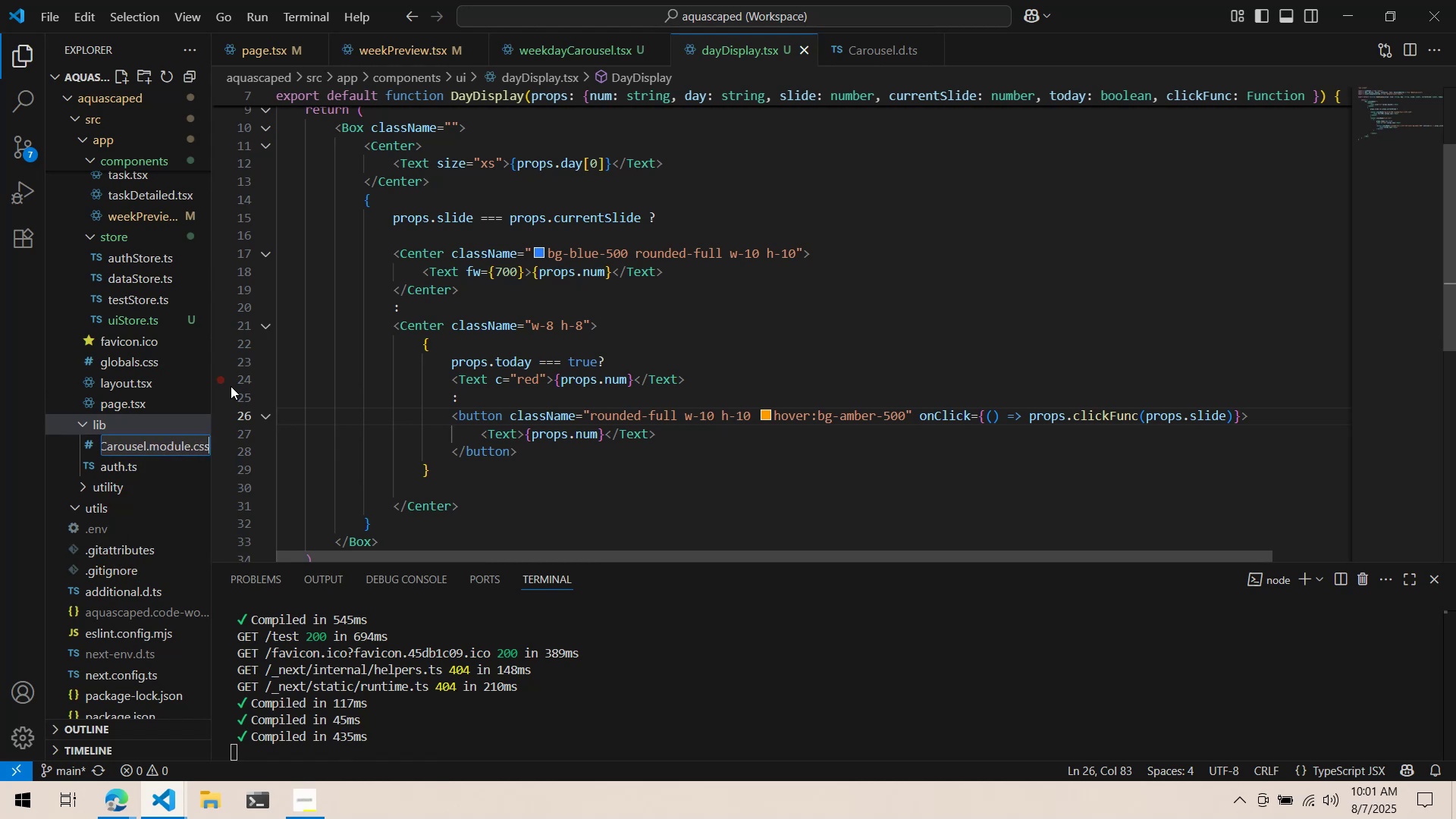 
key(Enter)
 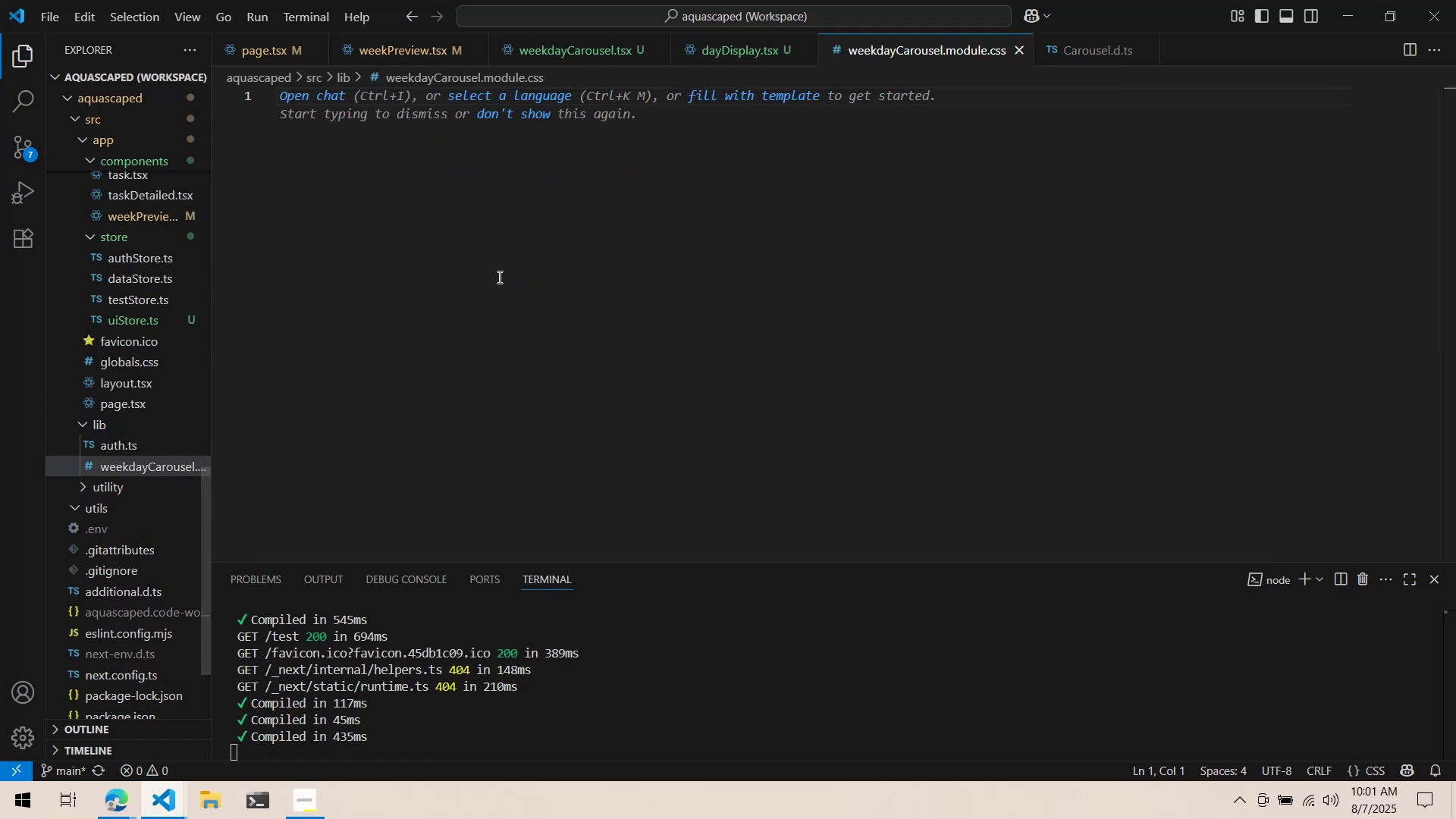 
left_click([570, 243])
 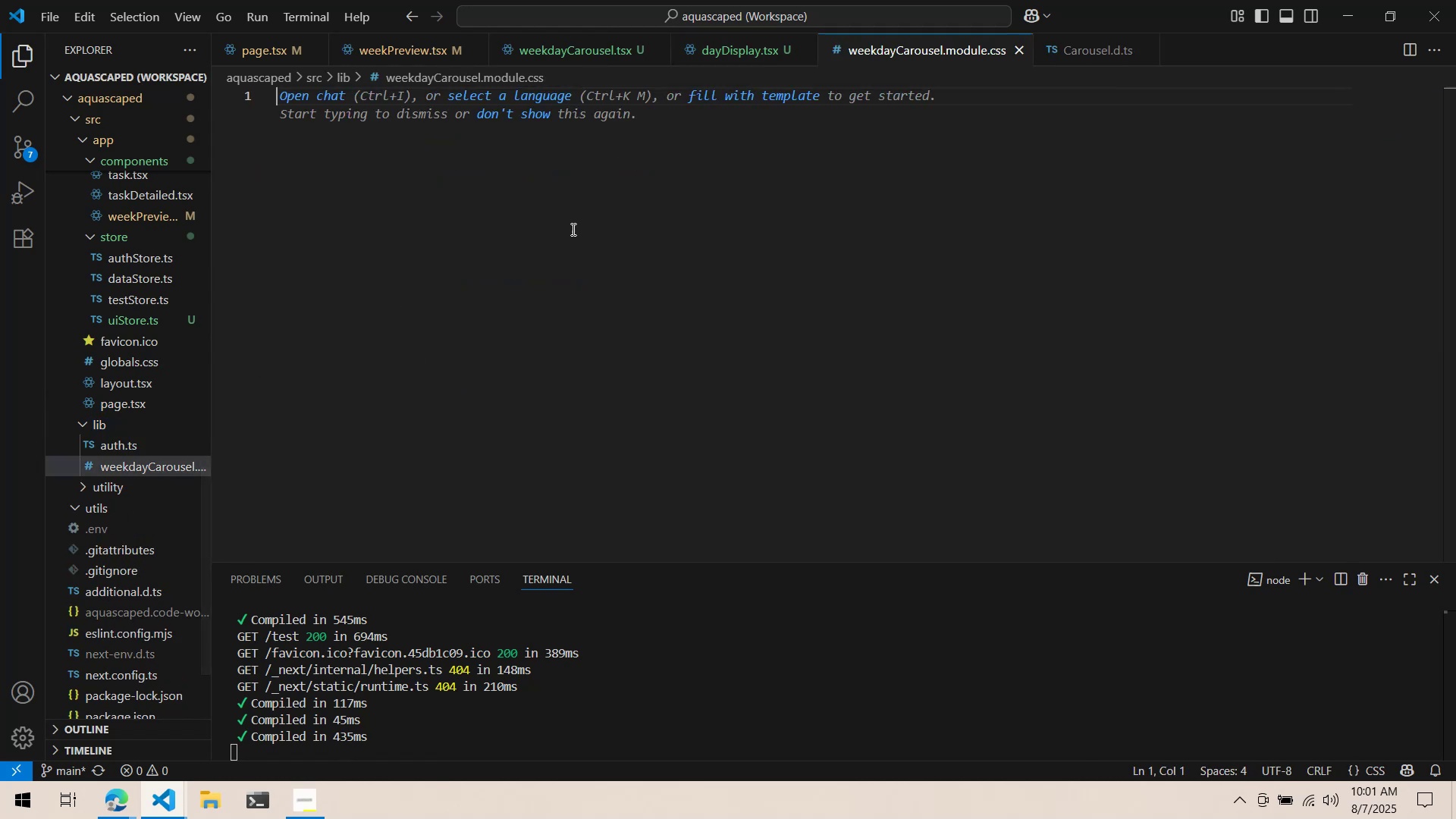 
key(Alt+AltLeft)
 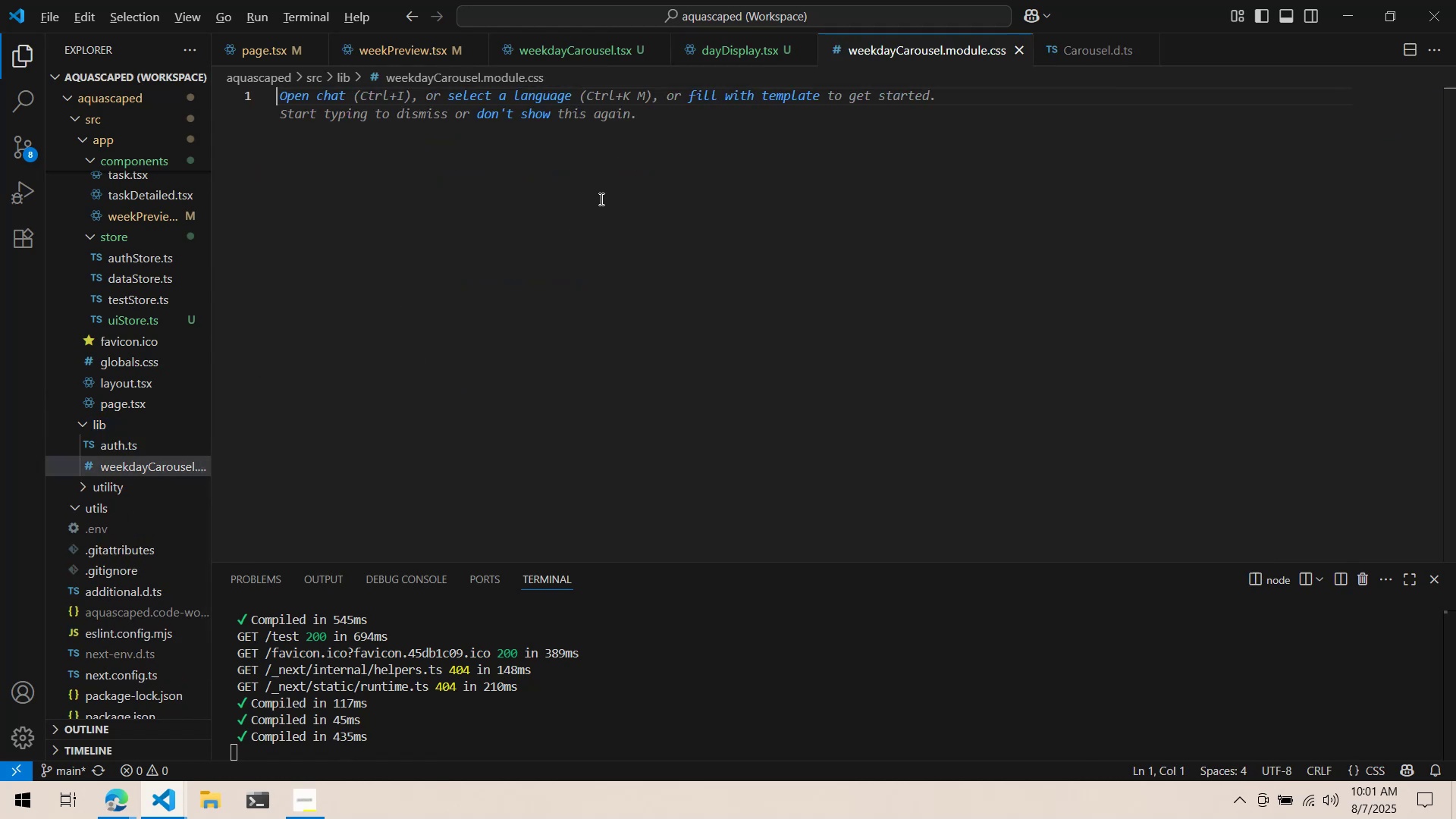 
key(Alt+Tab)
 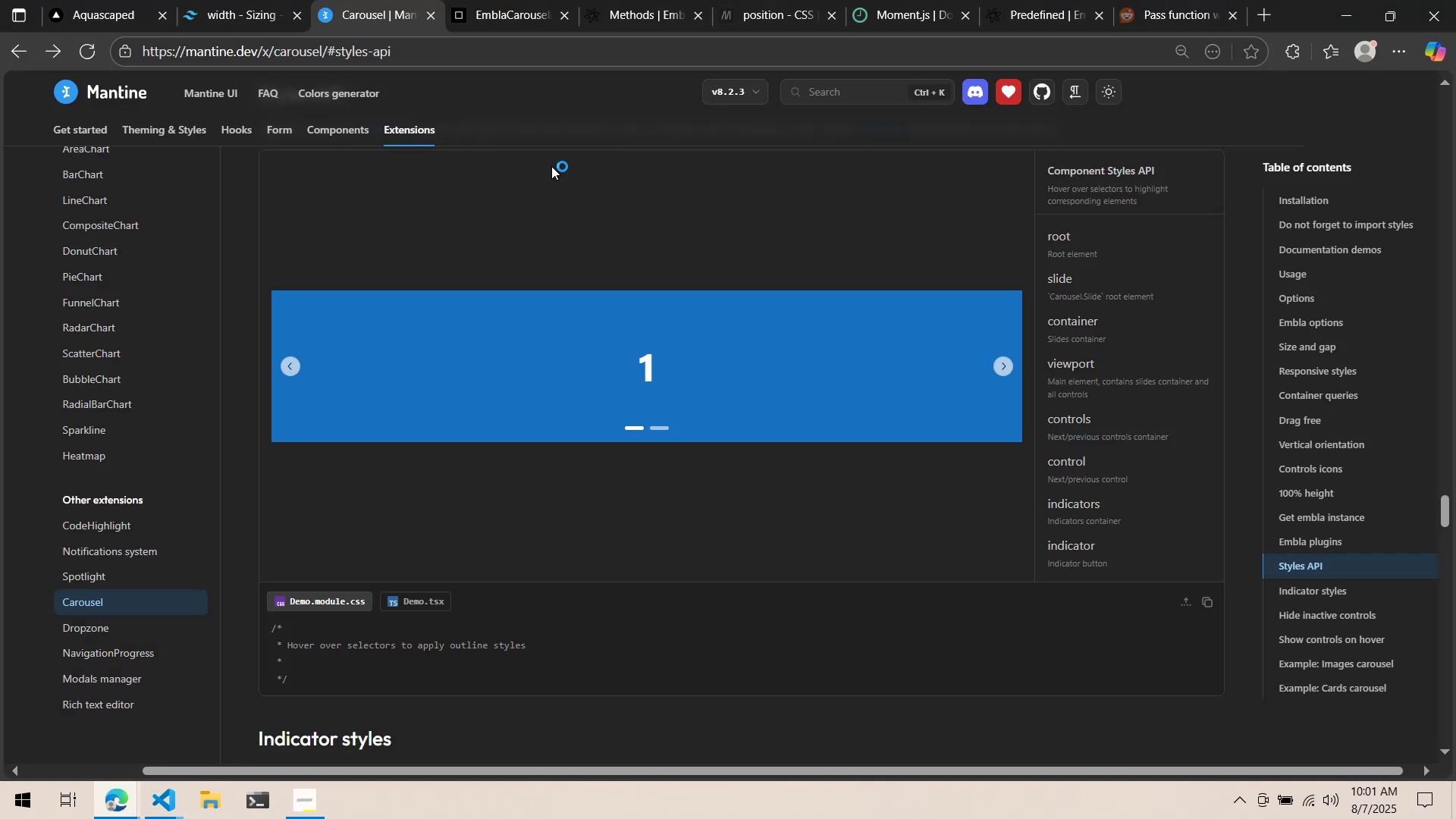 
left_click([214, 0])
 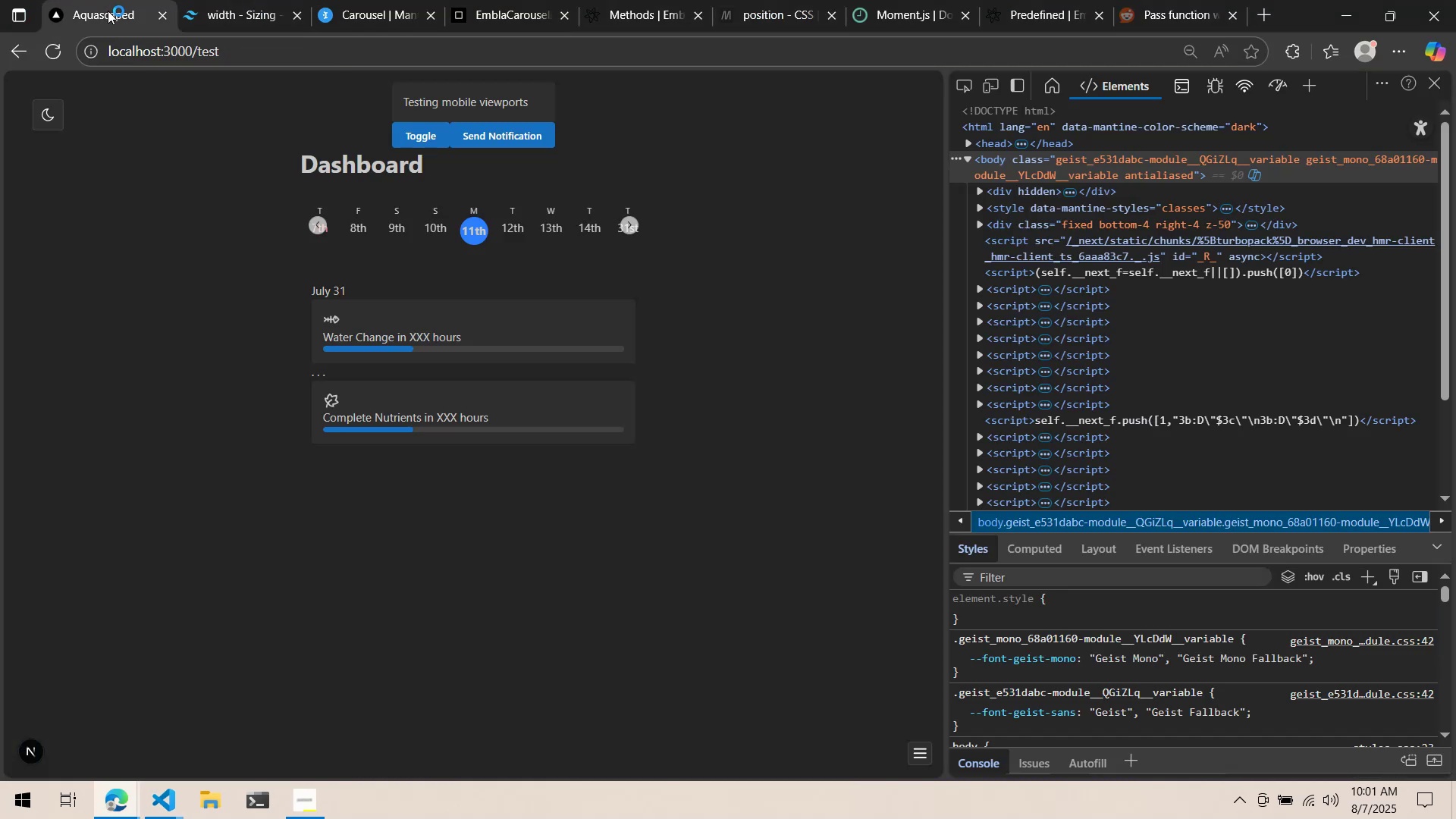 
hold_key(key=AltLeft, duration=0.6)
 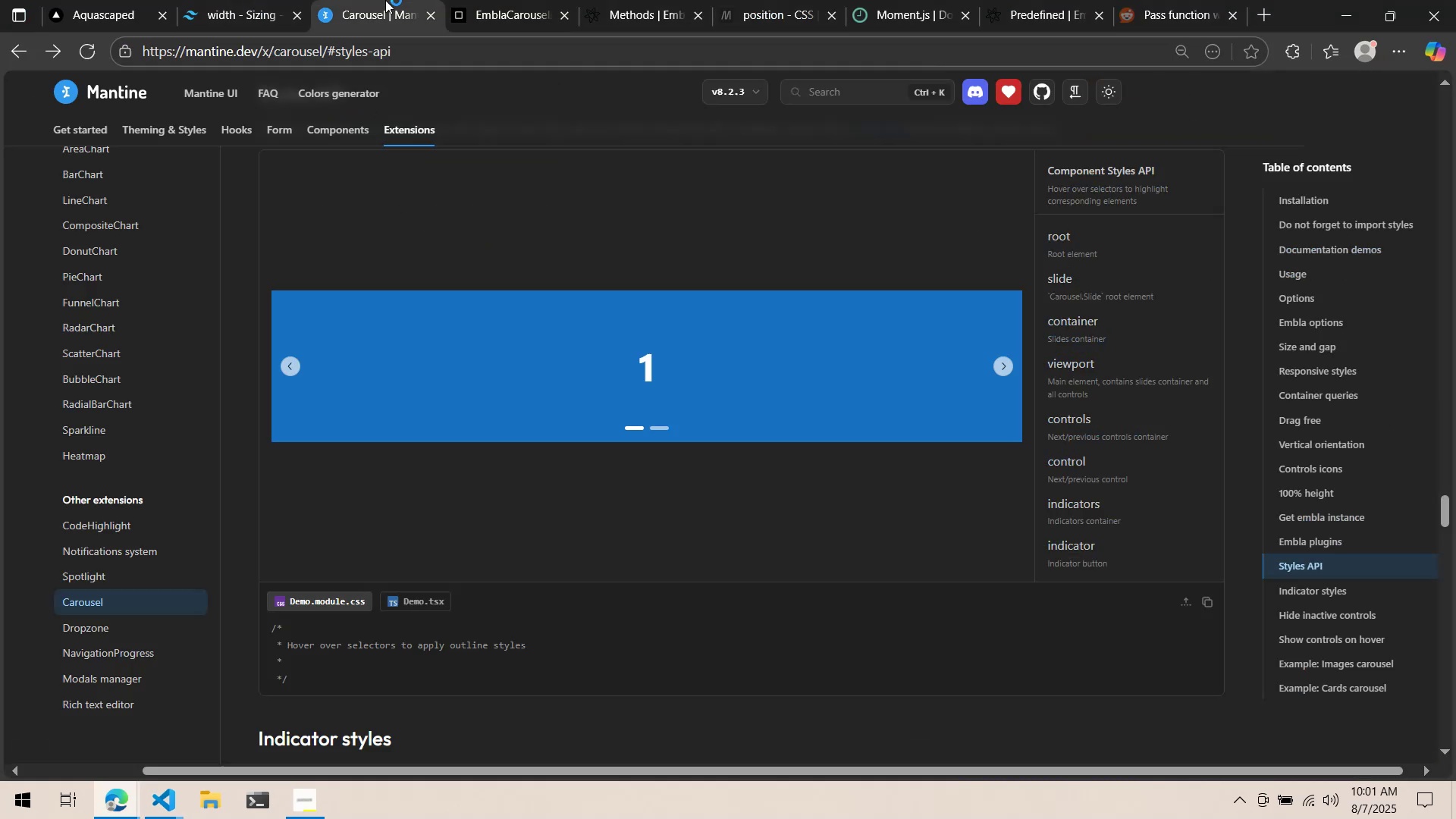 
left_click([385, 0])
 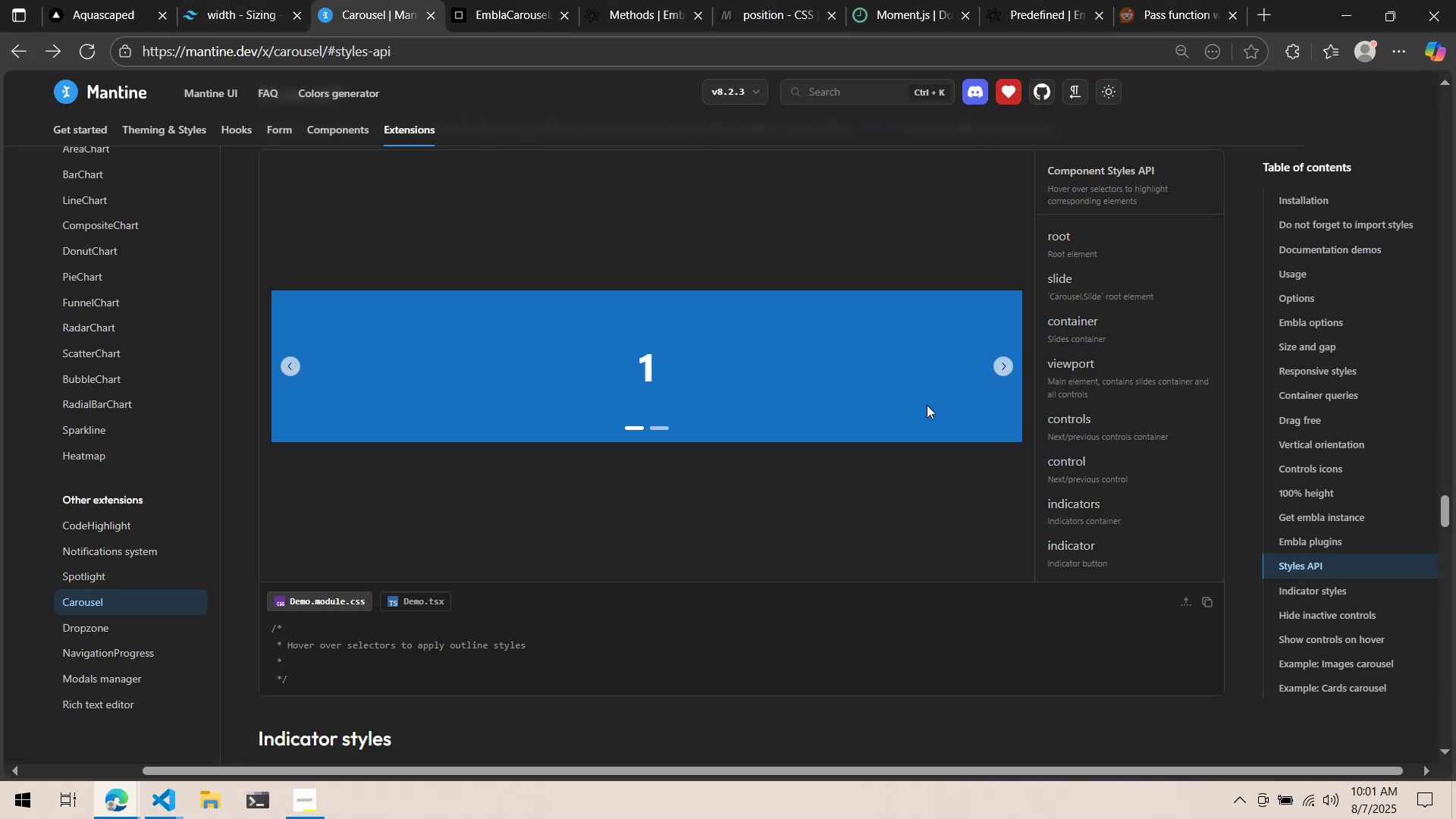 
scroll: coordinate [899, 396], scroll_direction: down, amount: 1.0
 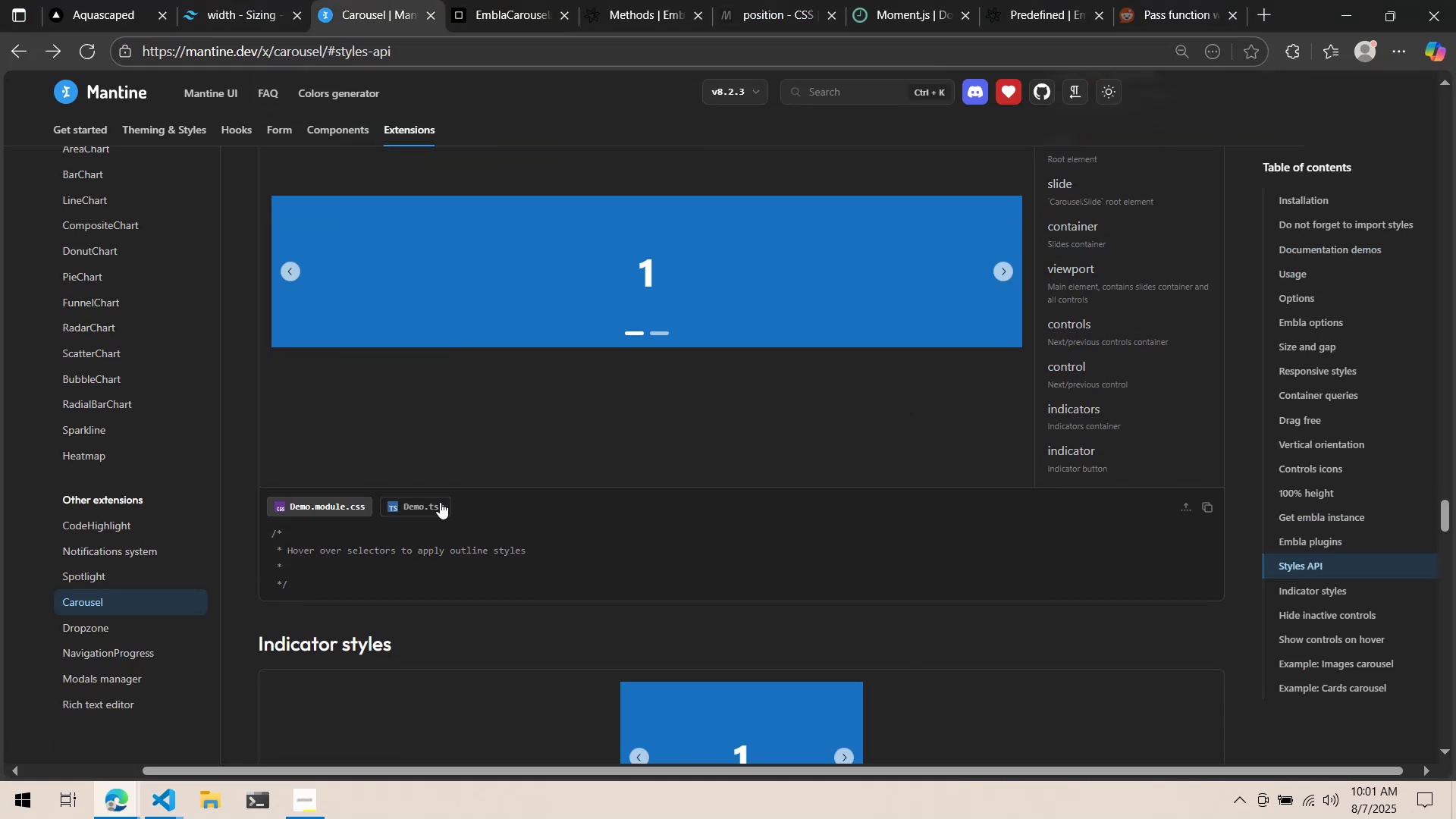 
left_click([437, 503])
 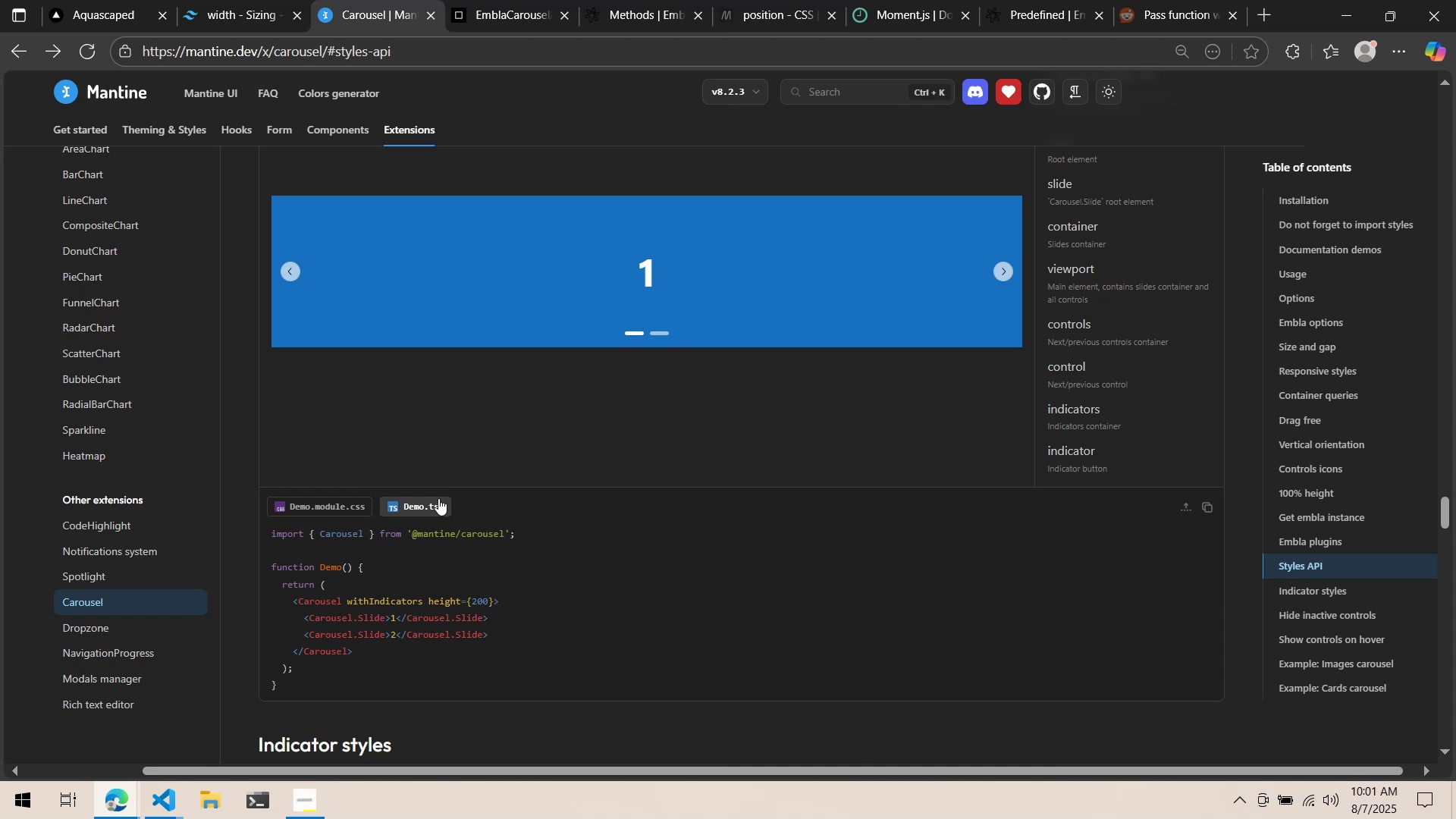 
key(Alt+AltLeft)
 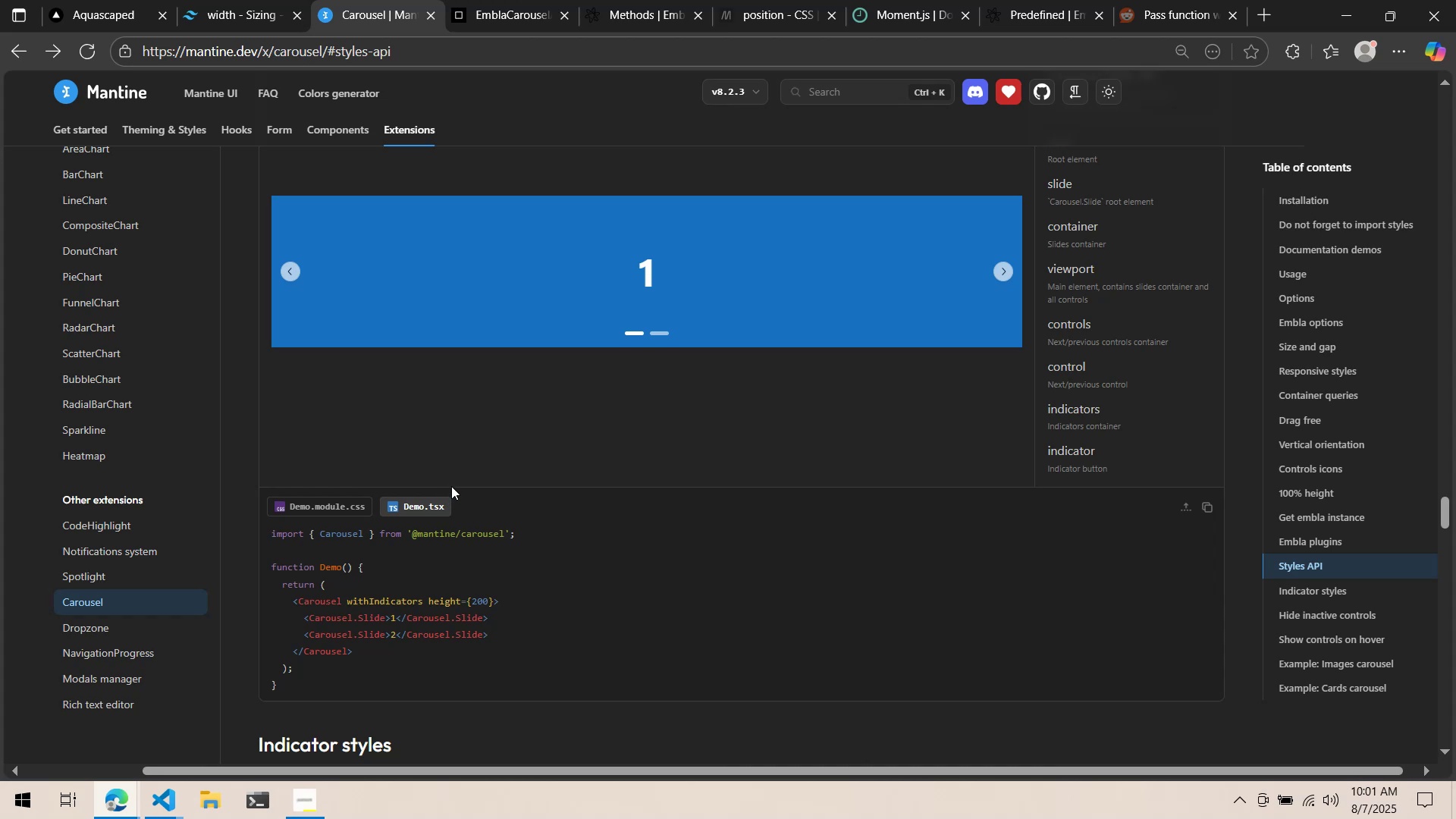 
key(Alt+Tab)
 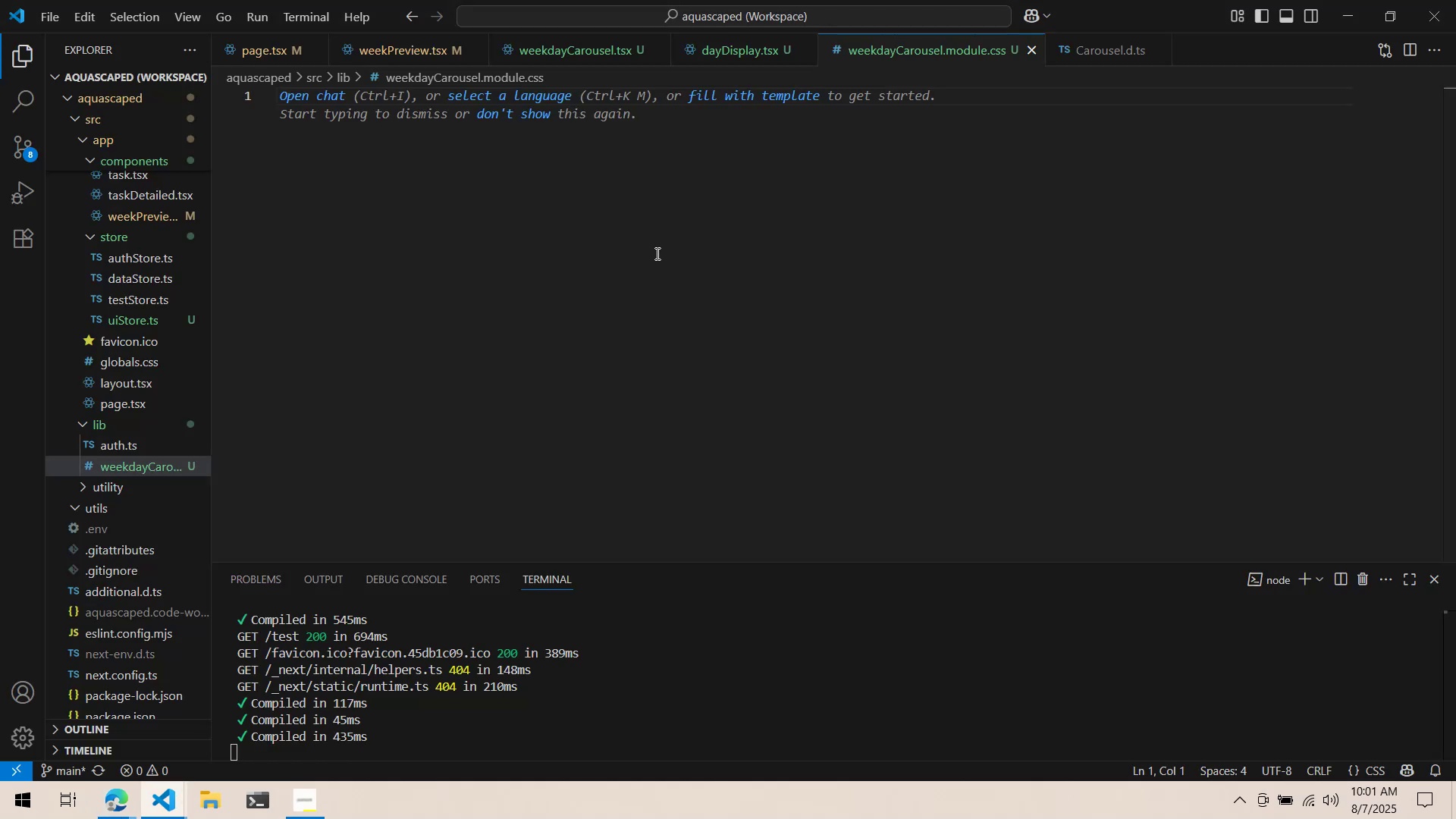 
key(Alt+AltLeft)
 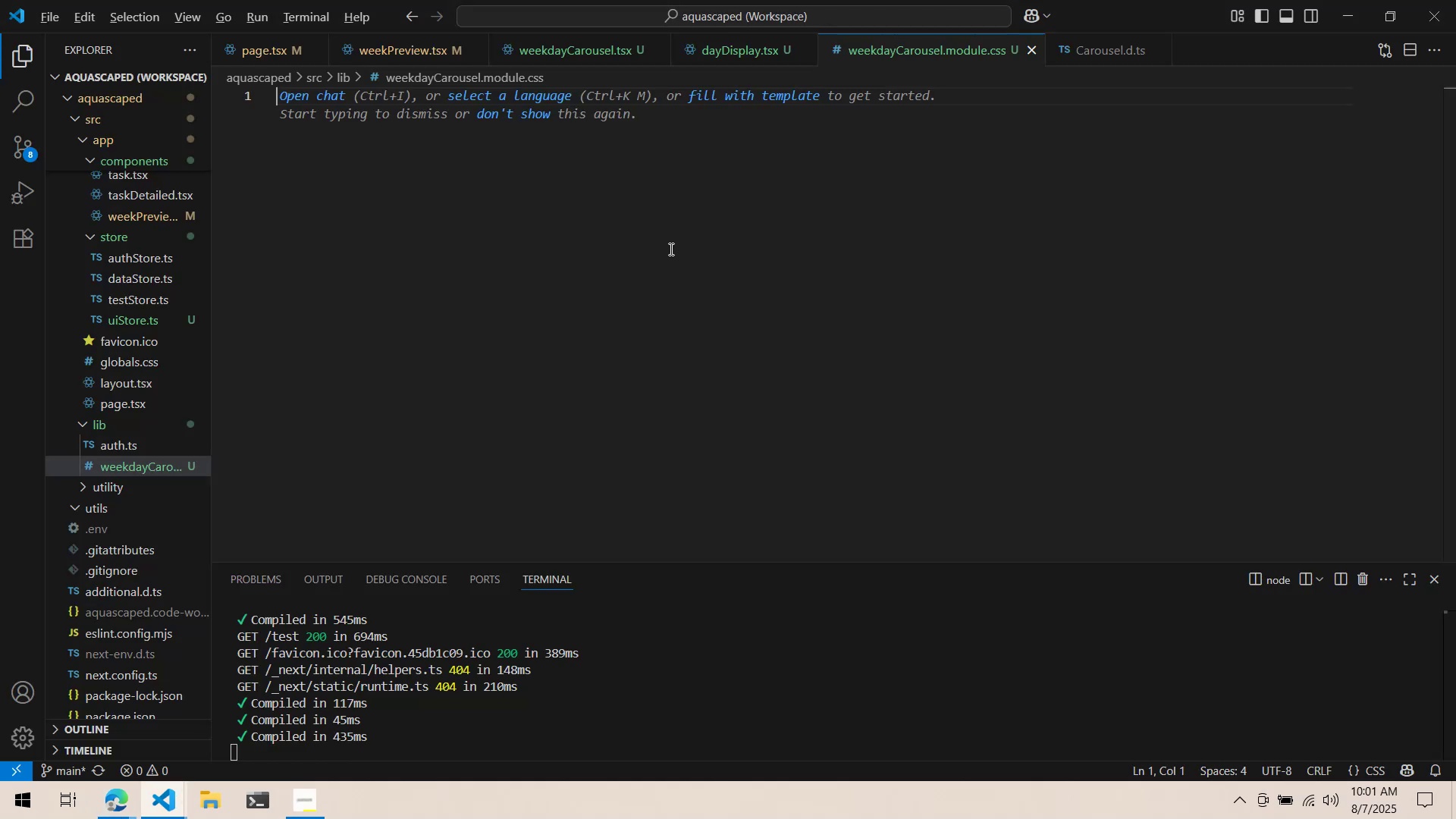 
key(Alt+Tab)
 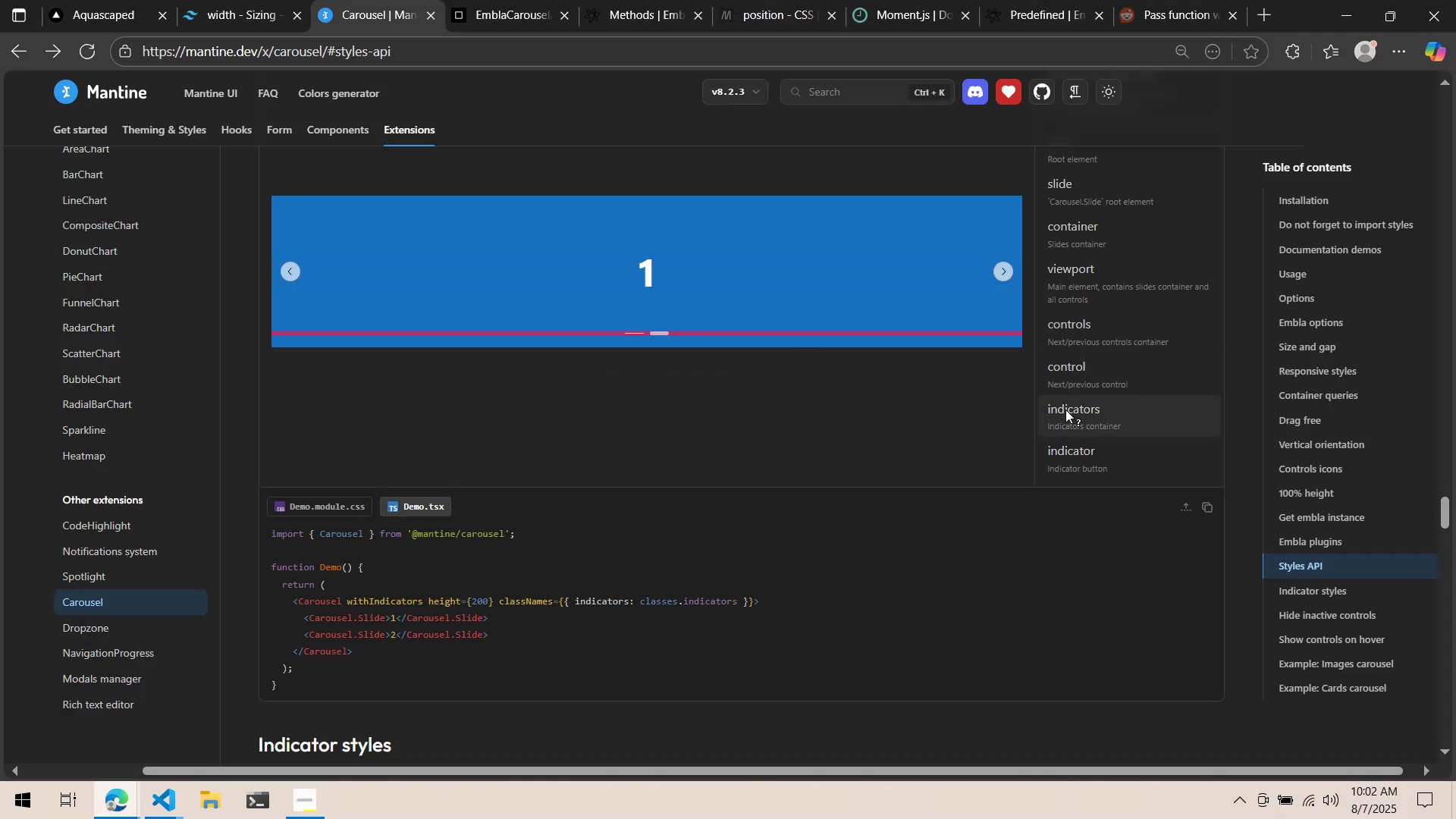 
key(Alt+Tab)
 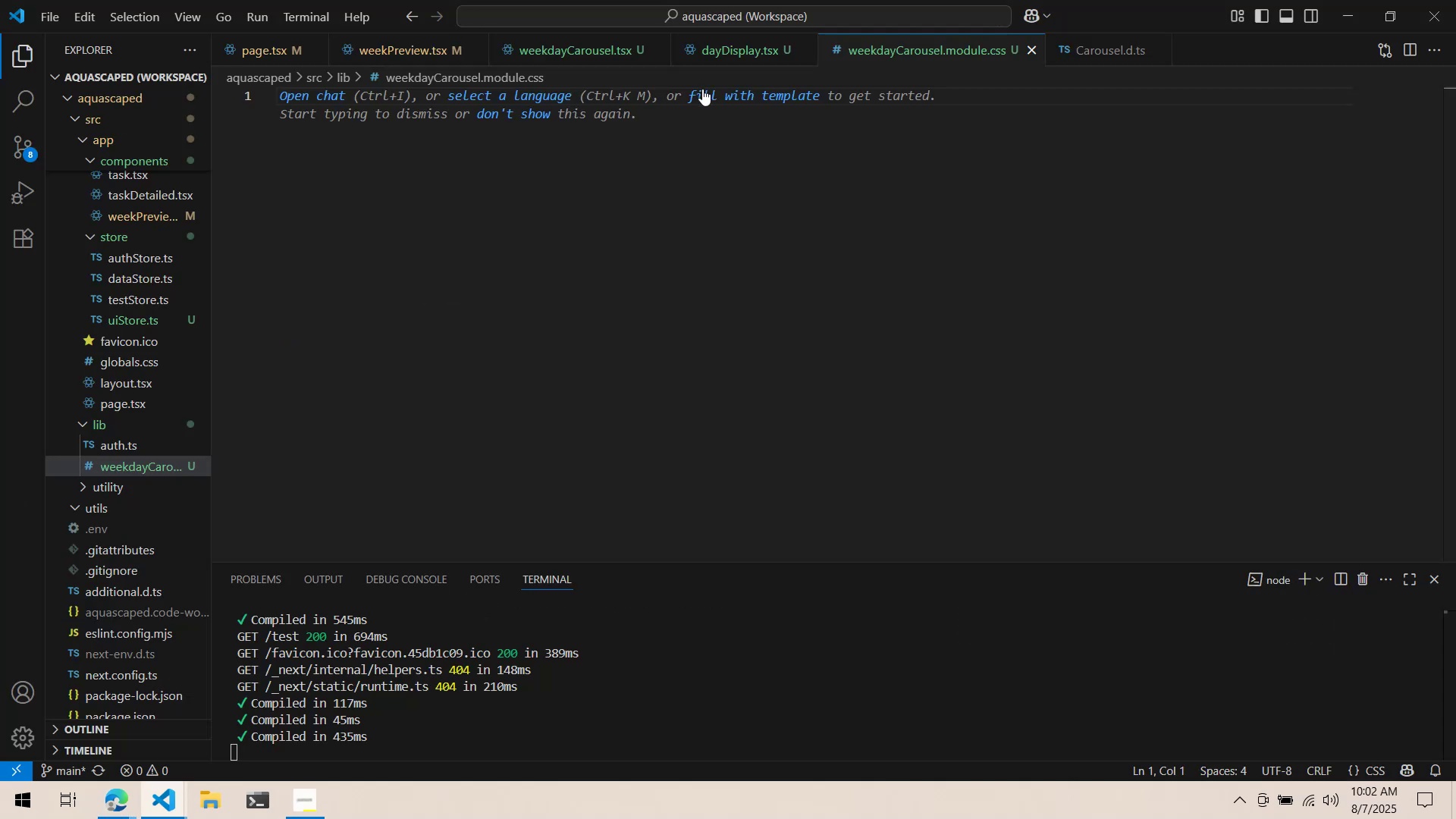 
key(Alt+AltLeft)
 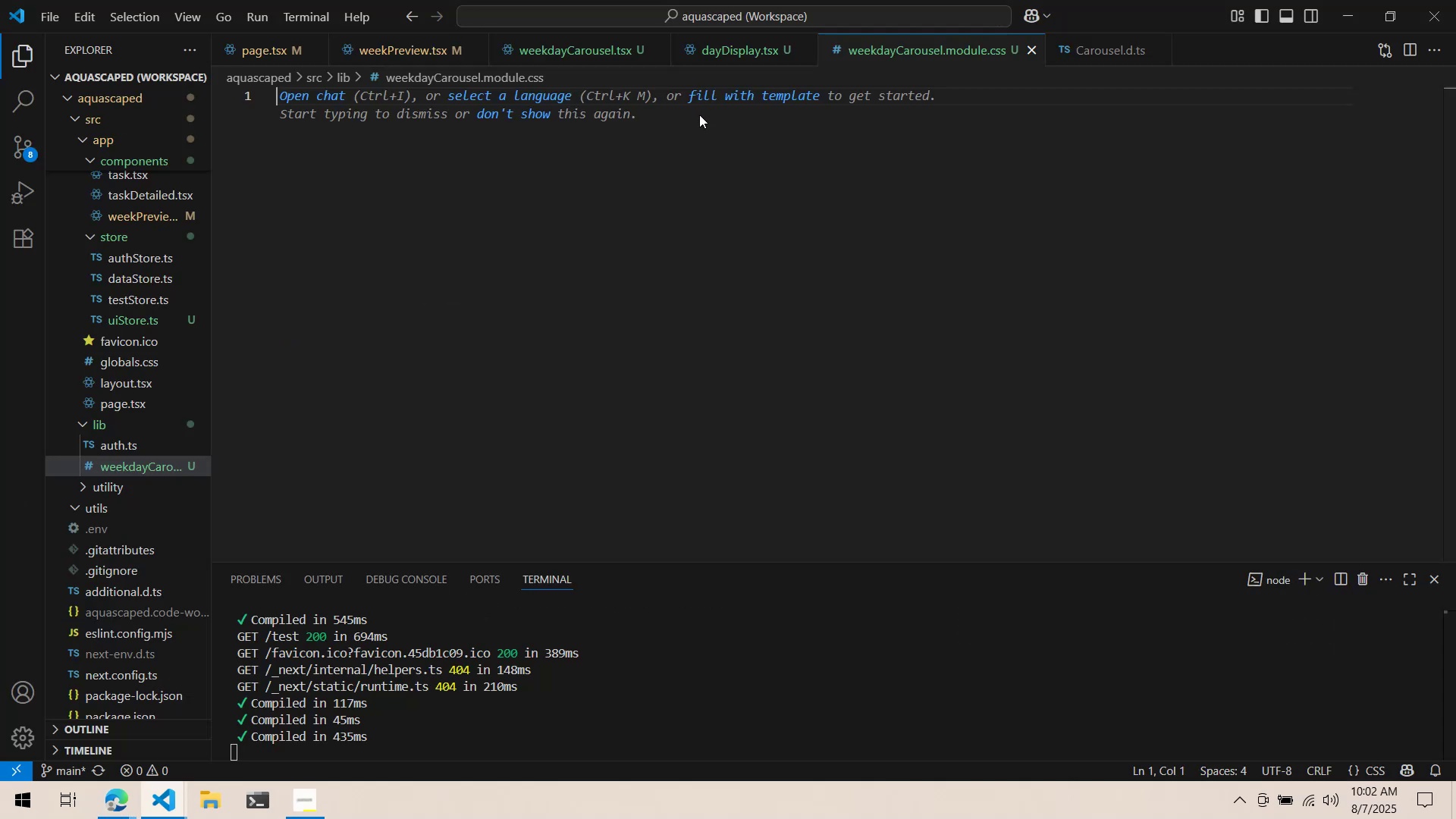 
key(Alt+Tab)
 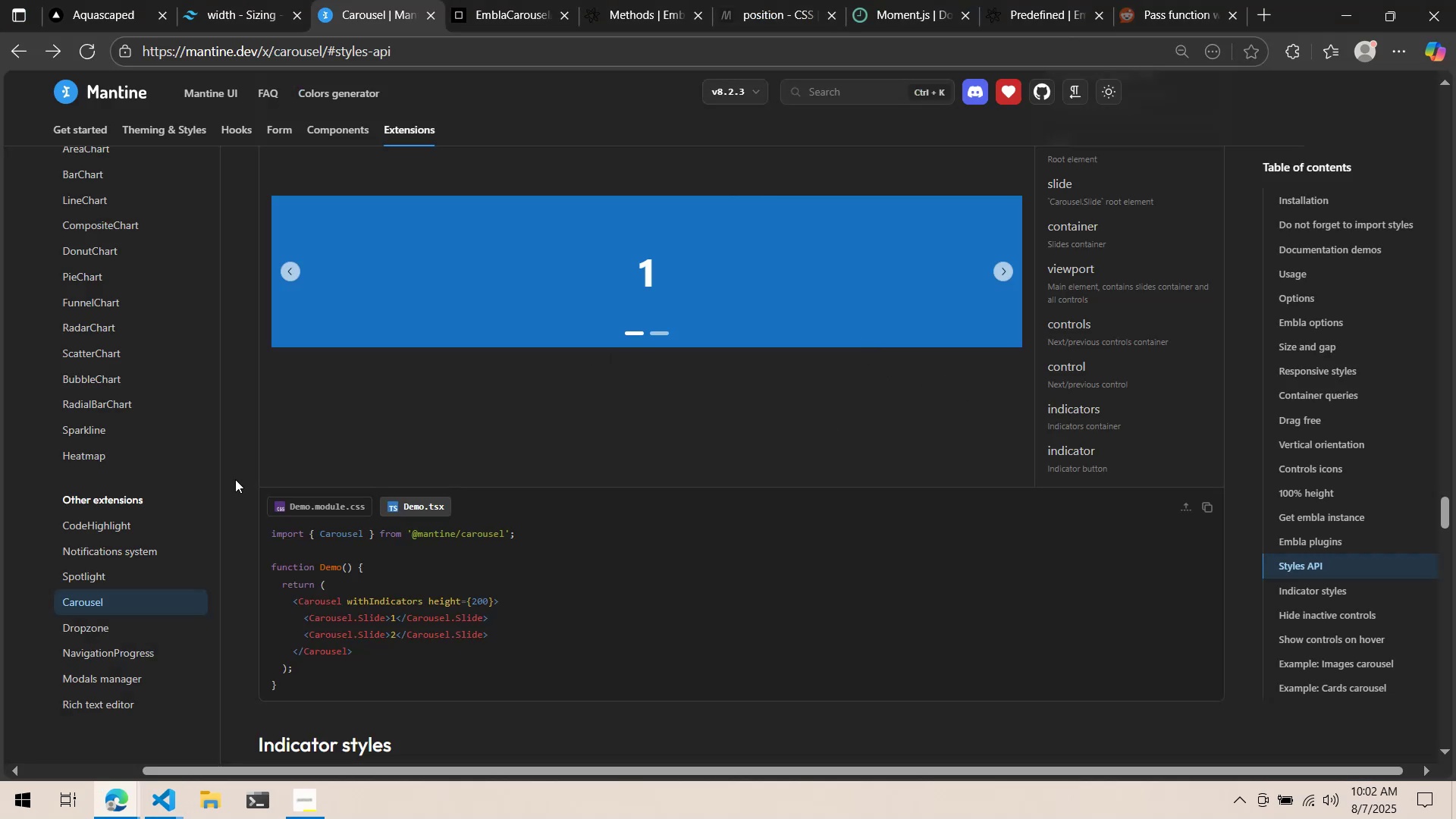 
left_click([328, 514])
 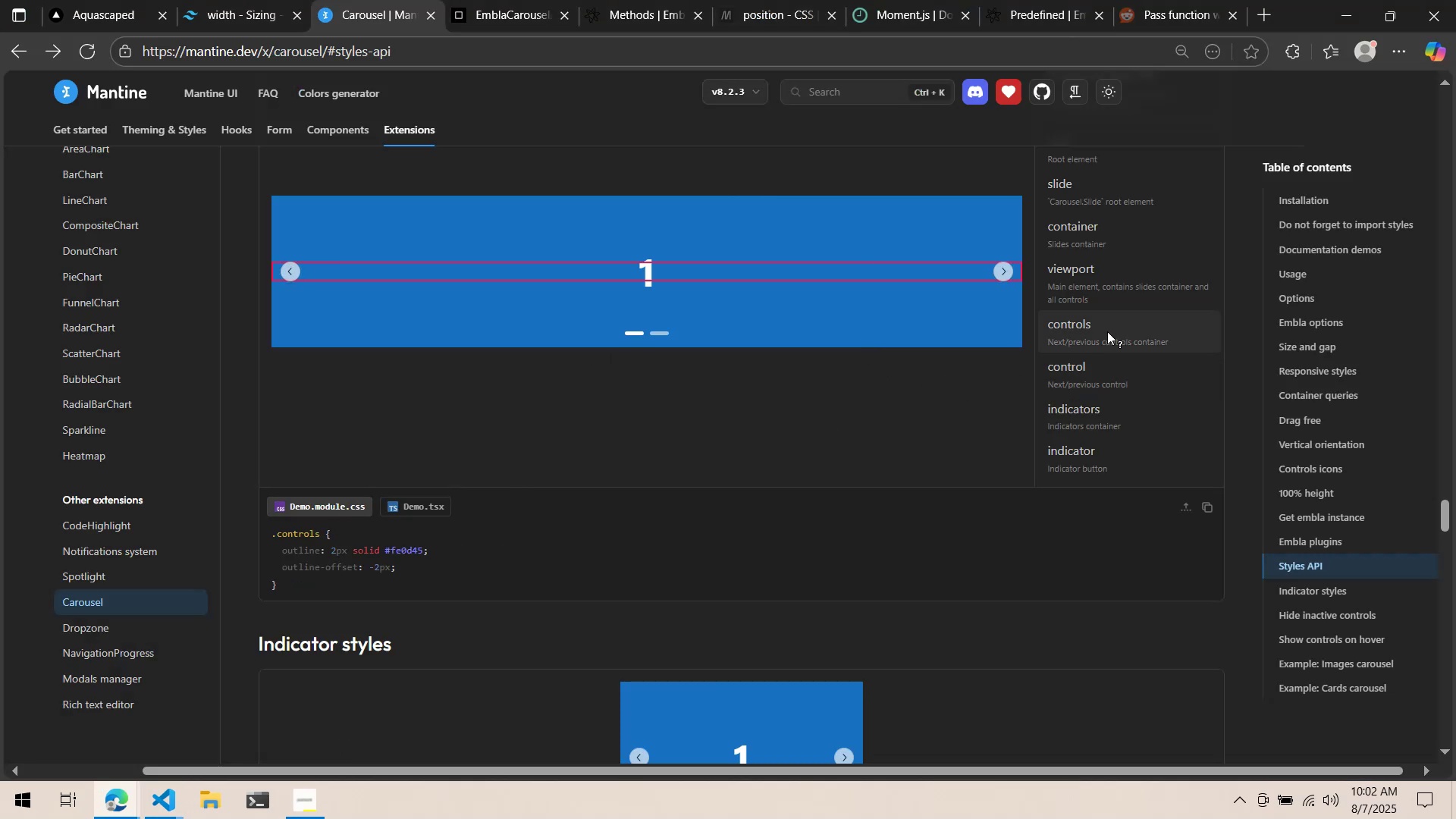 
key(Alt+AltLeft)
 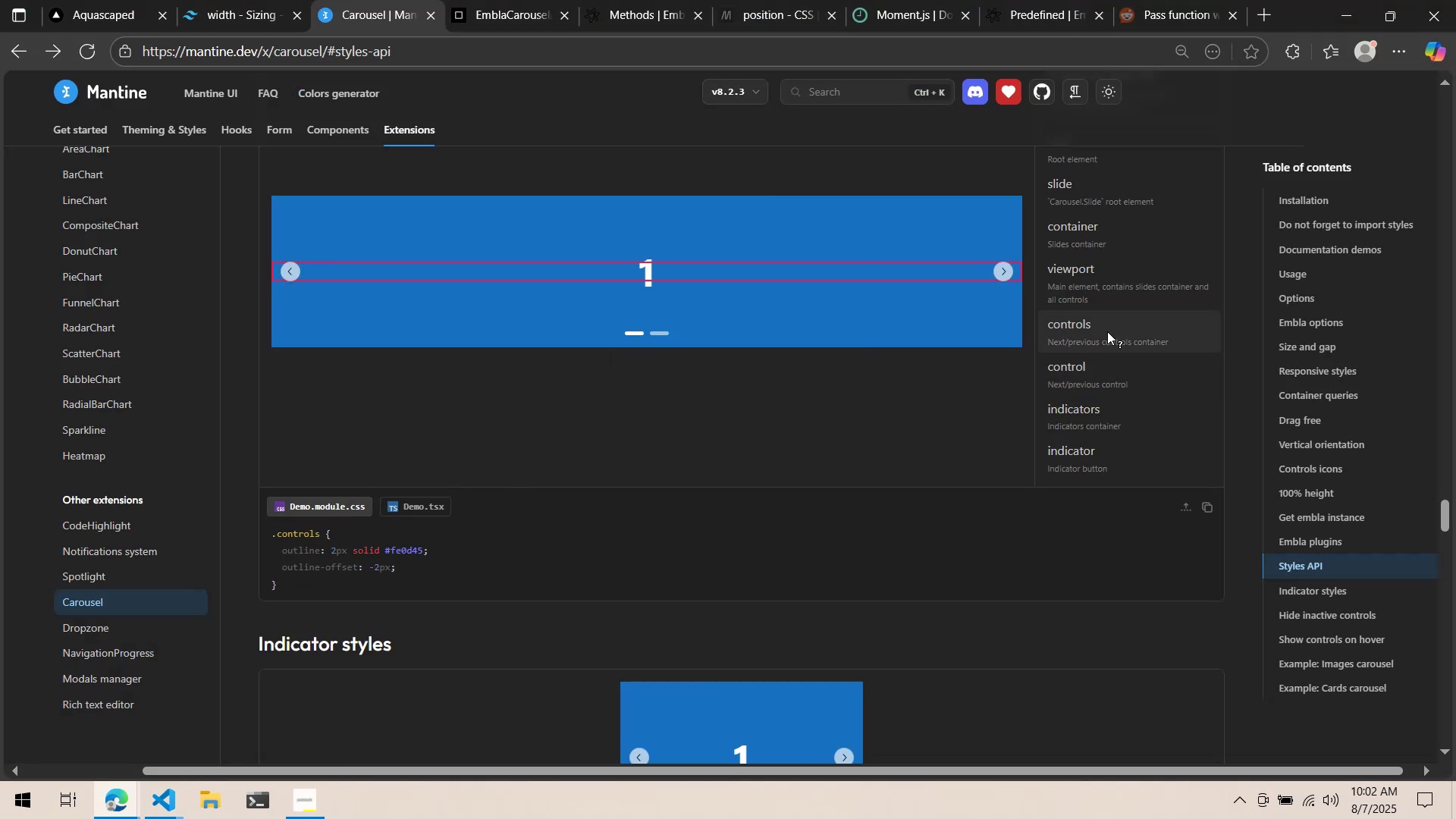 
key(Alt+Tab)
 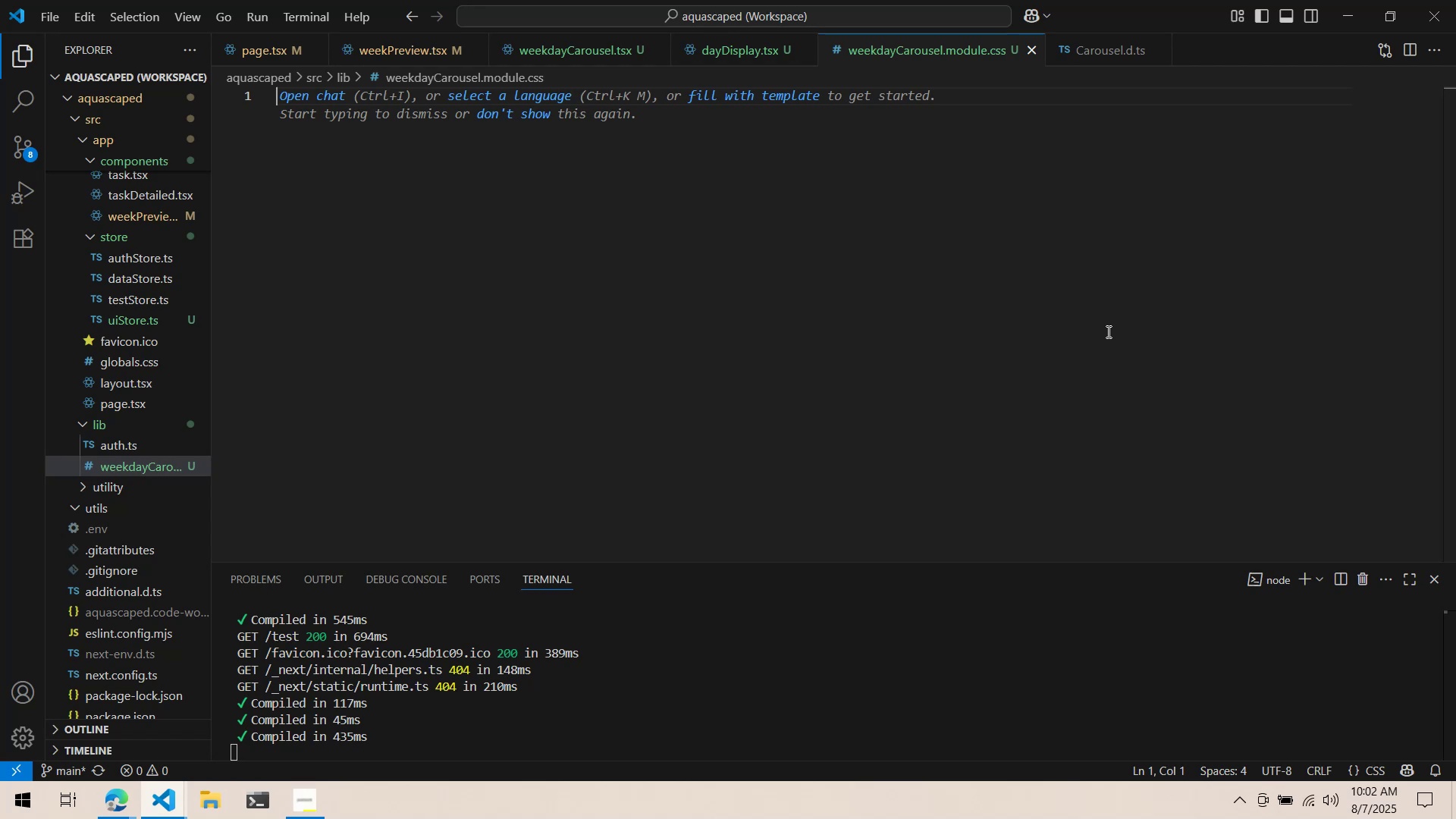 
left_click([1107, 331])
 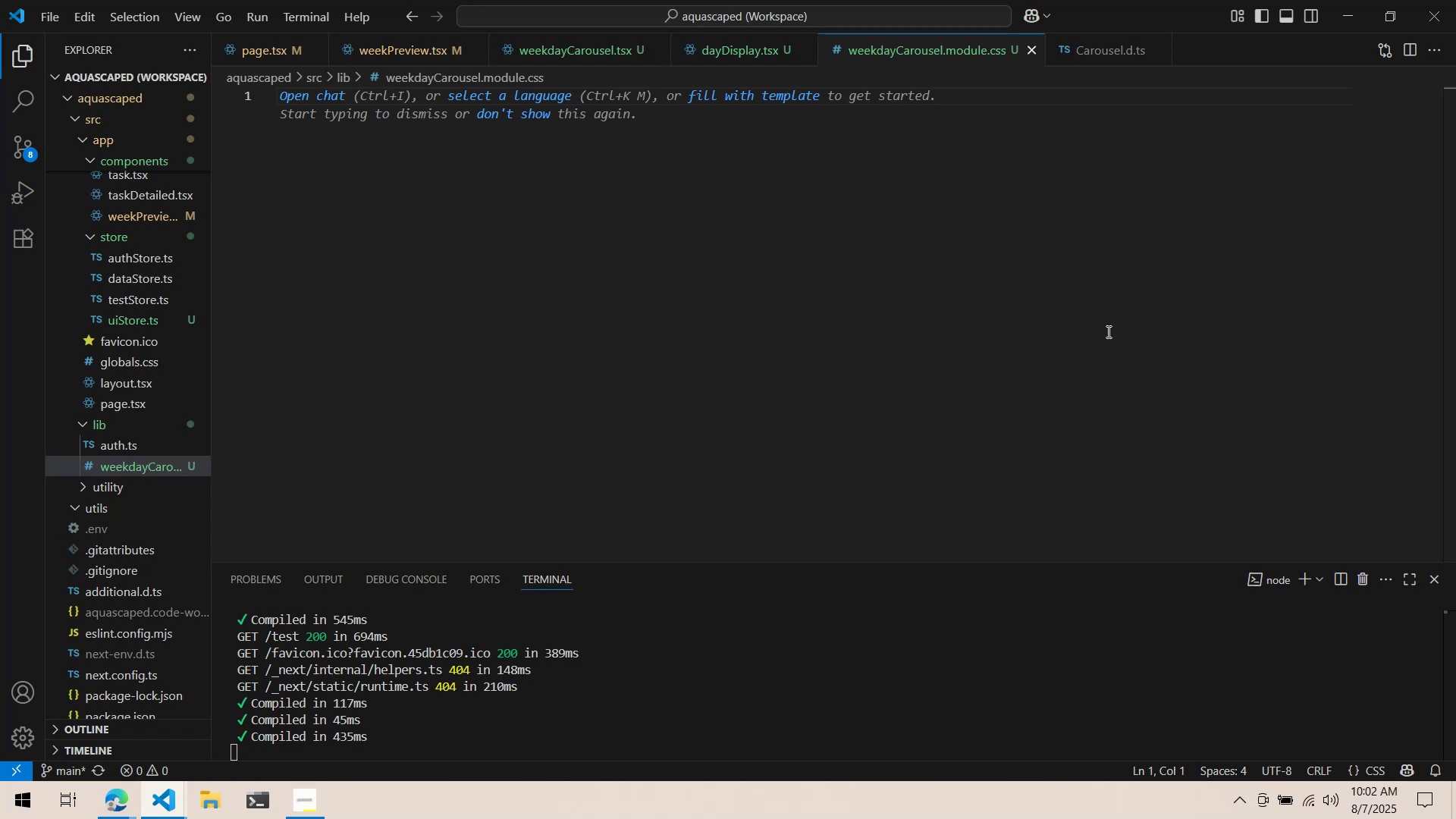 
type(.controls {)
 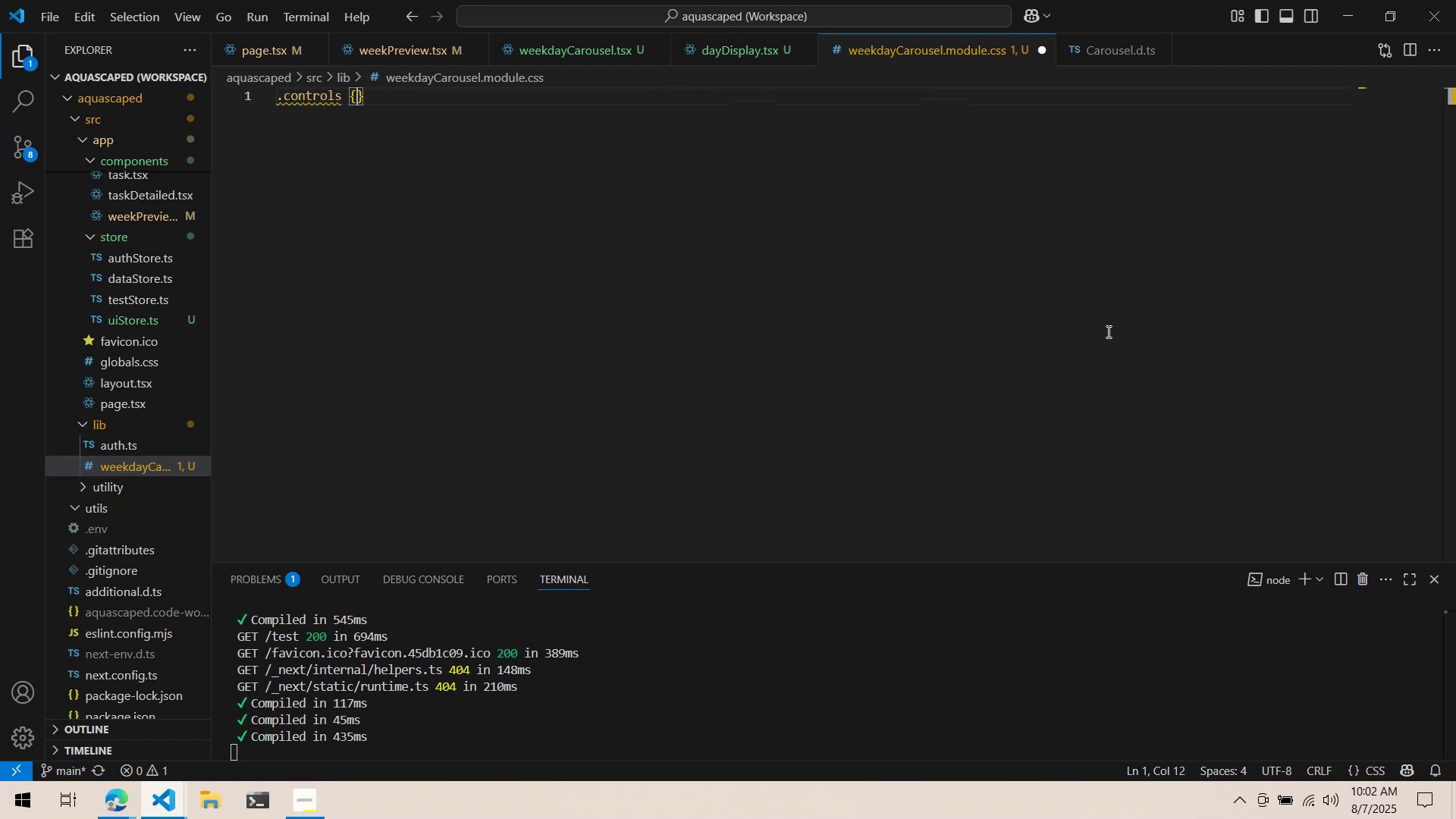 
key(Enter)
 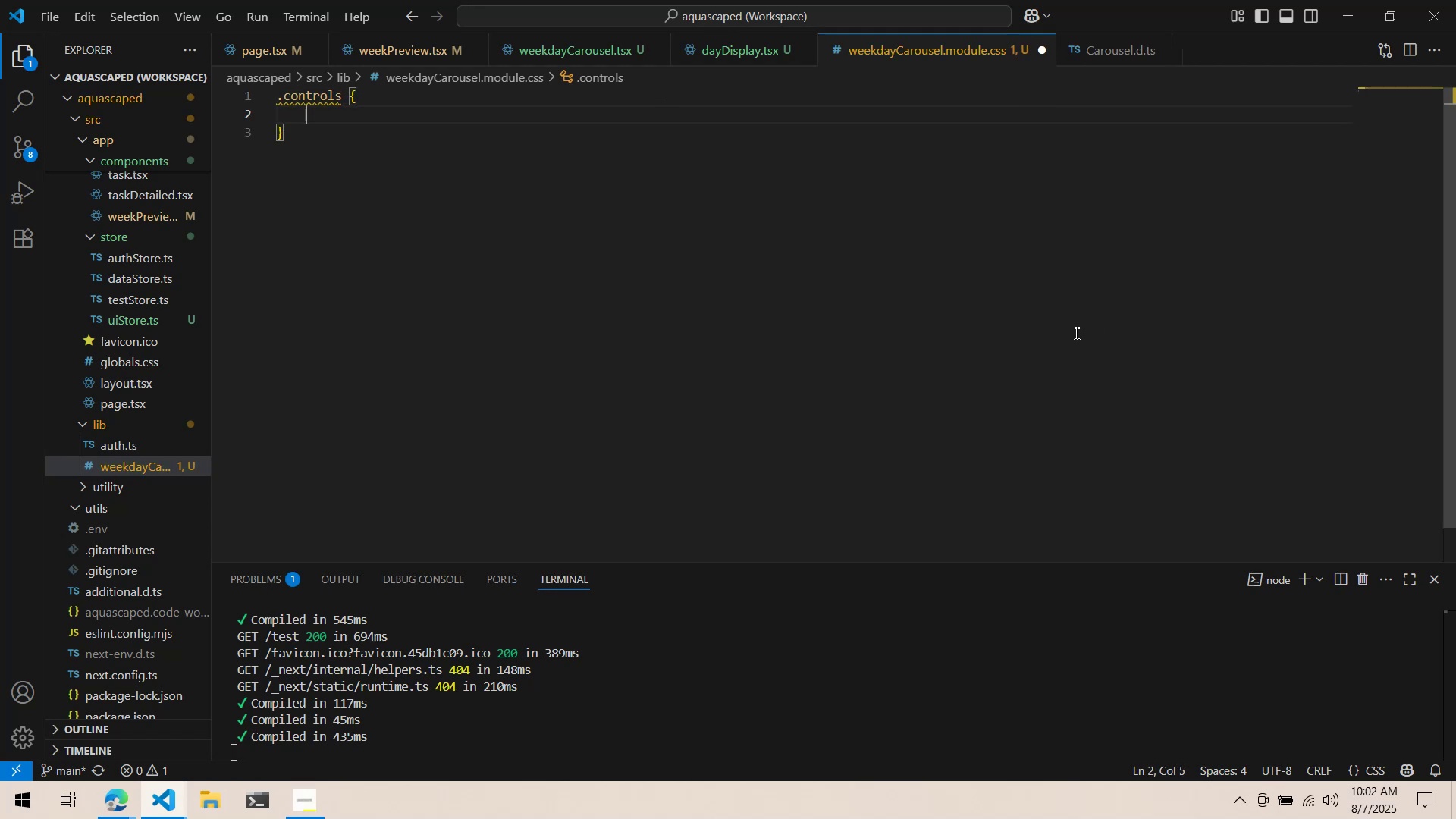 
key(Control+ControlLeft)
 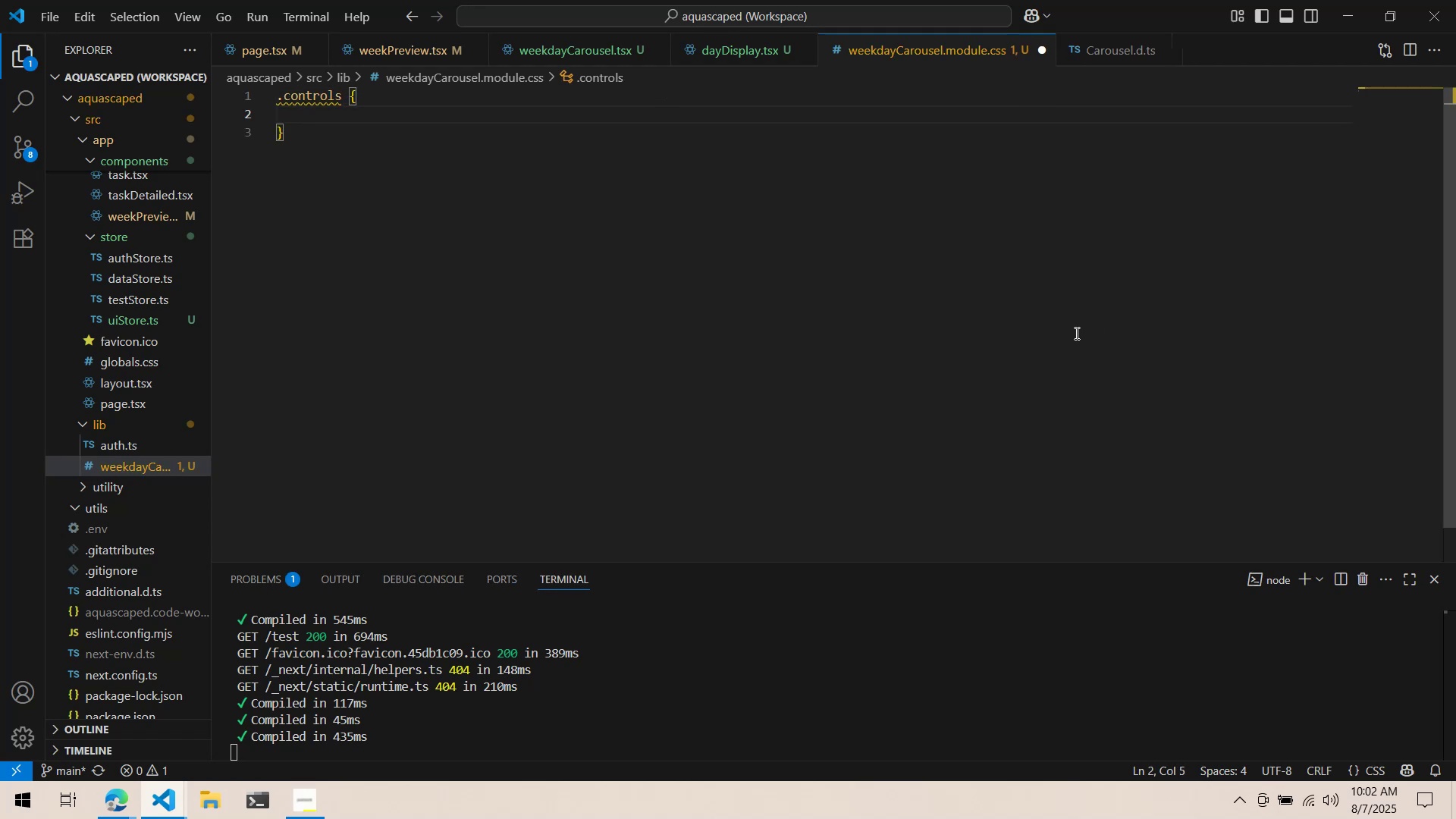 
key(Control+S)
 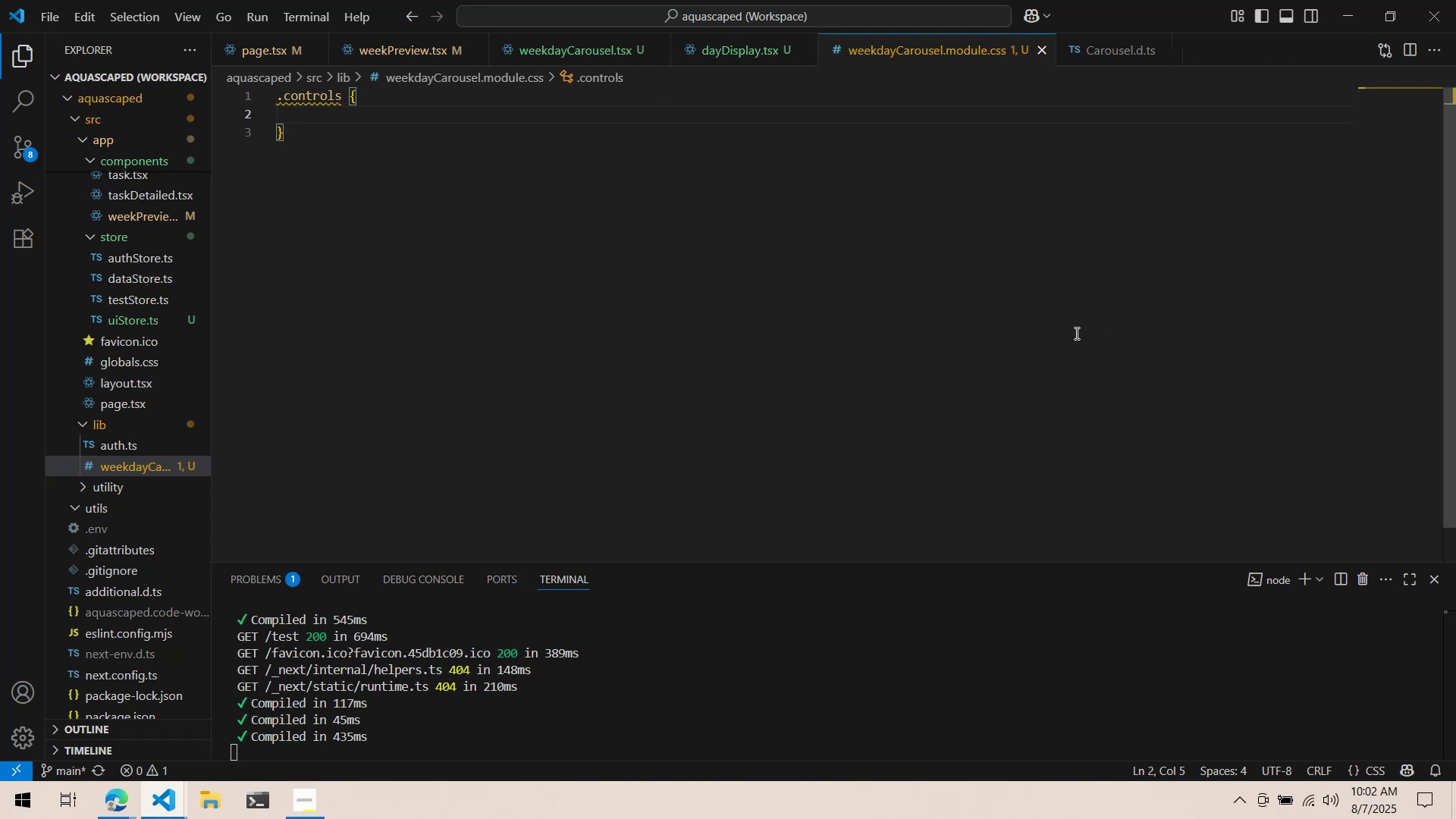 
key(Alt+AltLeft)
 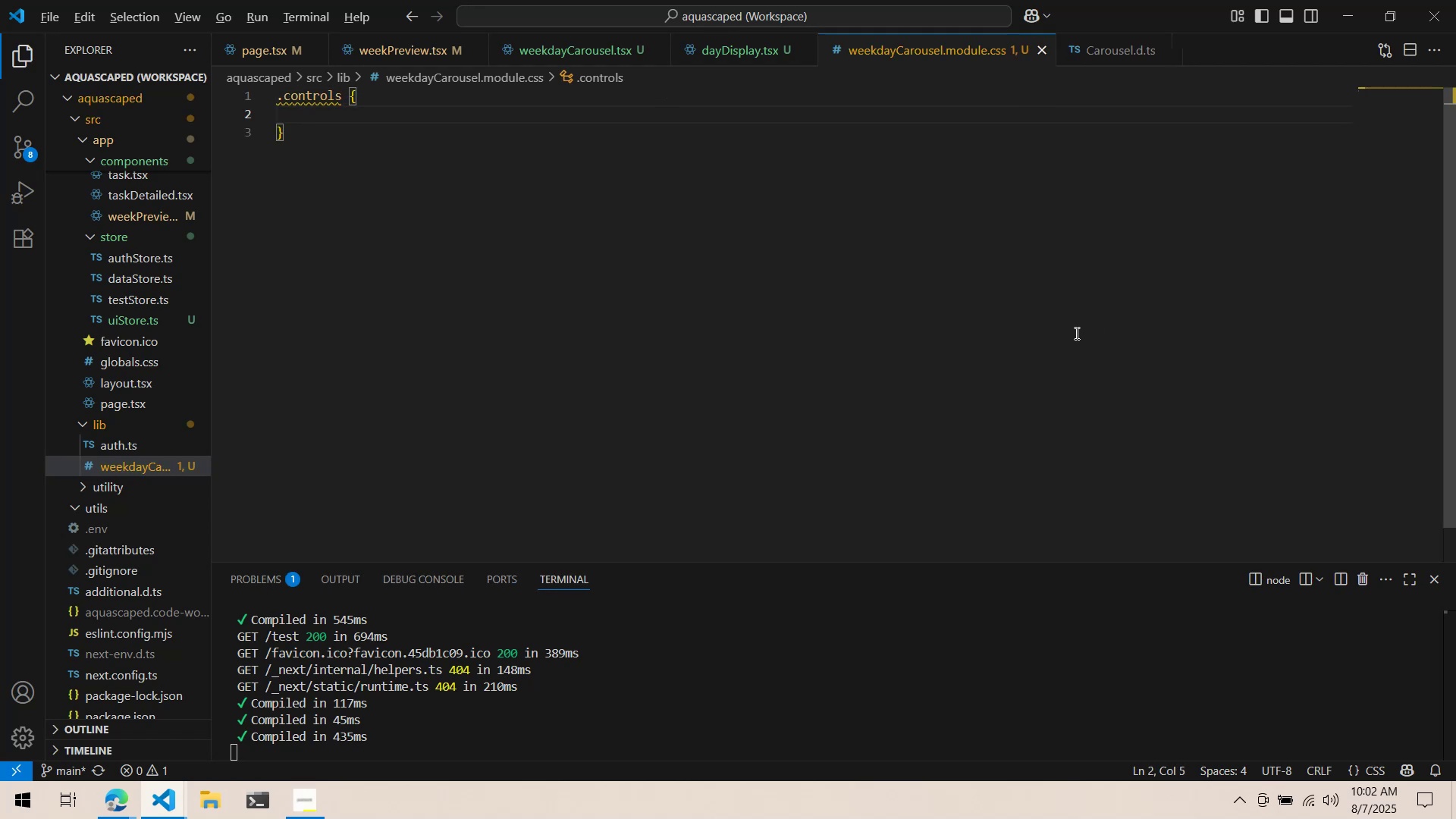 
key(Alt+Tab)
 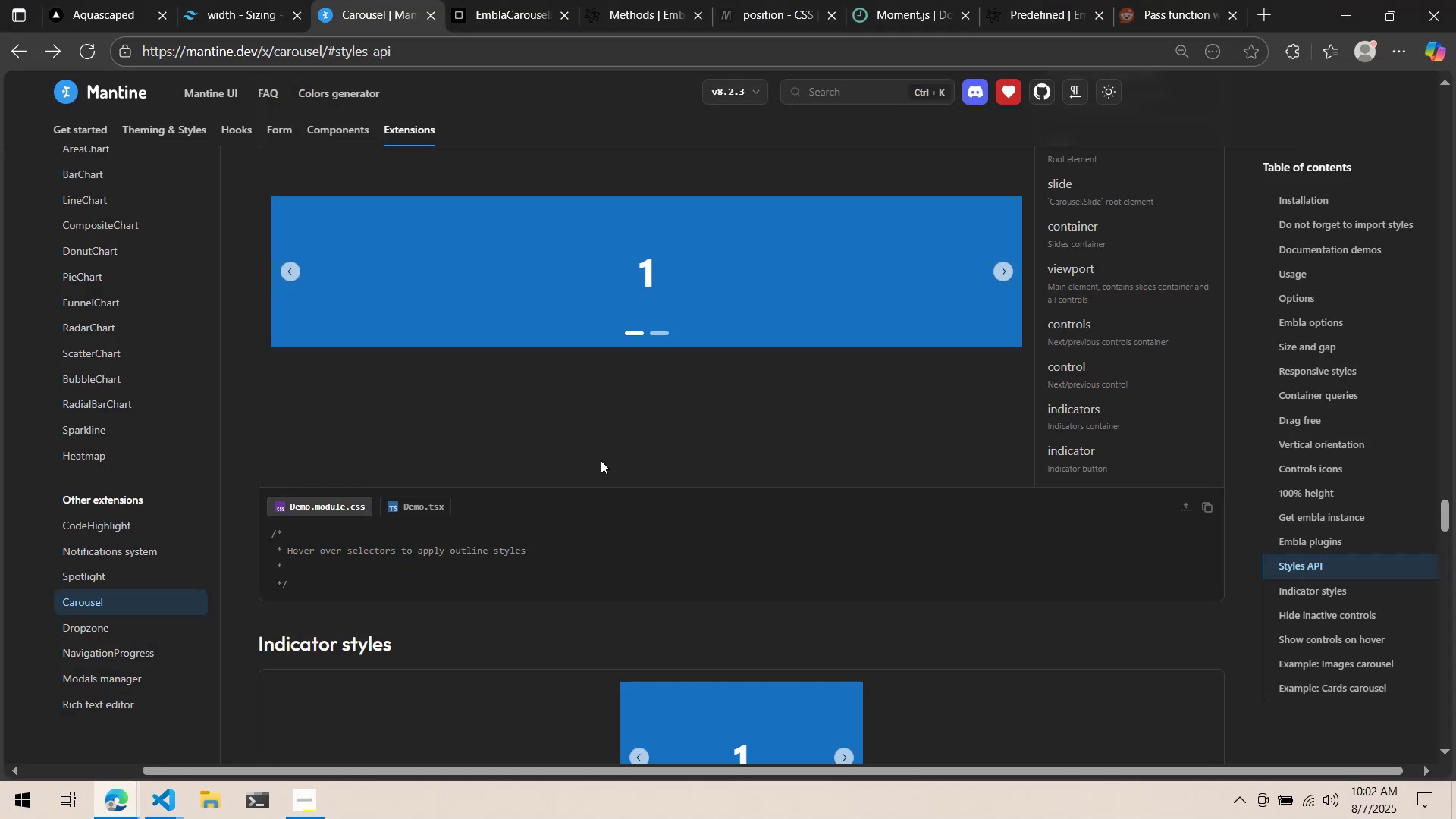 
double_click([434, 504])
 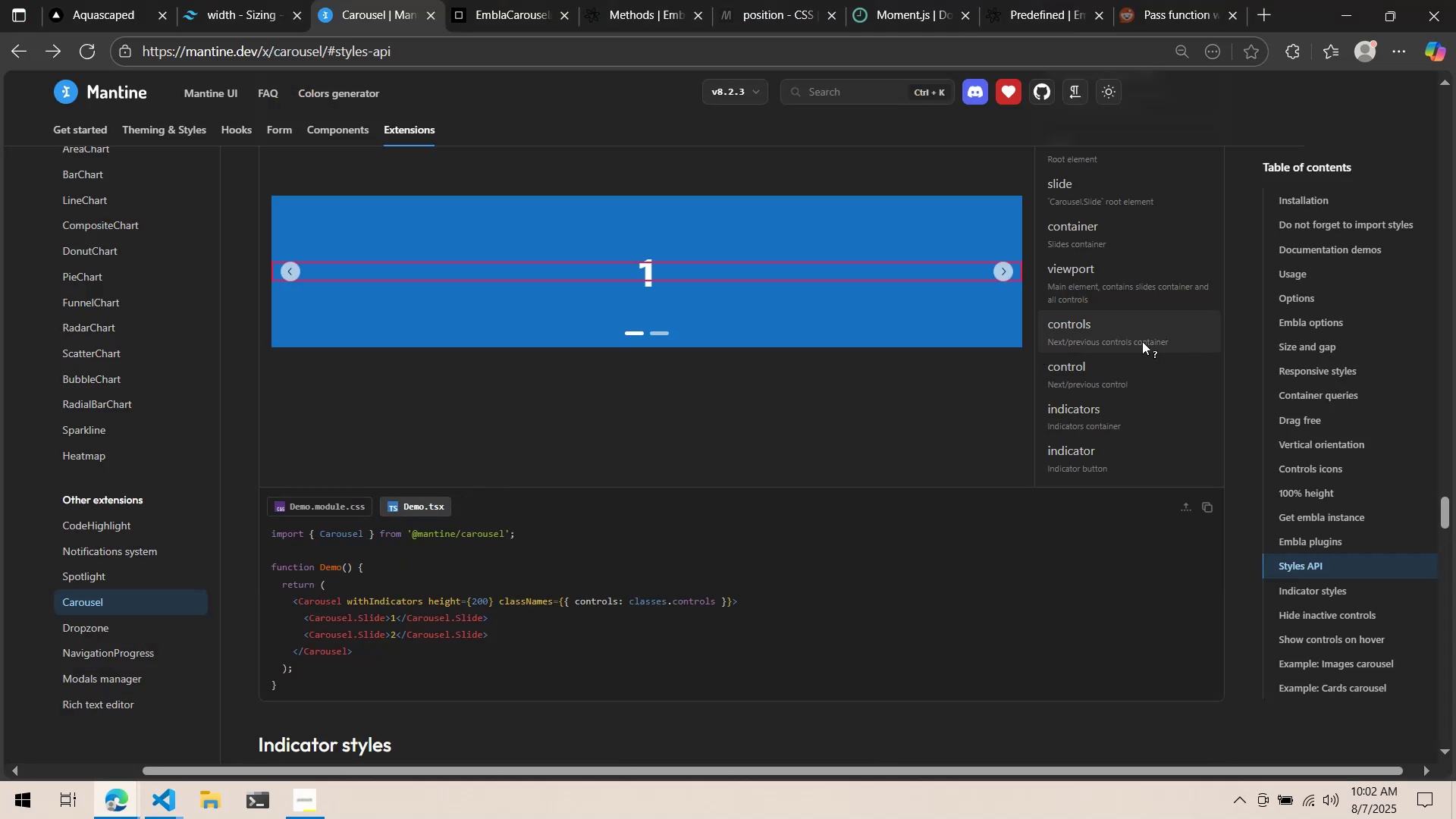 
key(Alt+AltLeft)
 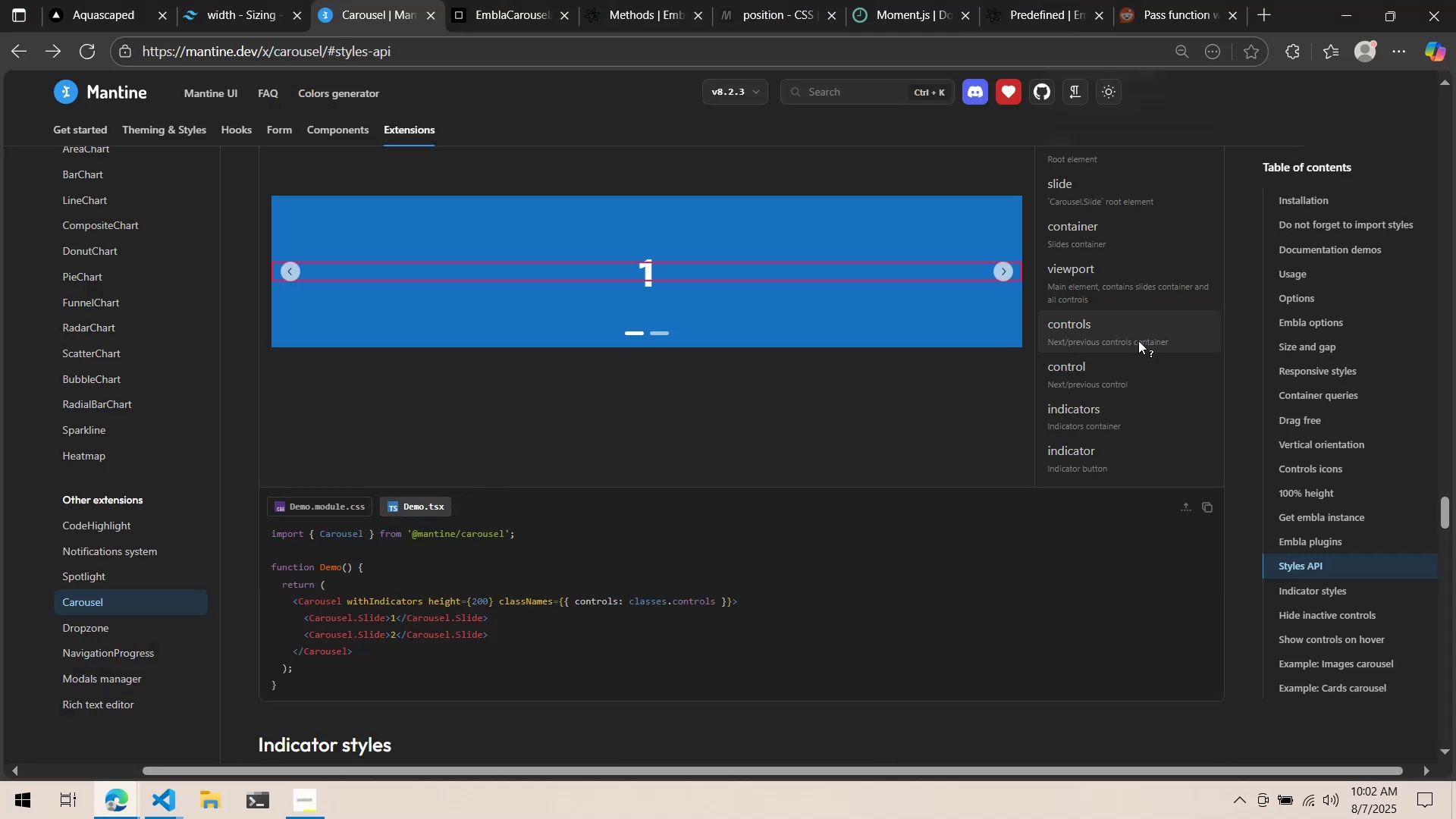 
key(Alt+Tab)
 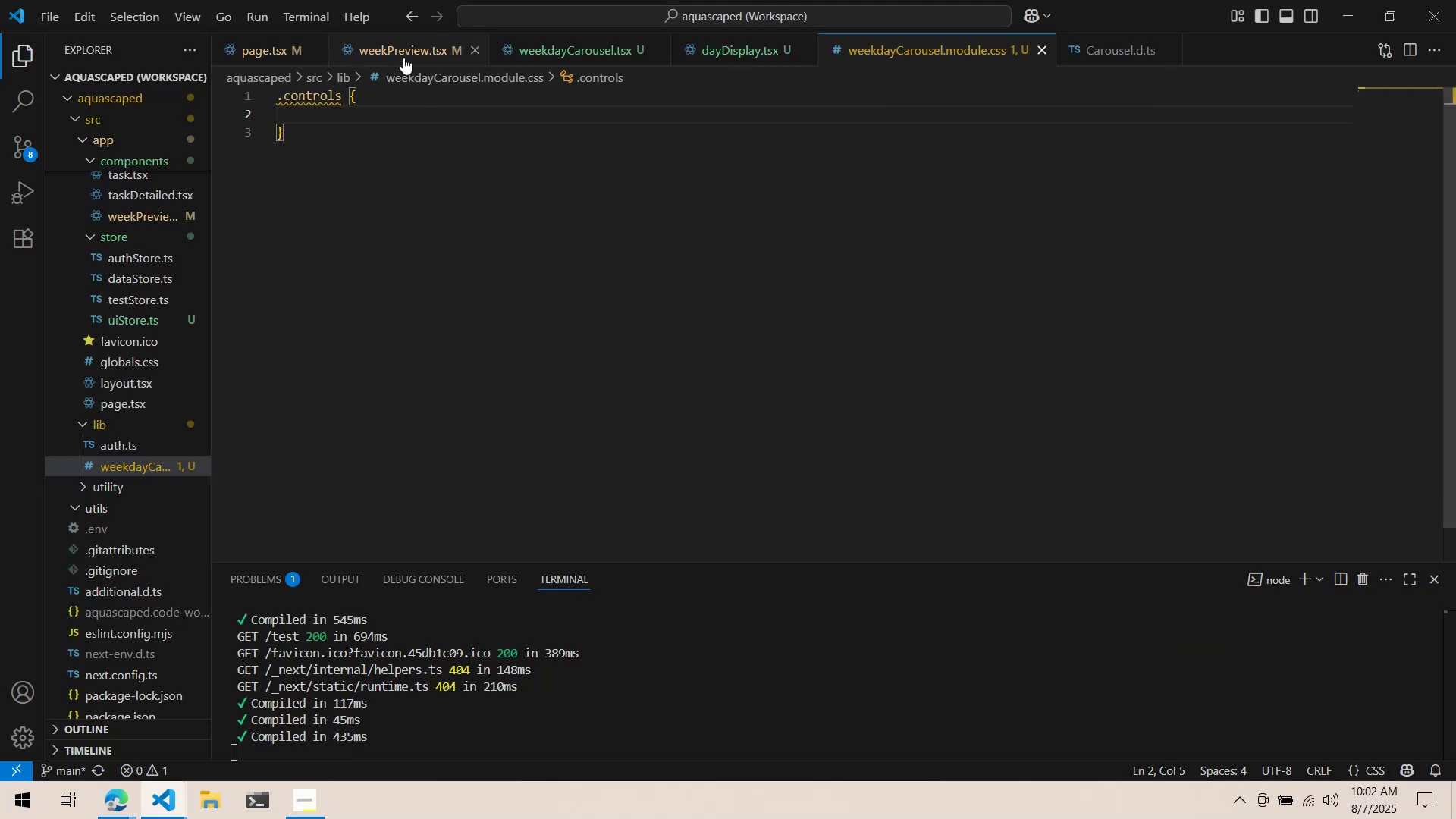 
left_click([403, 57])
 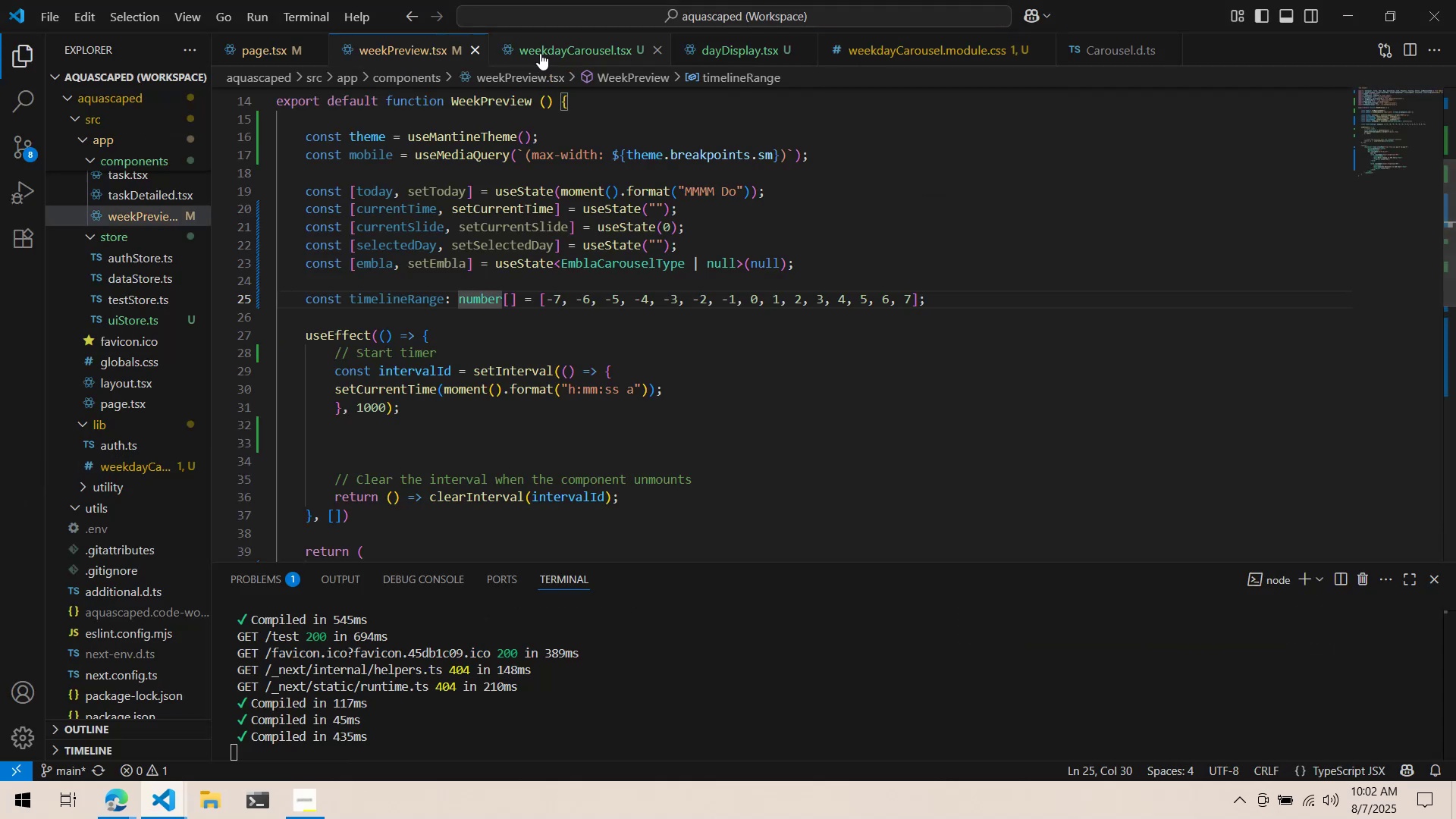 
left_click([540, 53])
 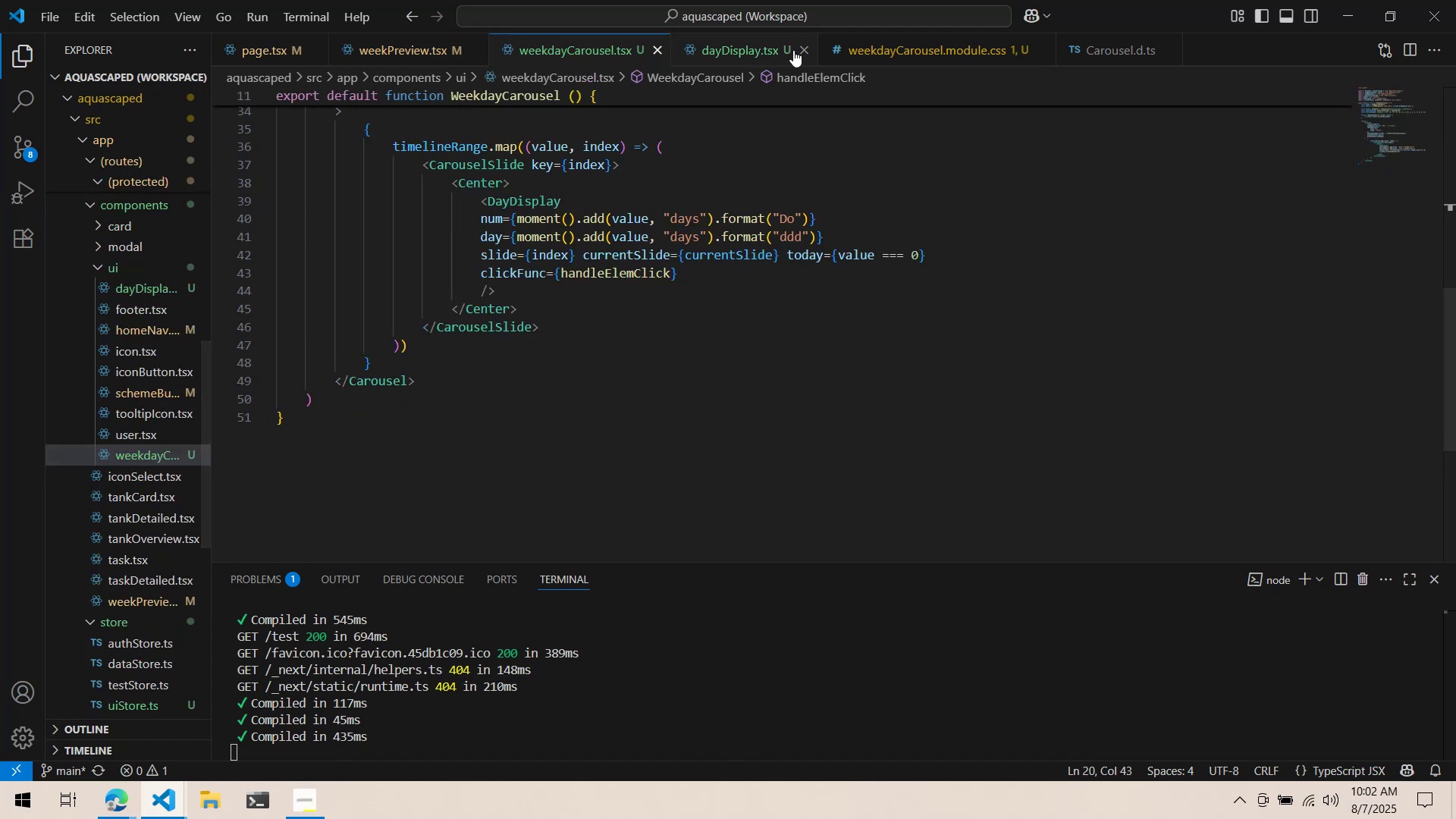 
left_click([874, 39])
 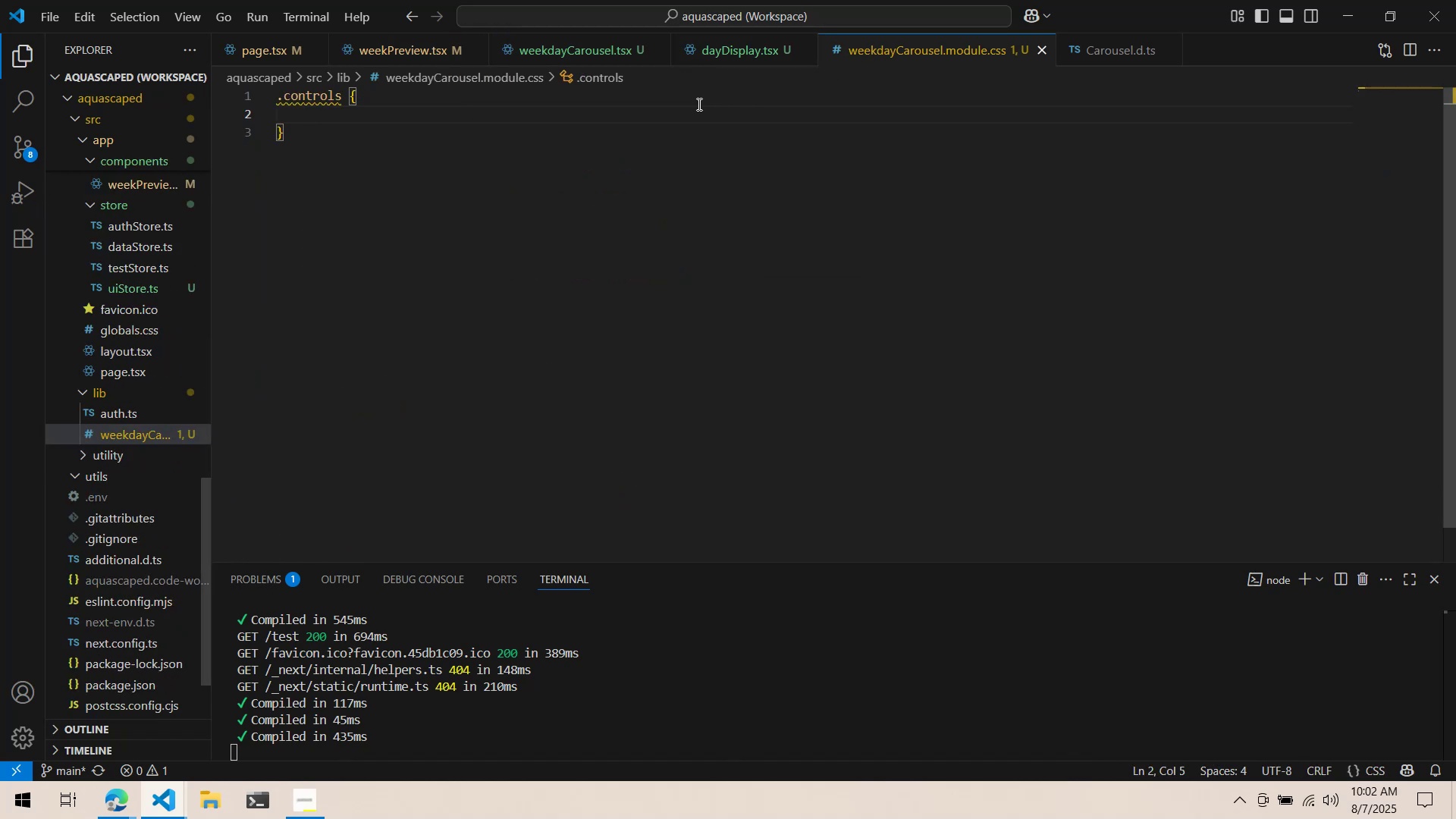 
type(back)
 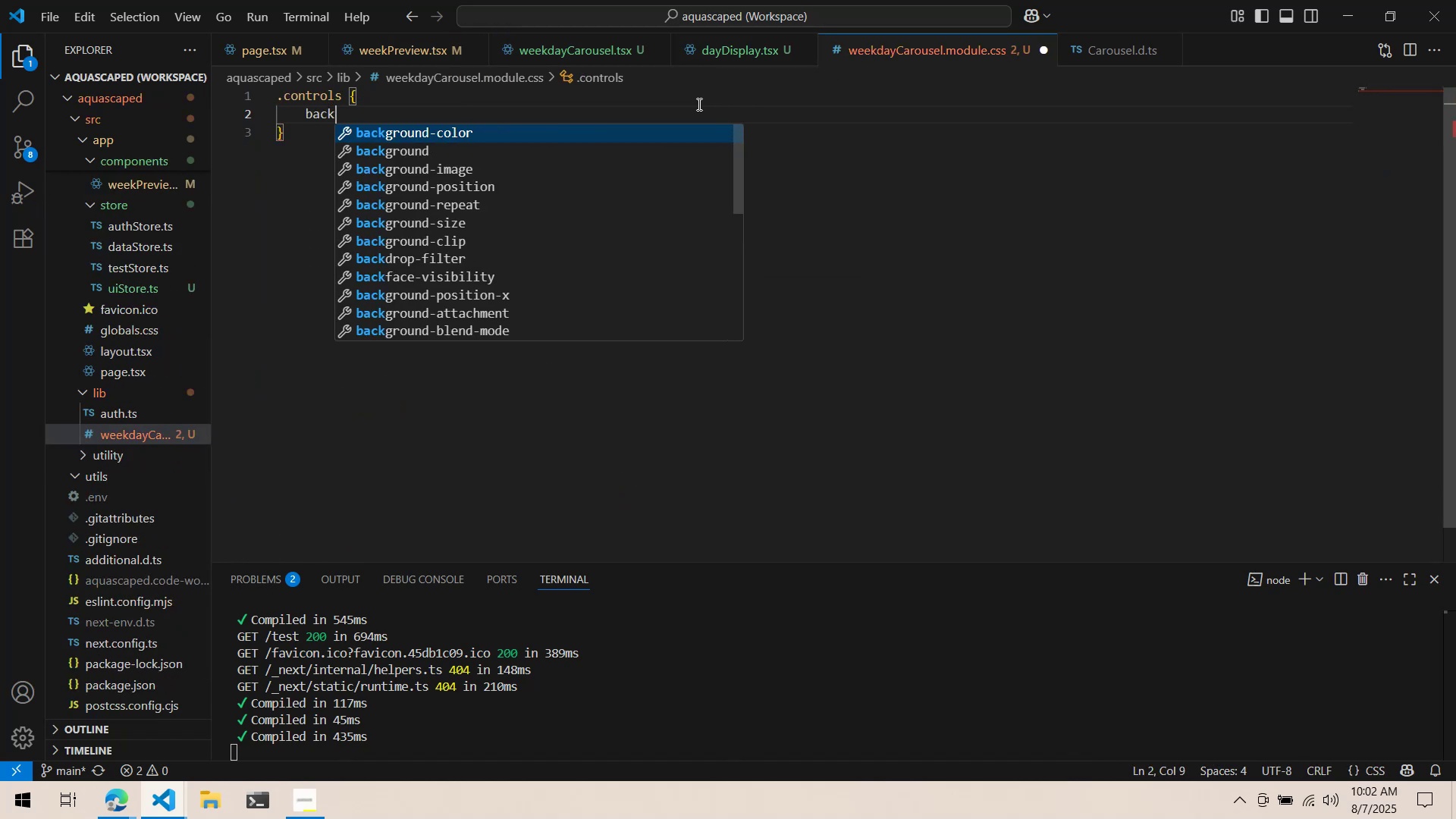 
key(Enter)
 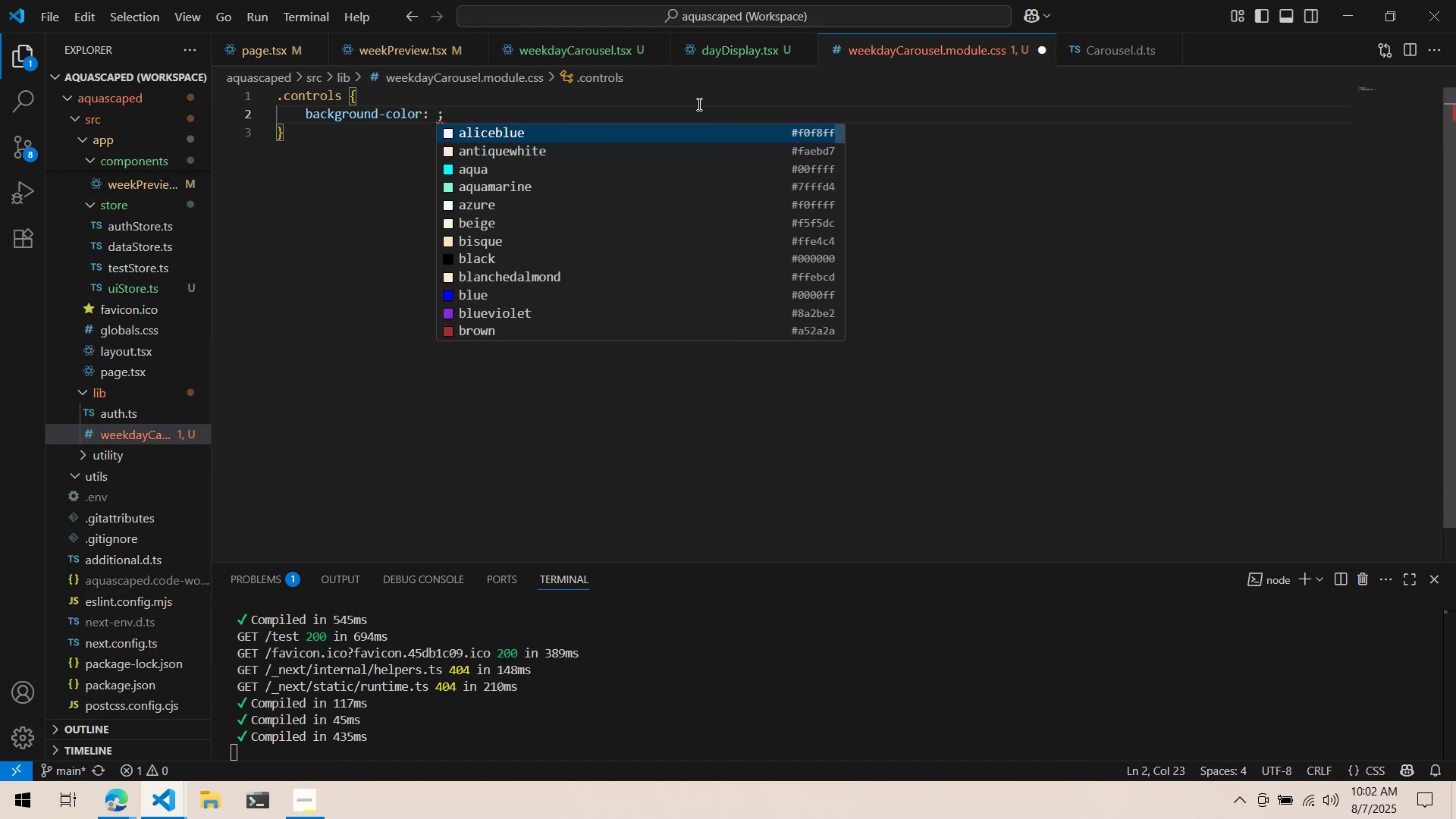 
key(ArrowDown)
 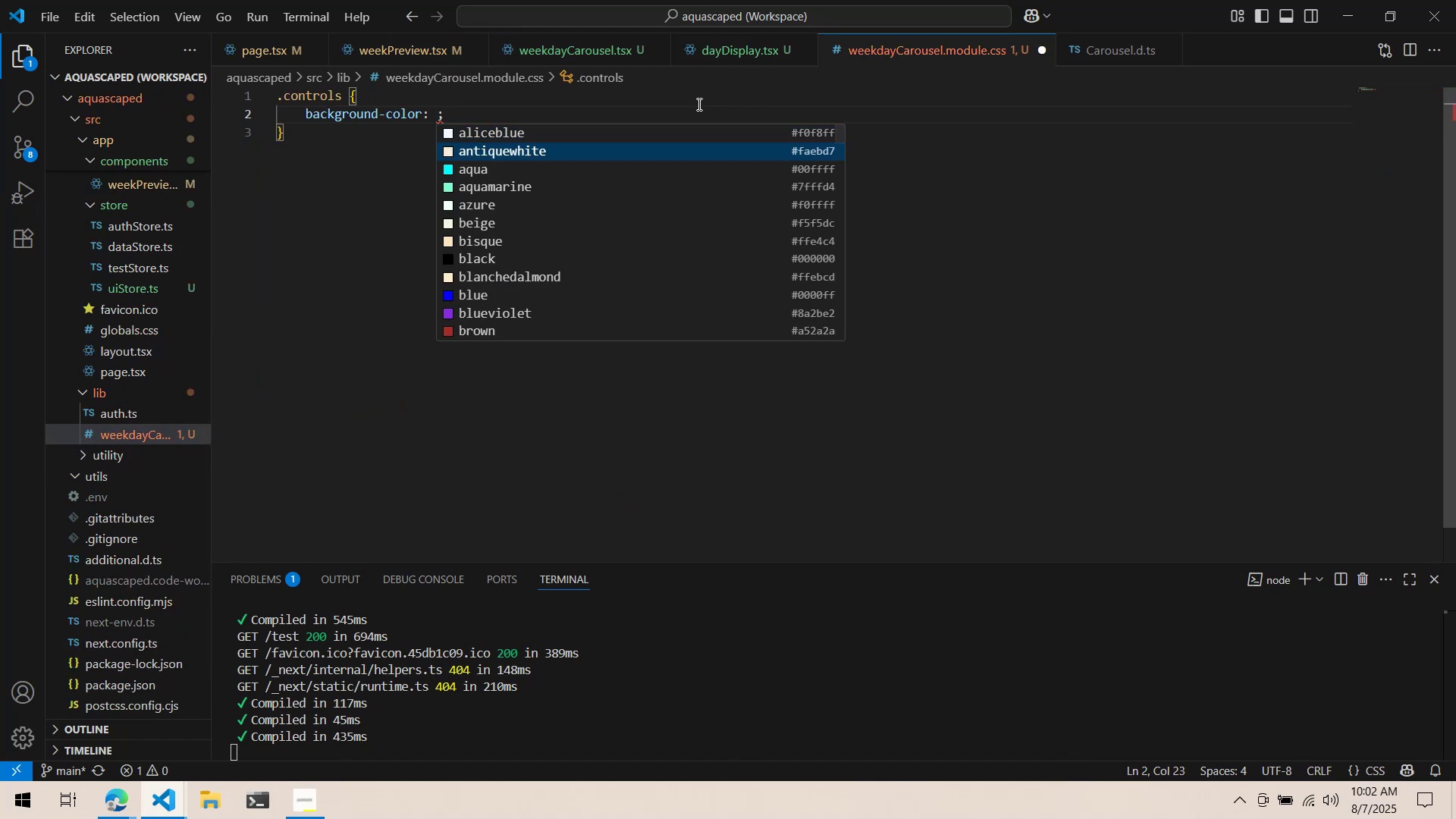 
key(ArrowDown)
 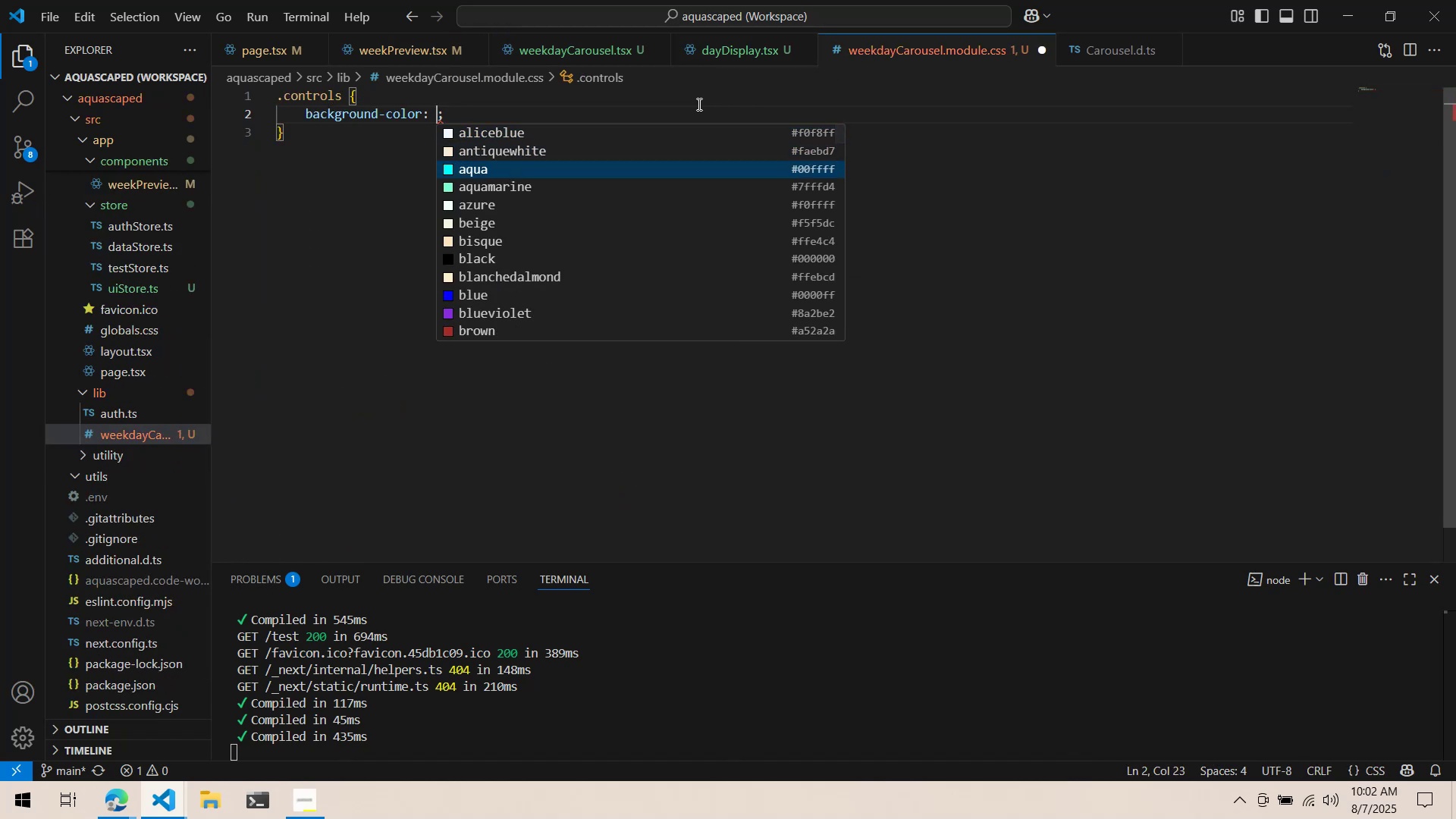 
key(Enter)
 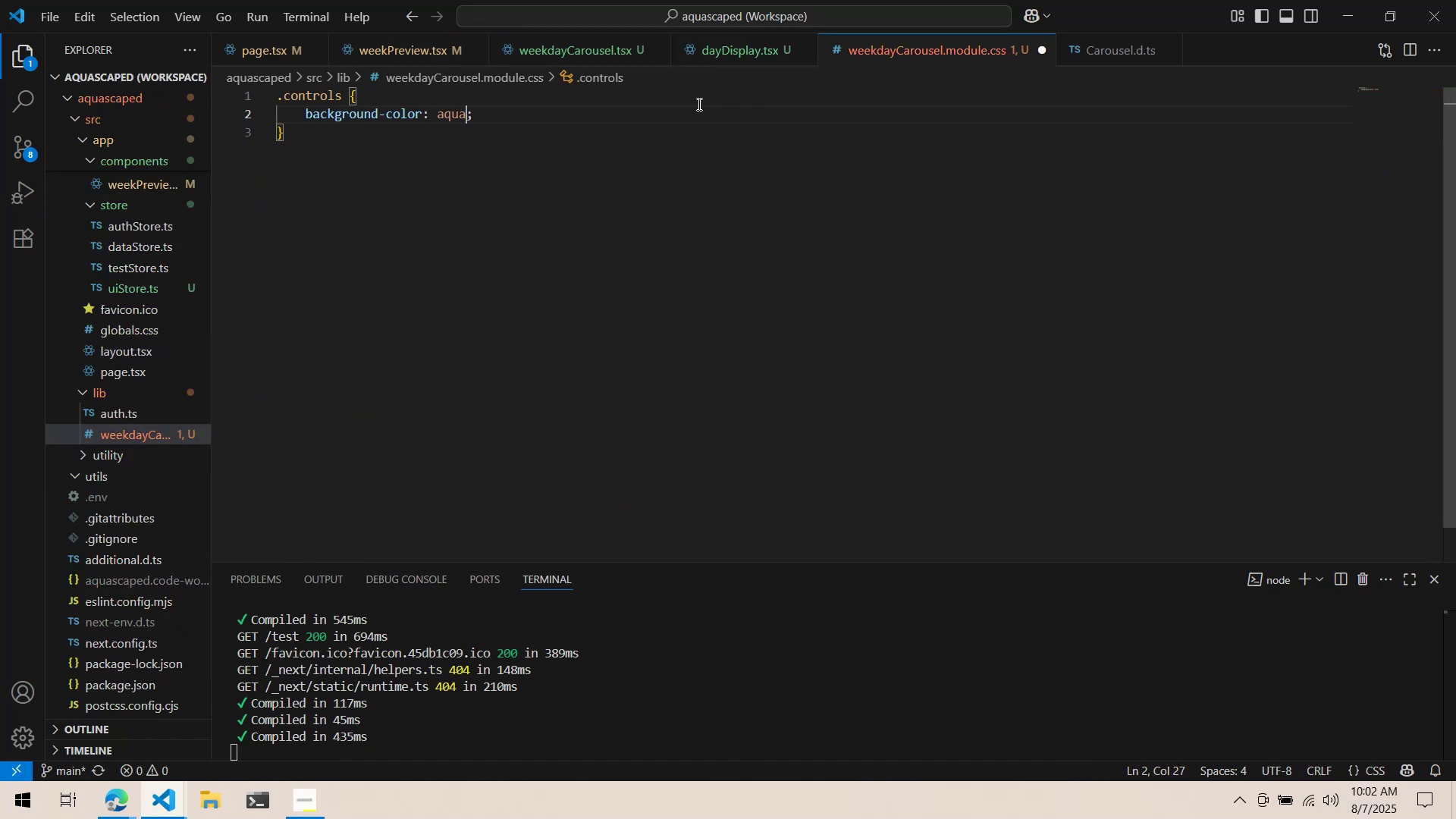 
key(Control+ControlLeft)
 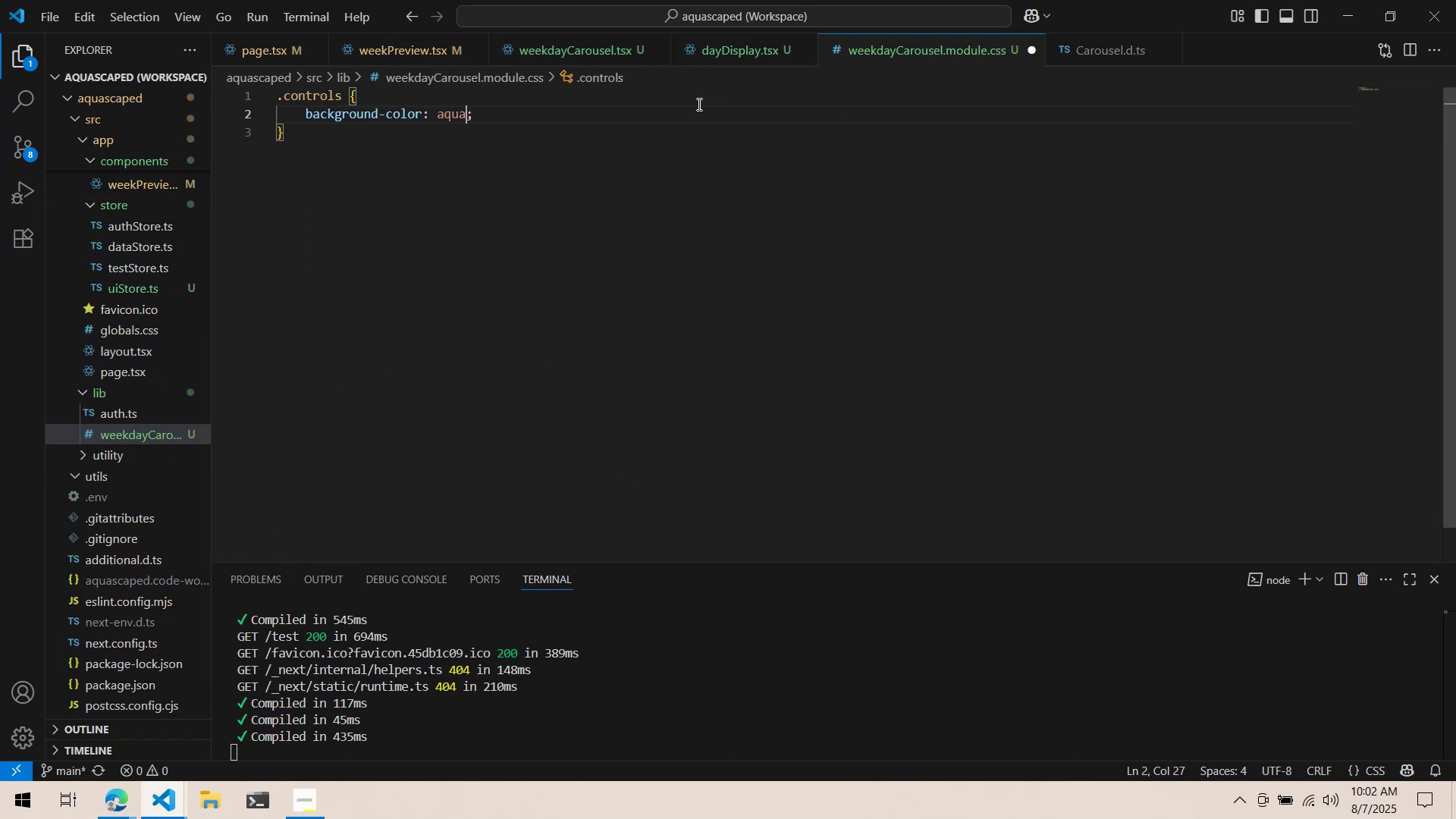 
key(Control+S)
 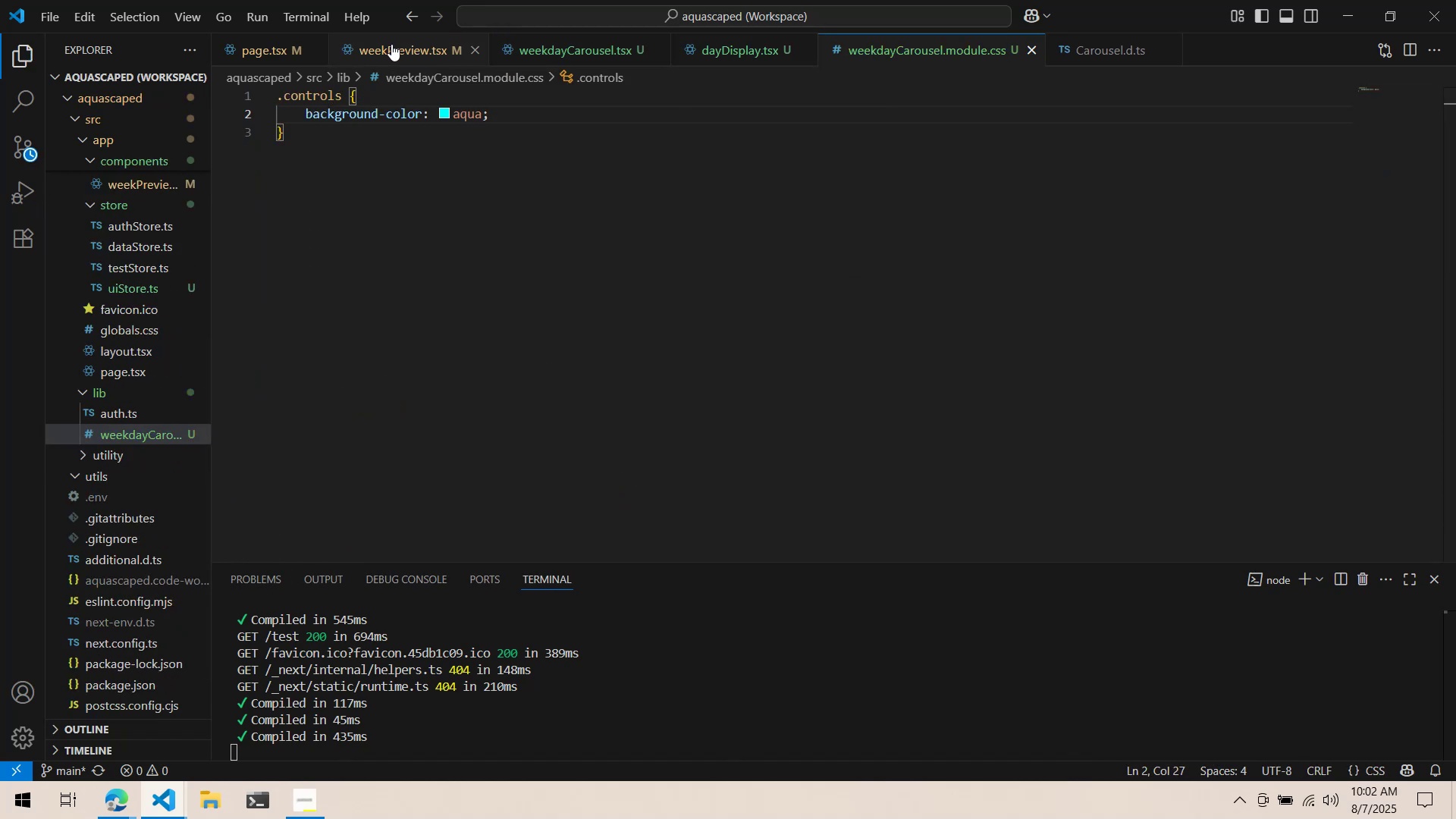 
left_click([538, 61])
 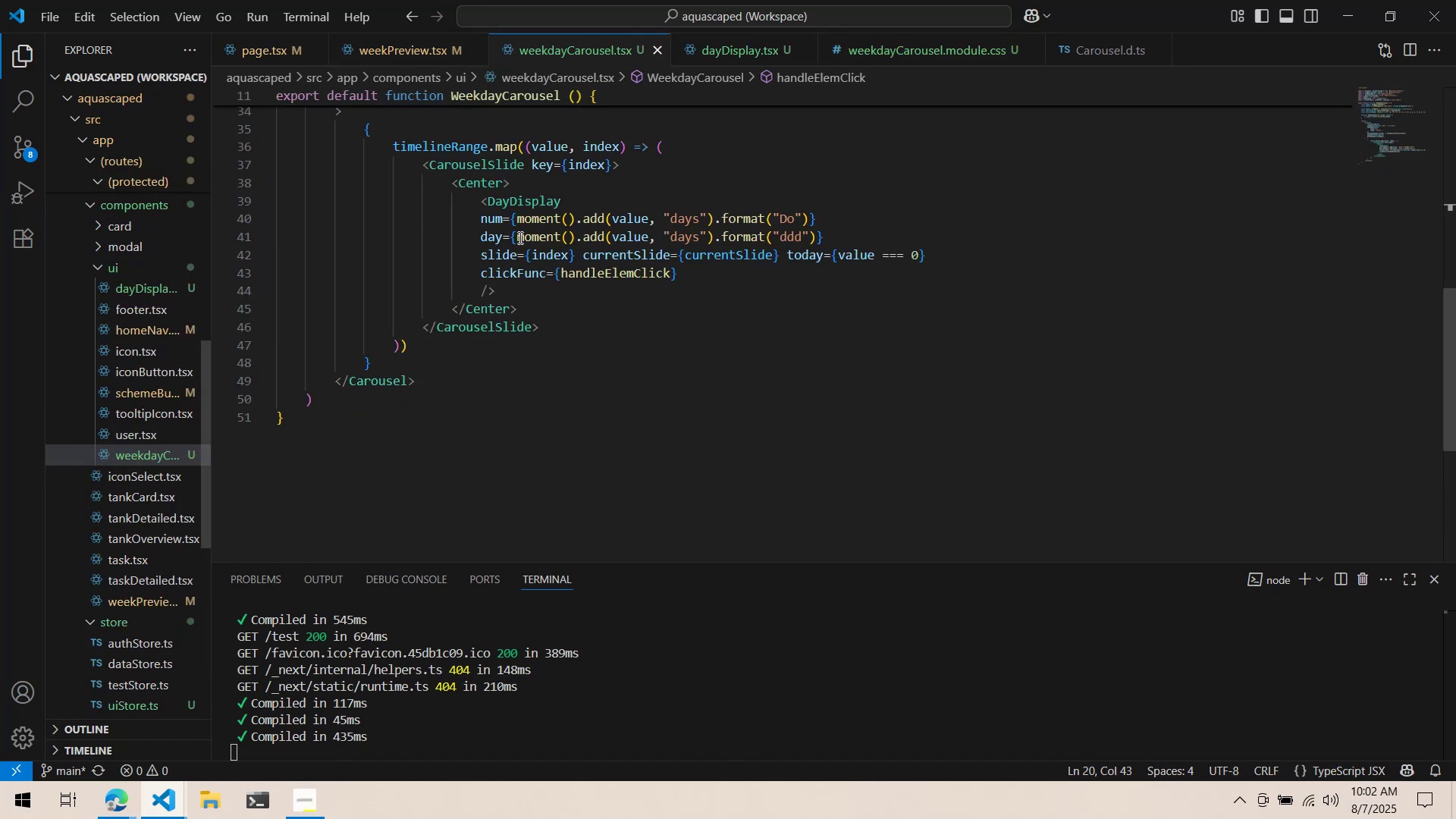 
scroll: coordinate [515, 448], scroll_direction: up, amount: 7.0
 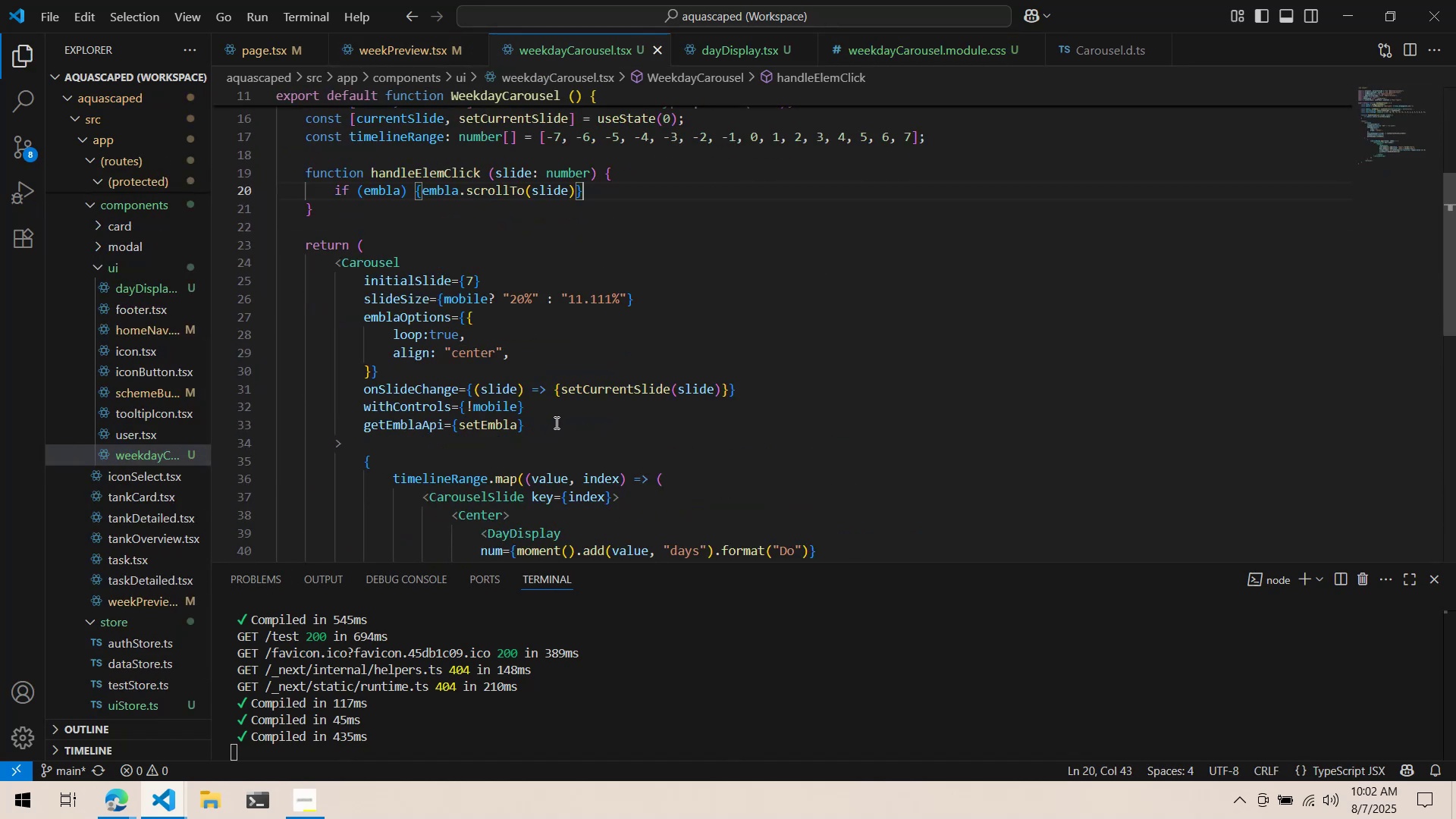 
left_click([559, 422])
 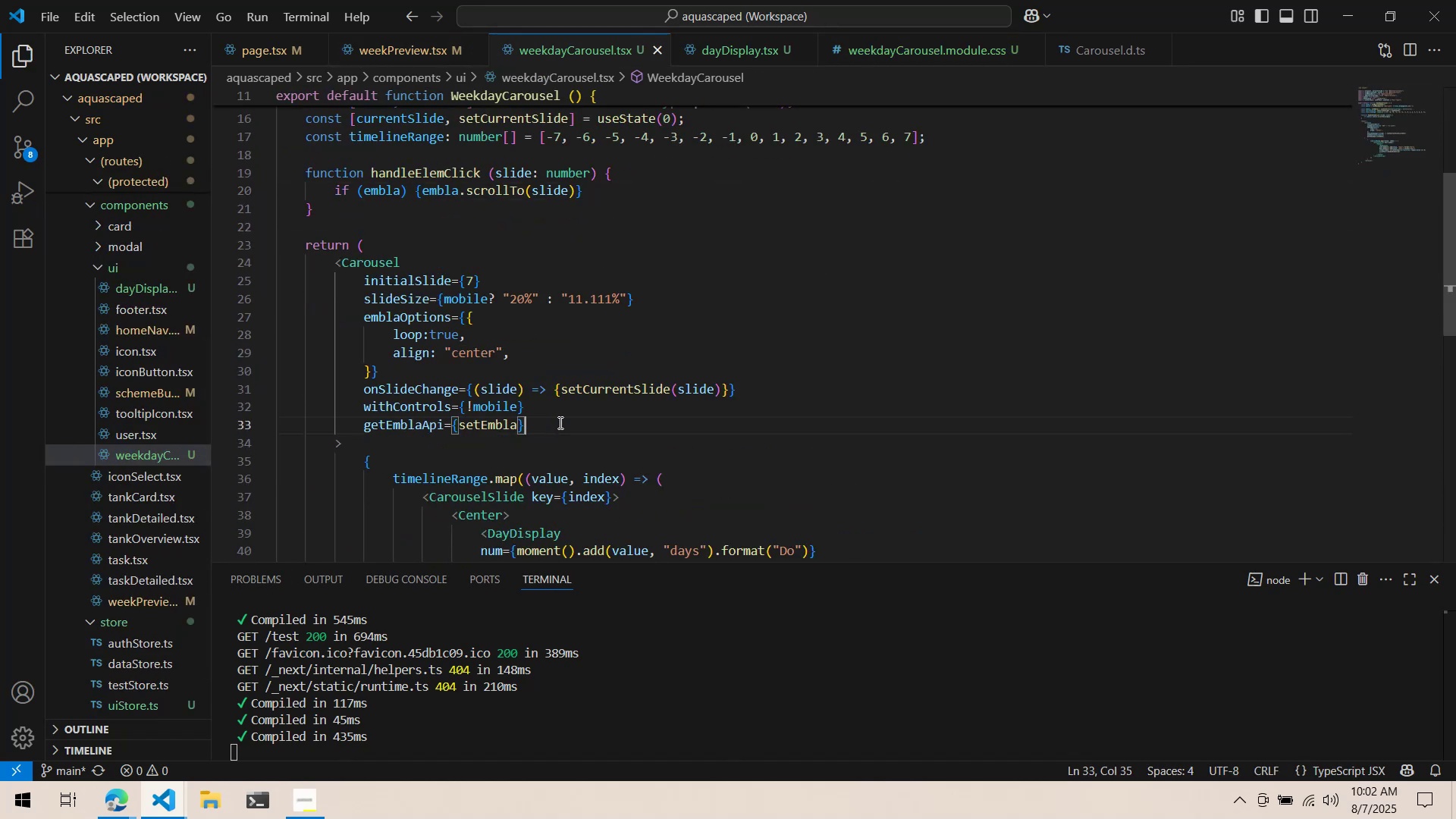 
key(Shift+ShiftRight)
 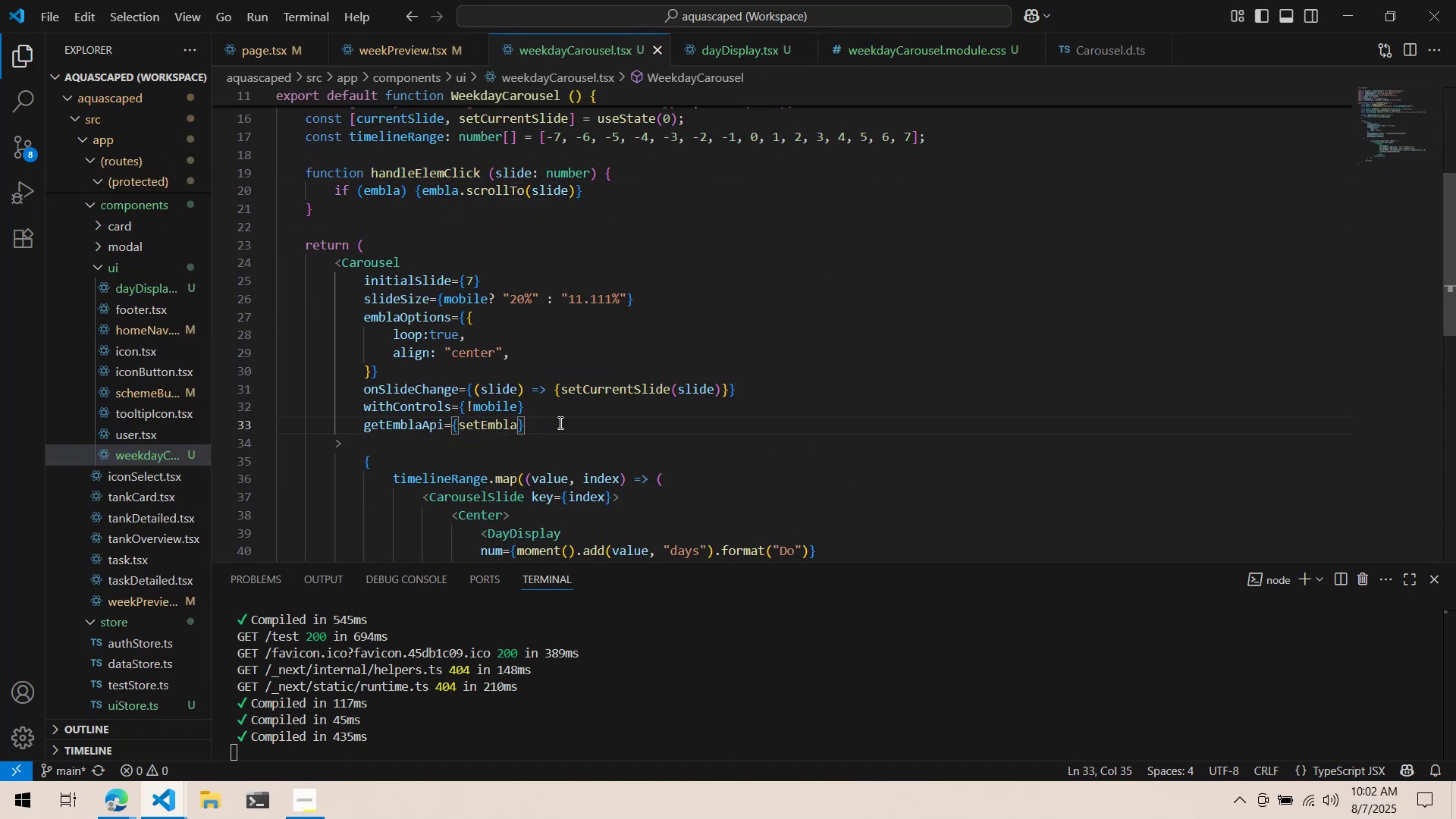 
key(C)
 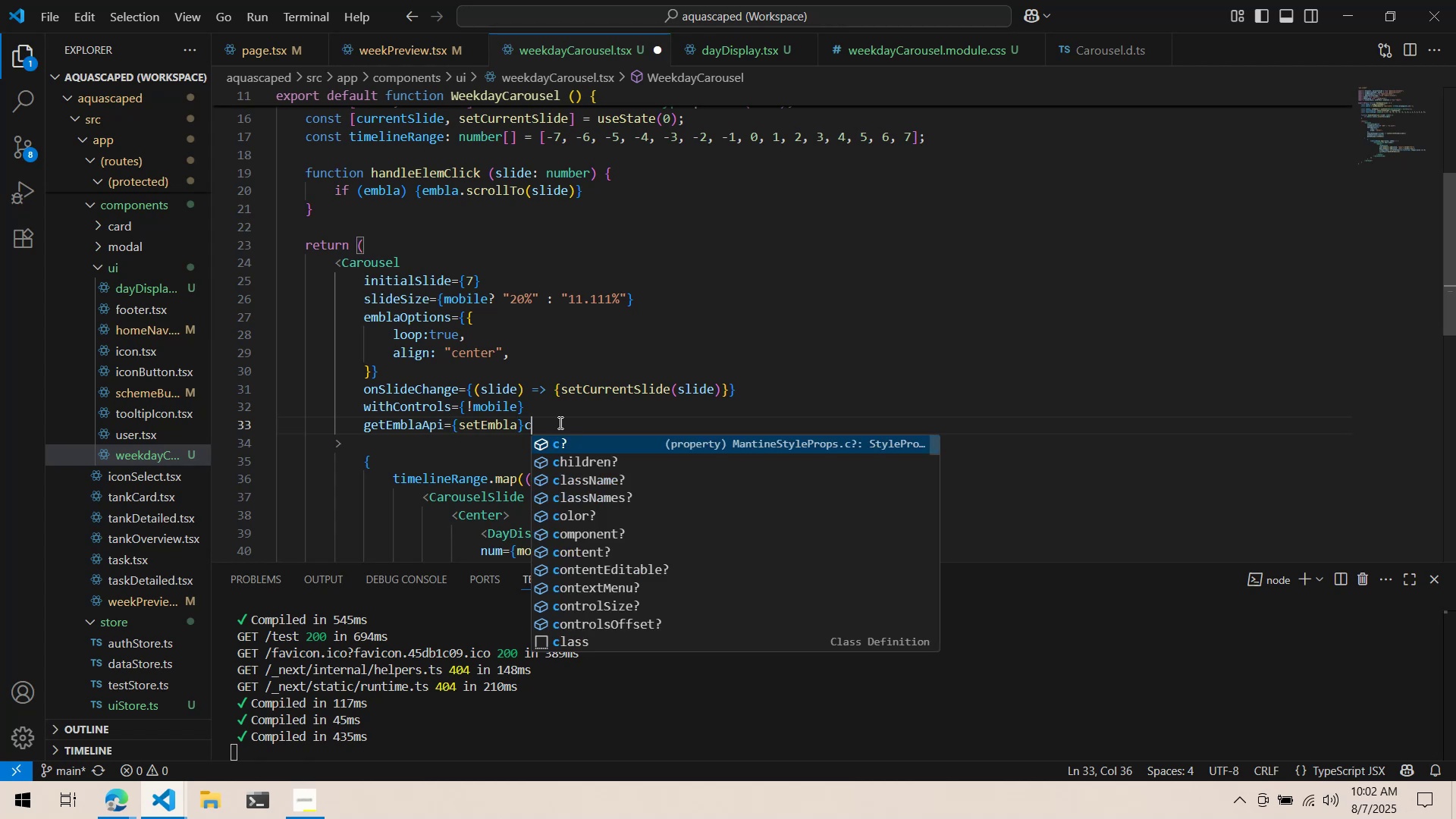 
key(Backspace)
 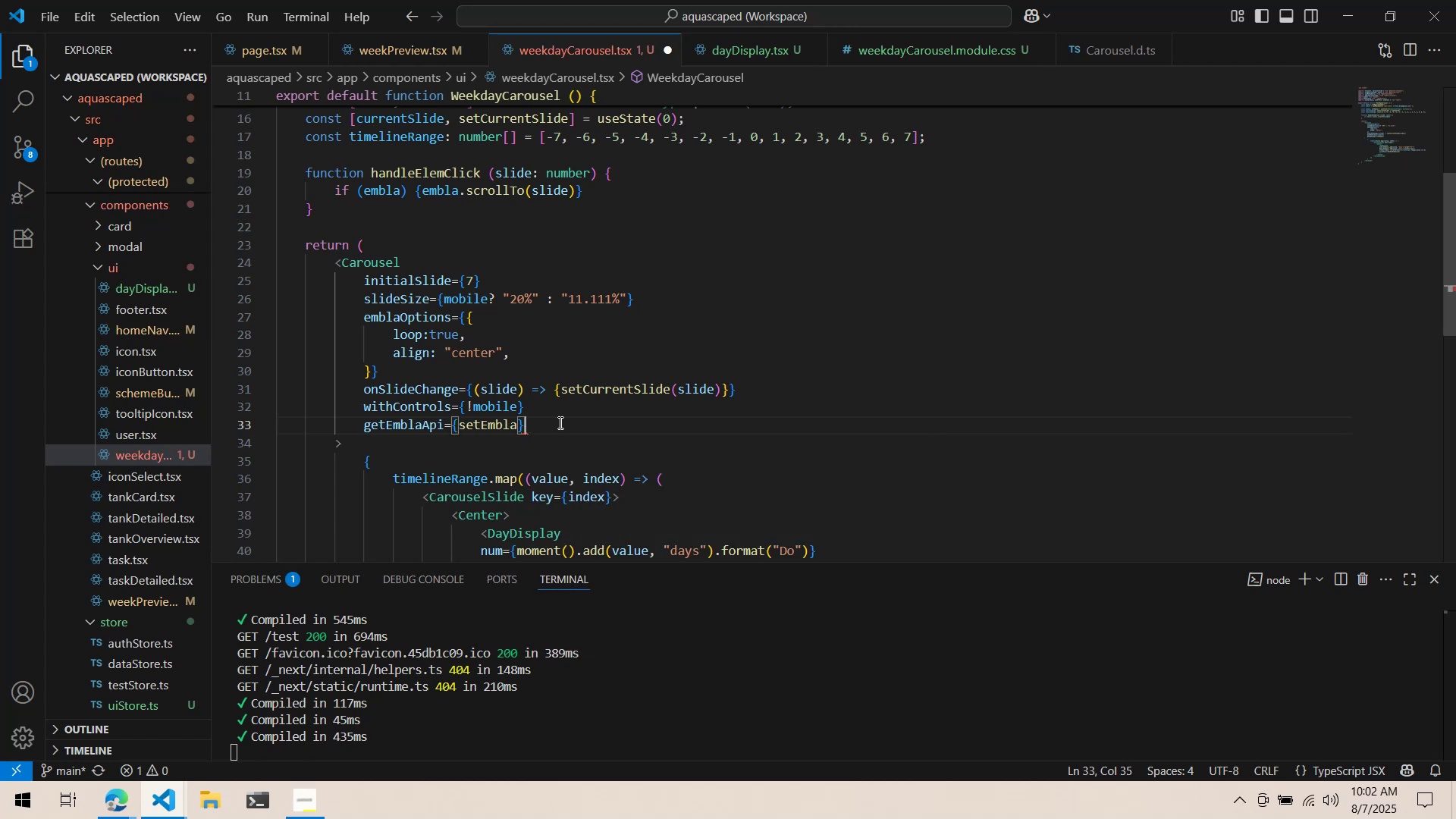 
key(Enter)
 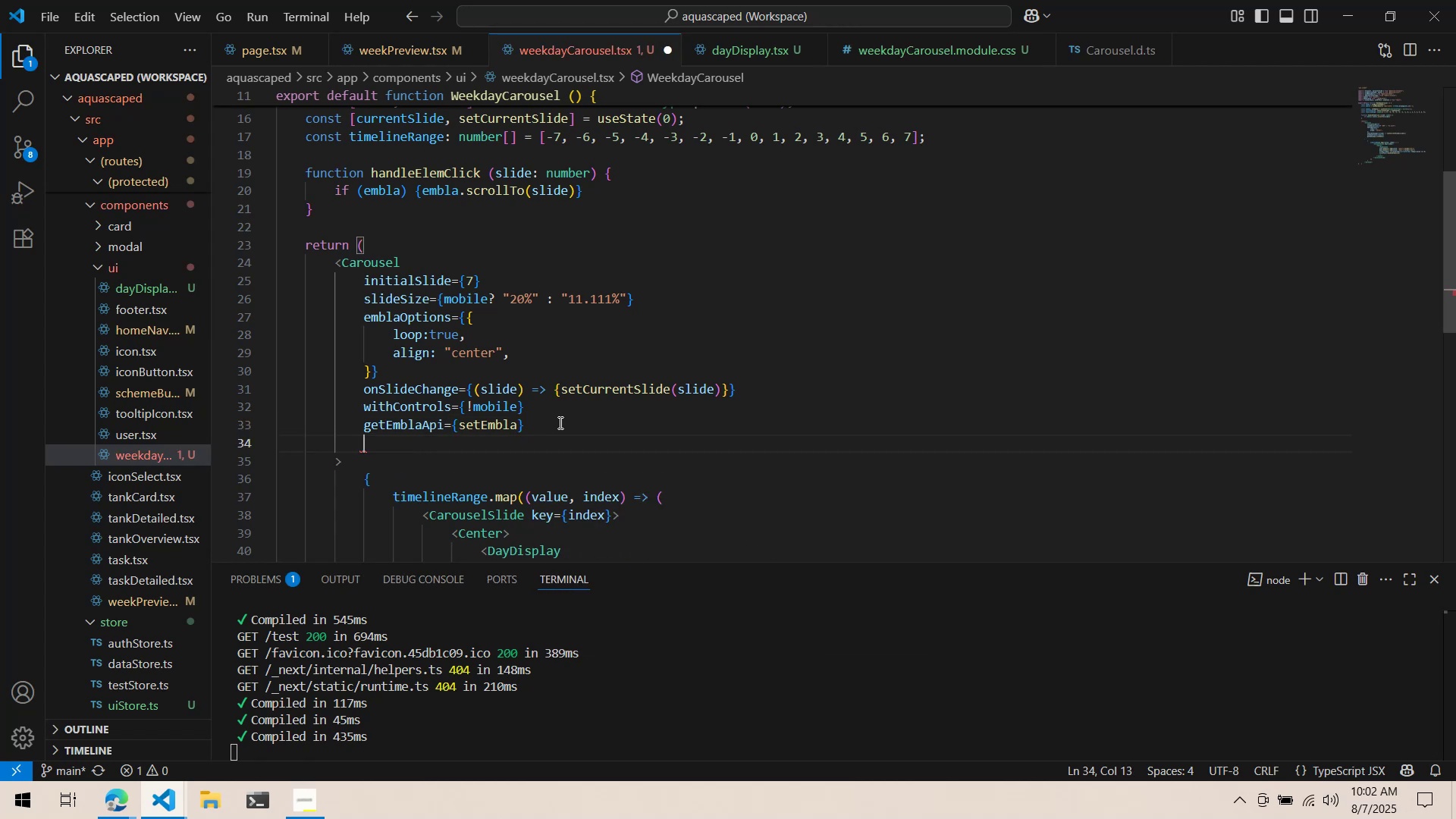 
type(className)
 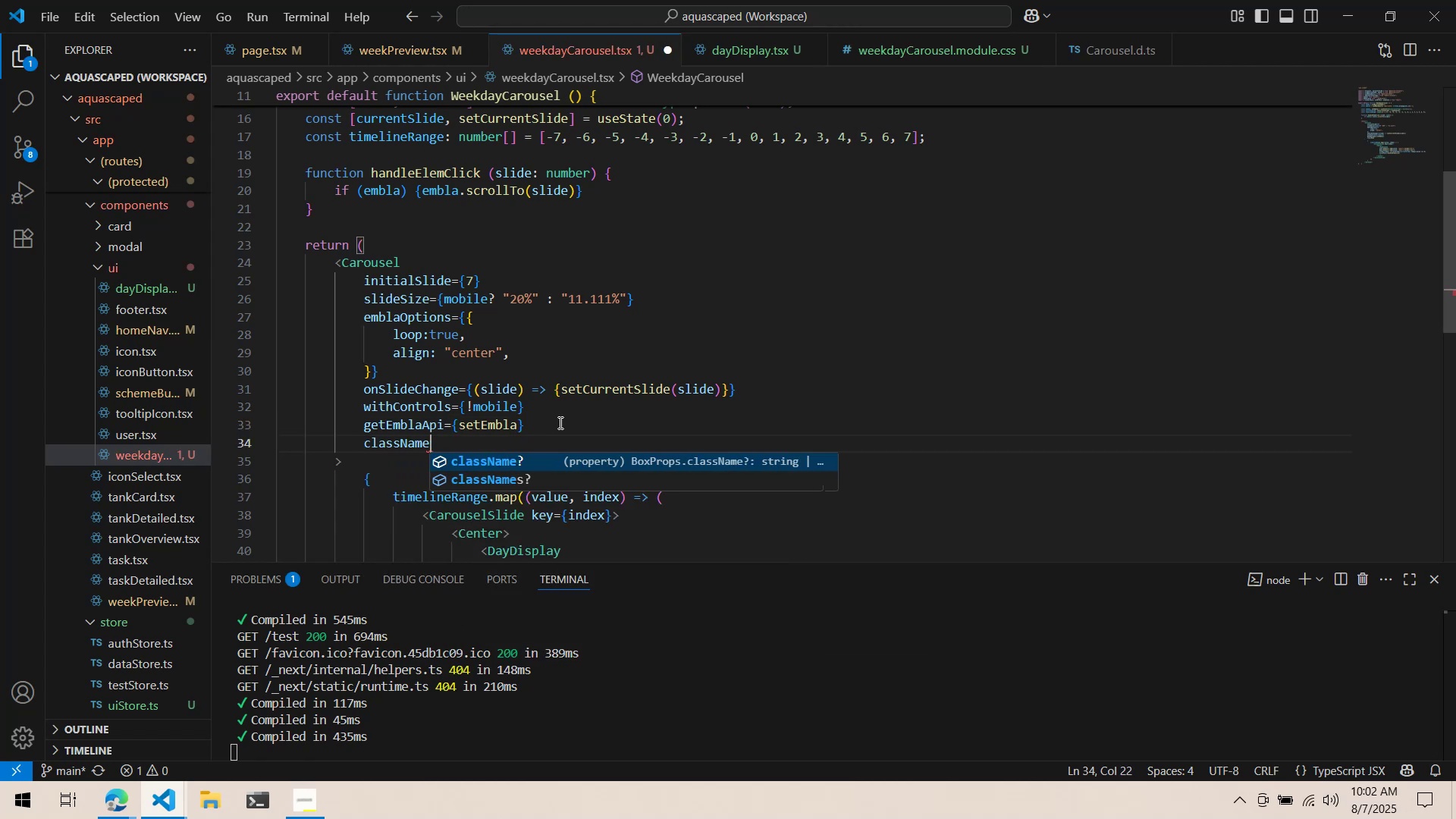 
key(Alt+AltLeft)
 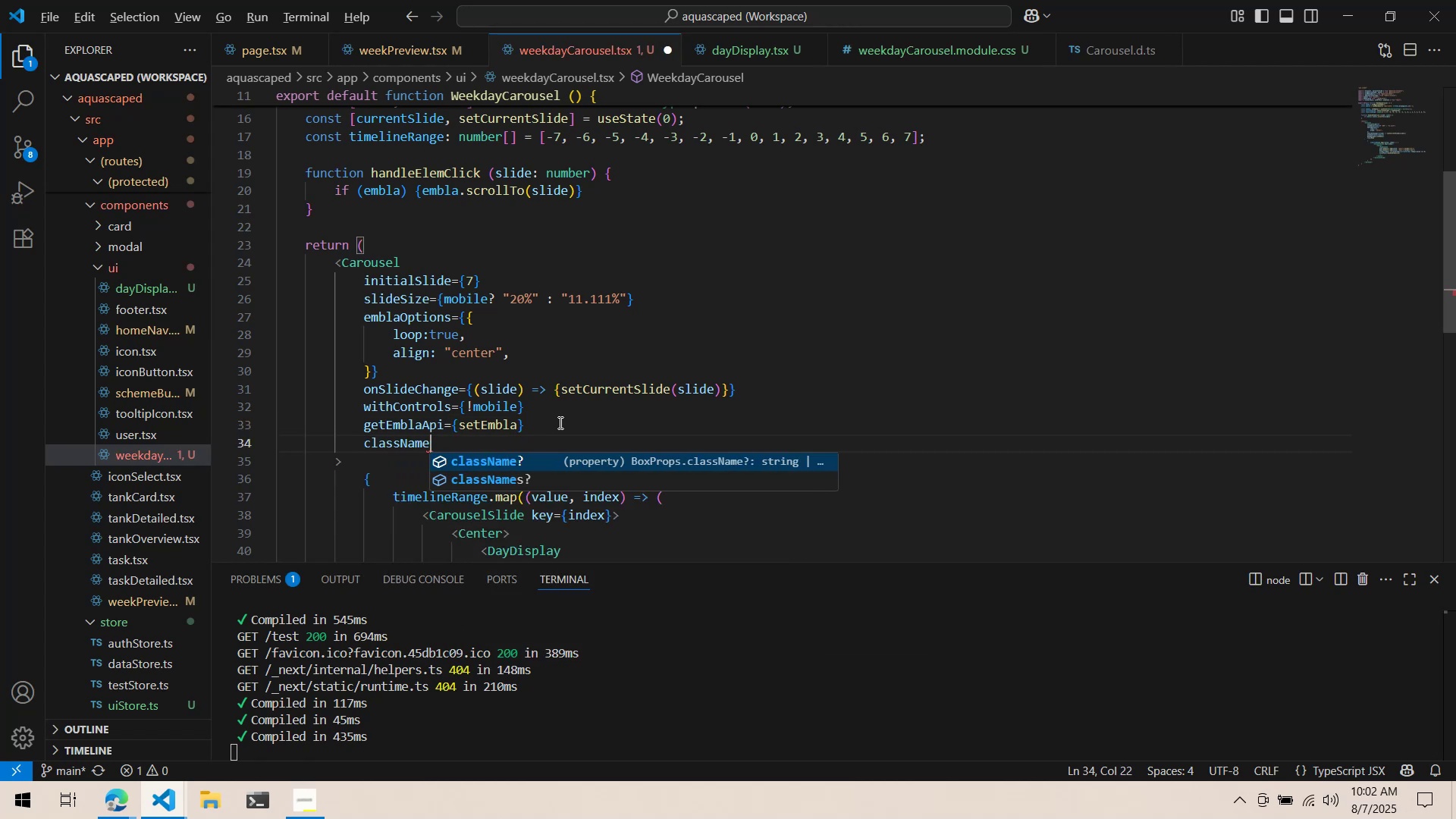 
key(Alt+Tab)
 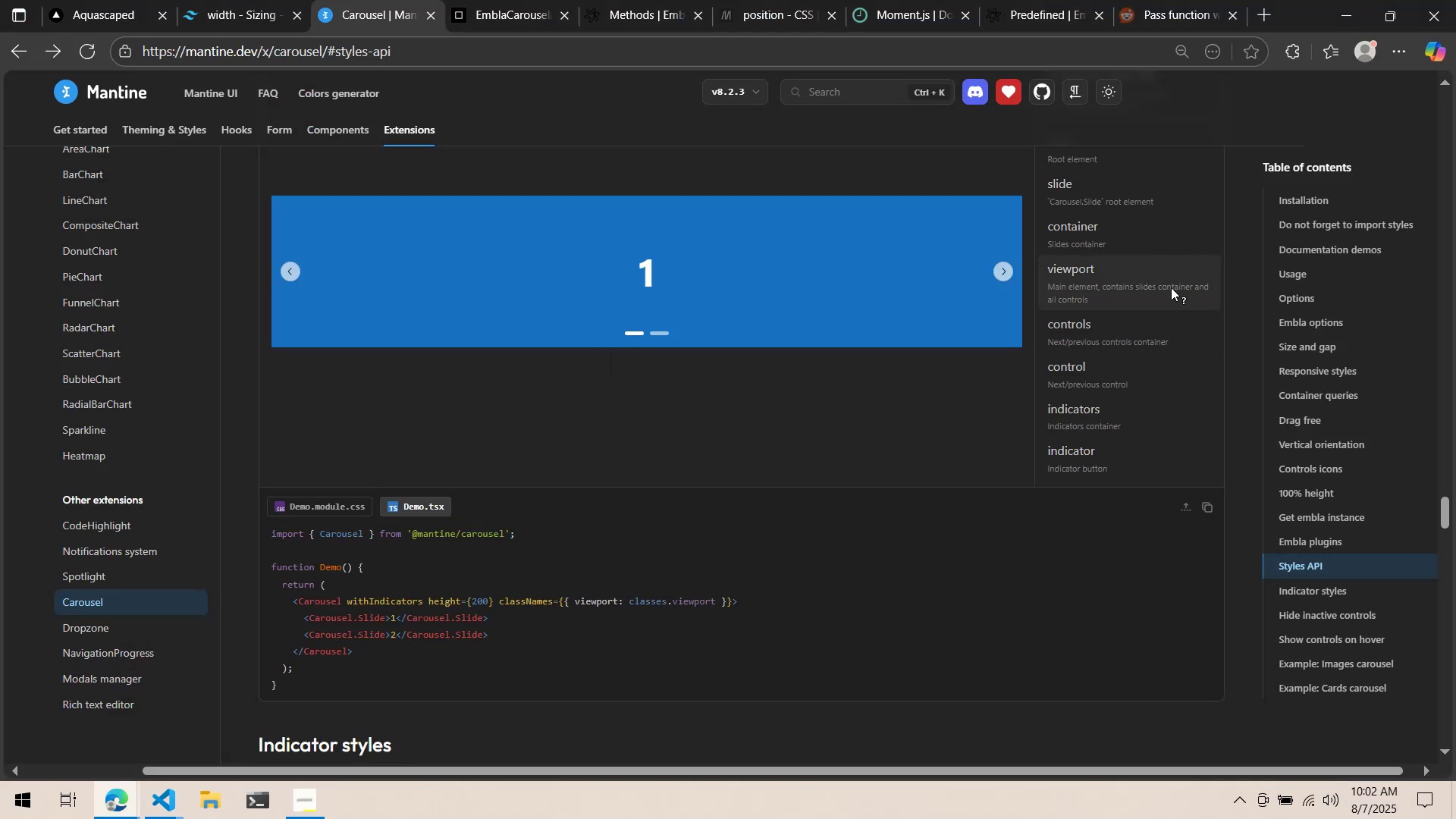 
key(Alt+AltLeft)
 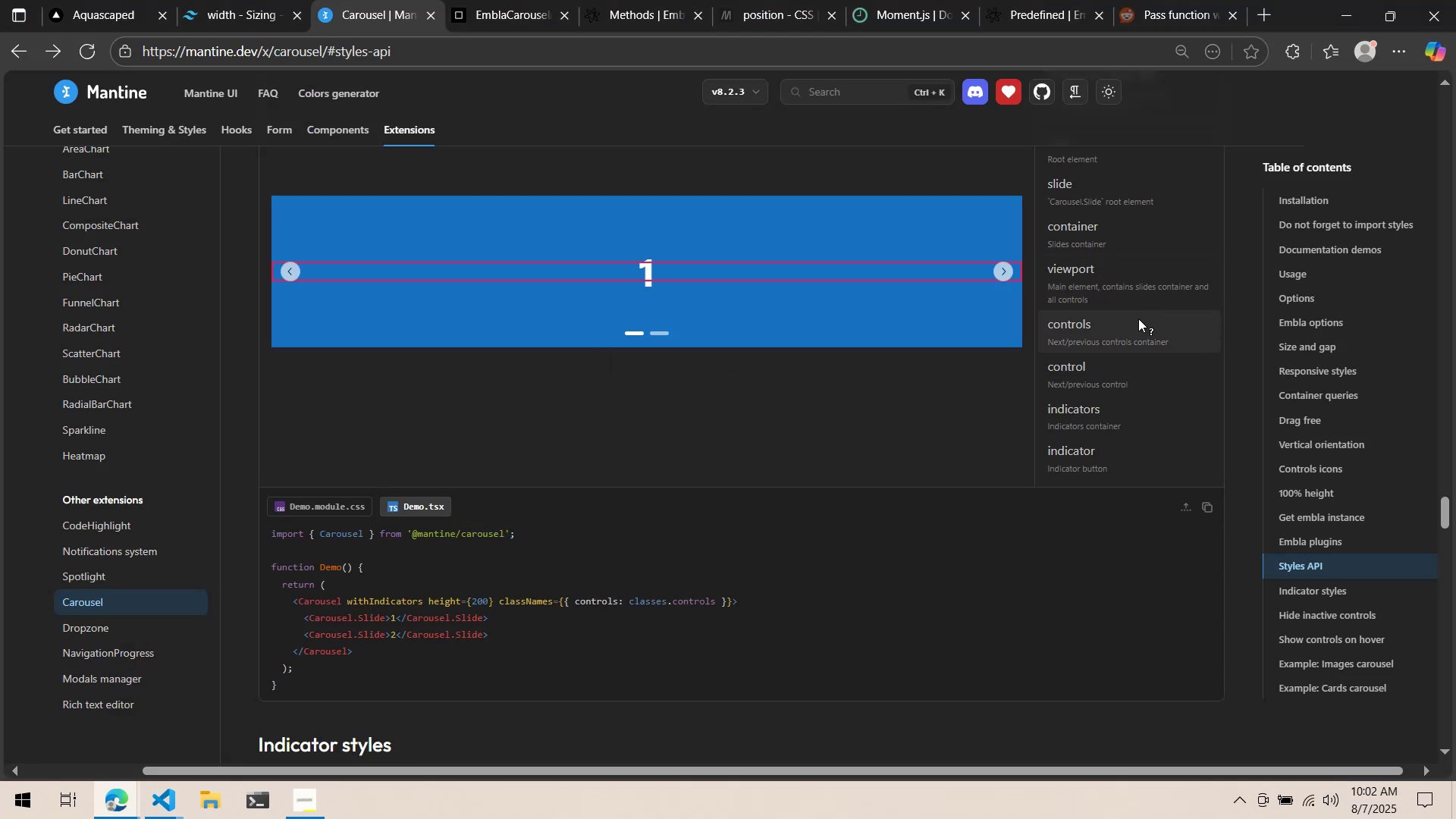 
key(Alt+Tab)
 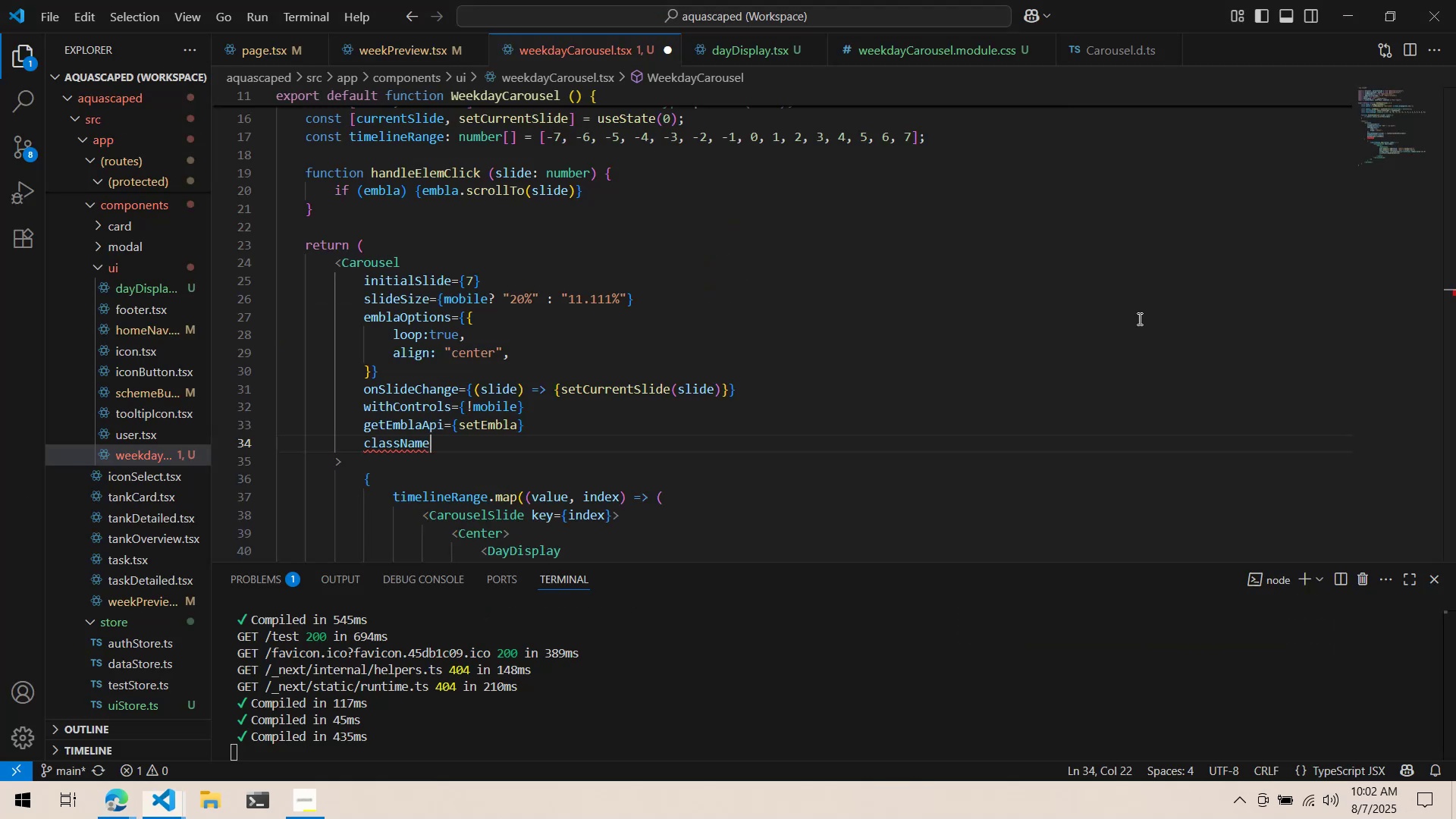 
key(S)
 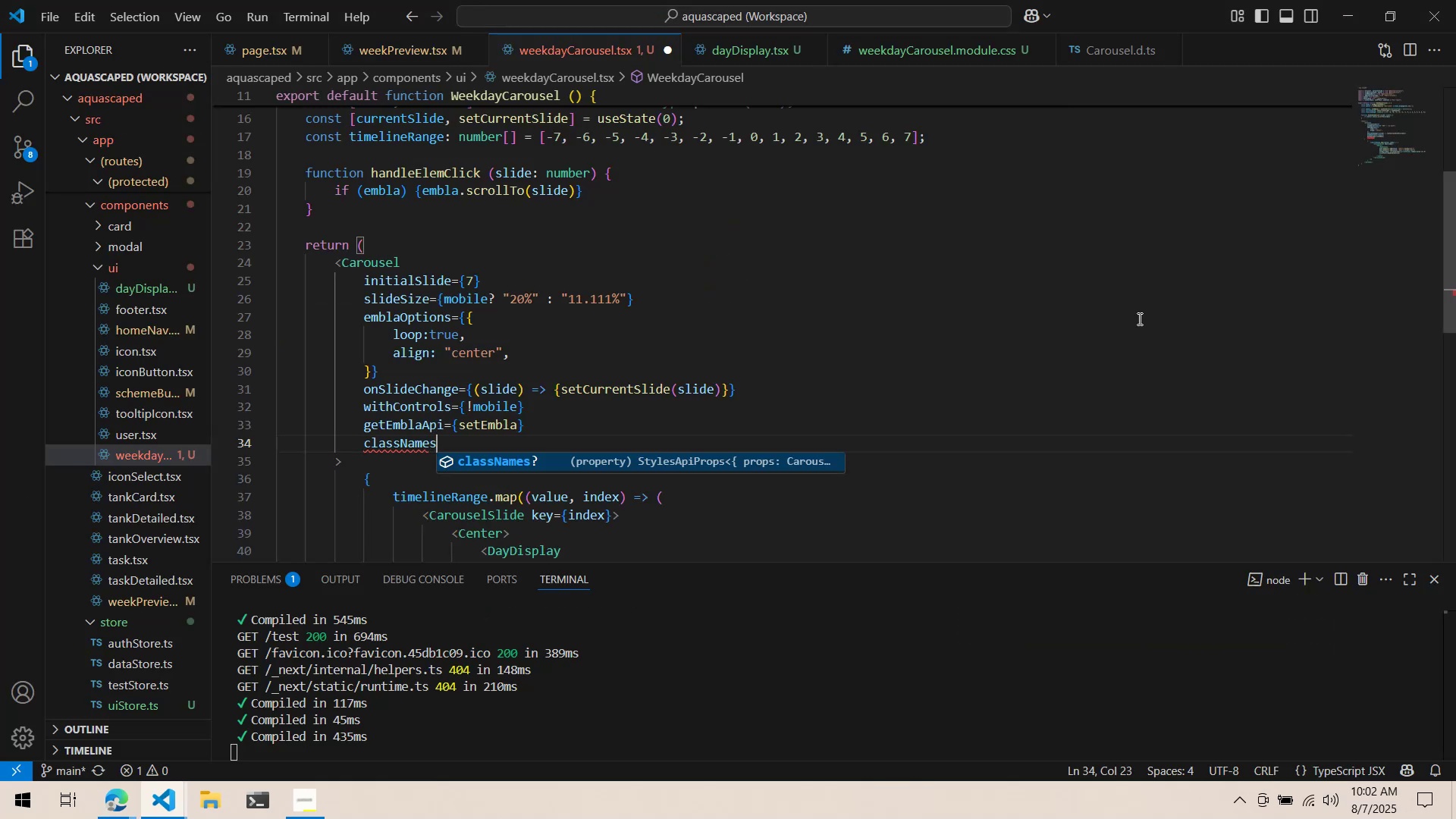 
key(Space)
 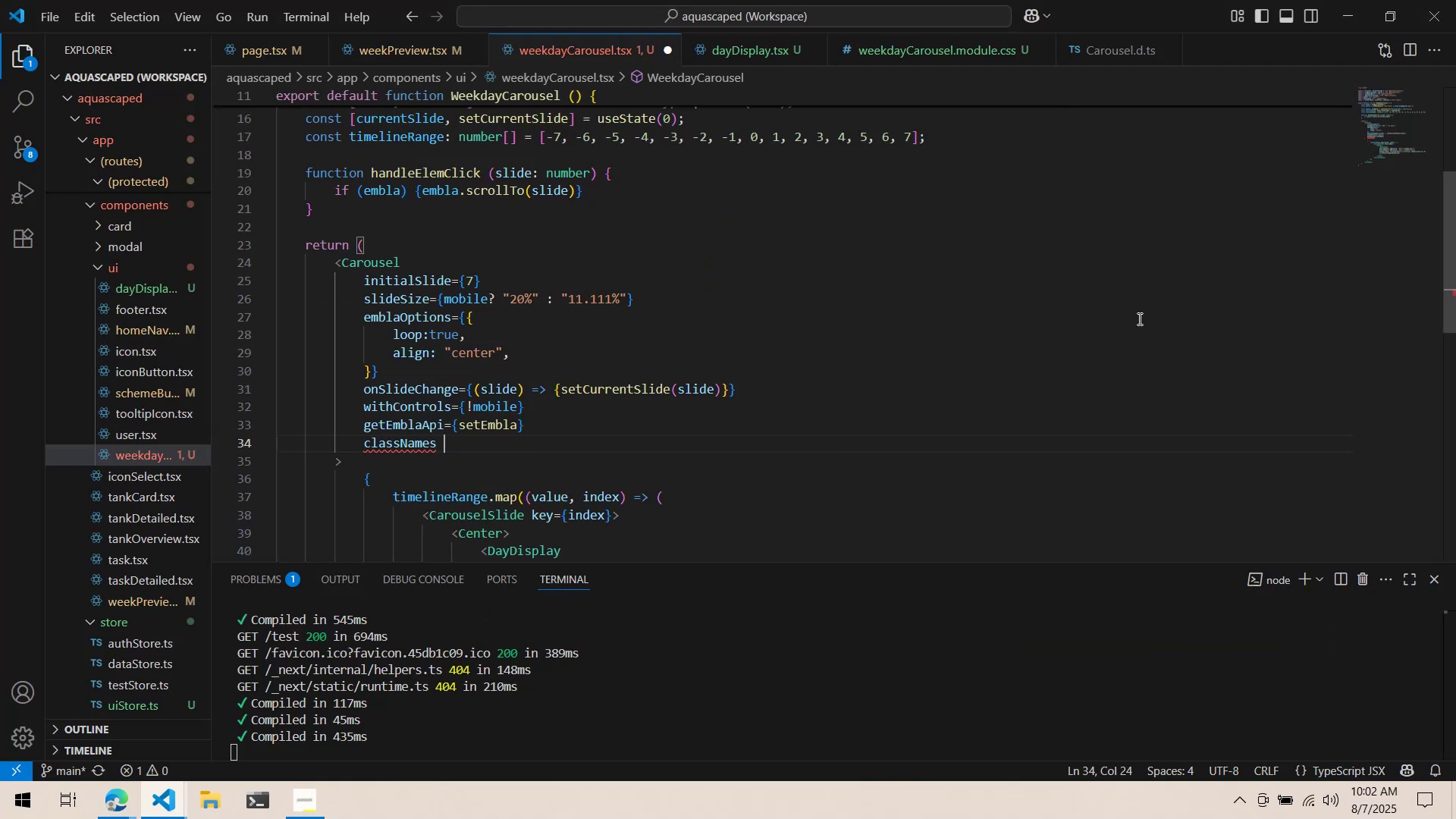 
key(Equal)
 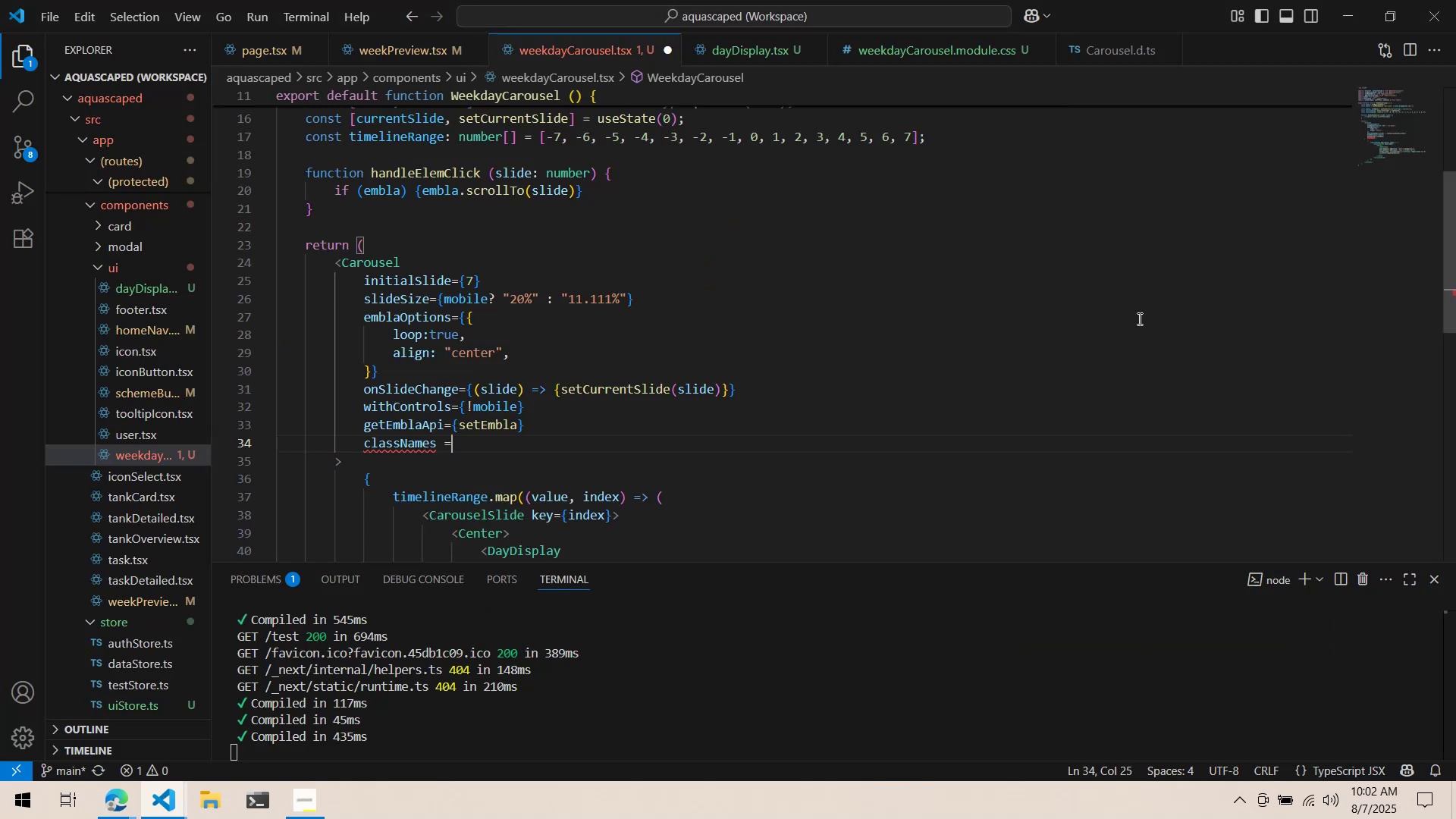 
key(Shift+BracketLeft)
 